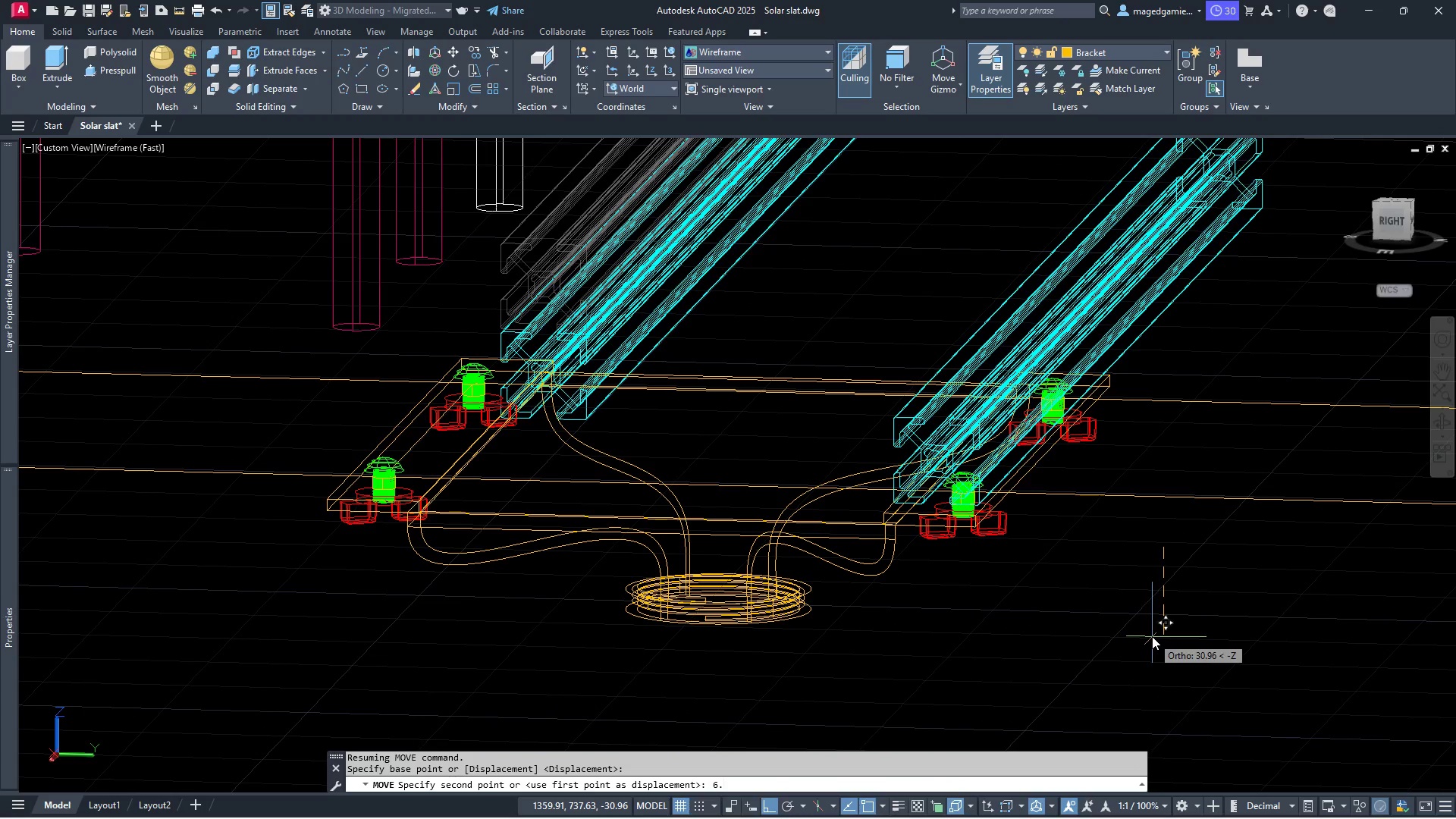 
key(1)
 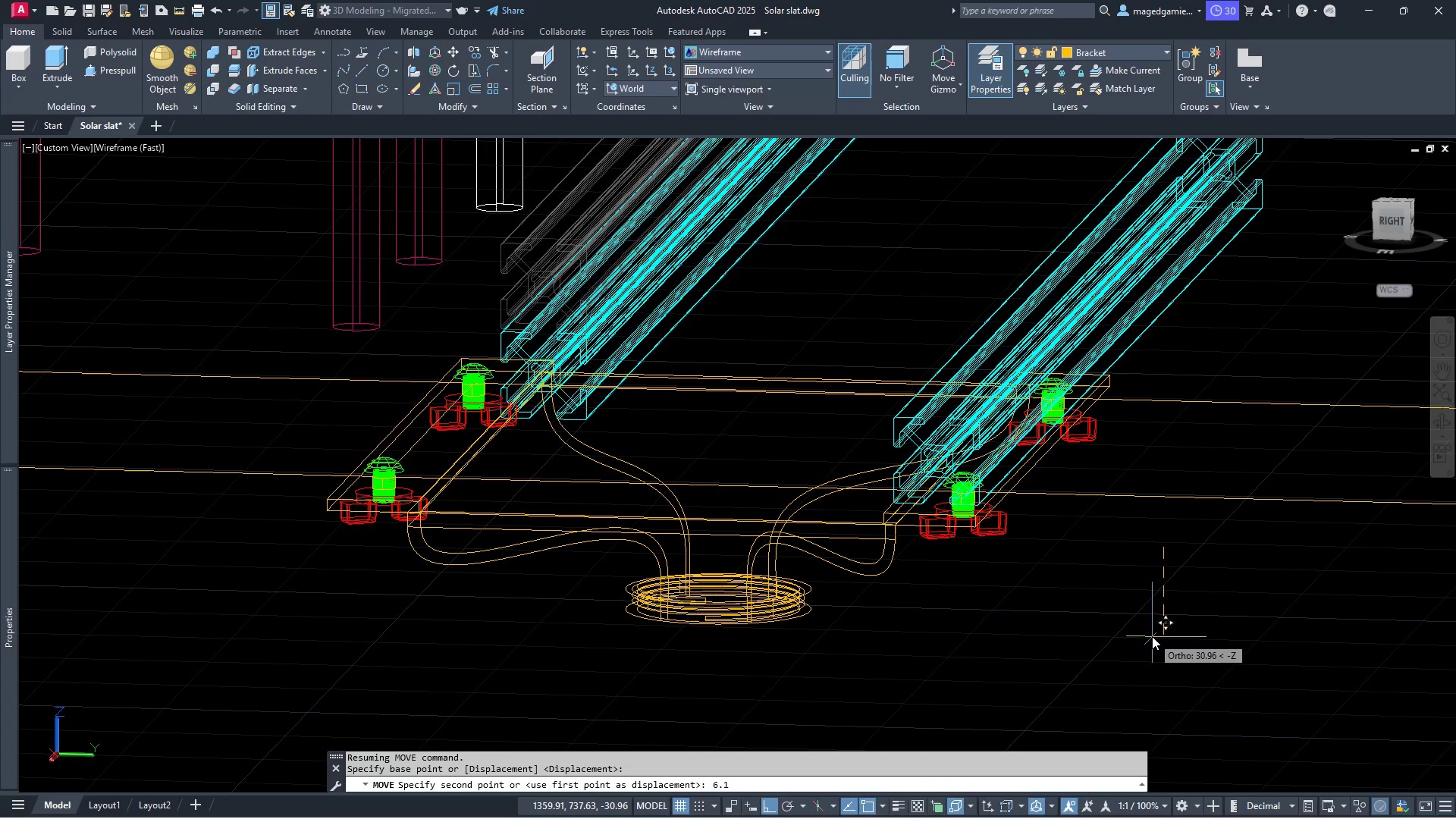 
key(Enter)
 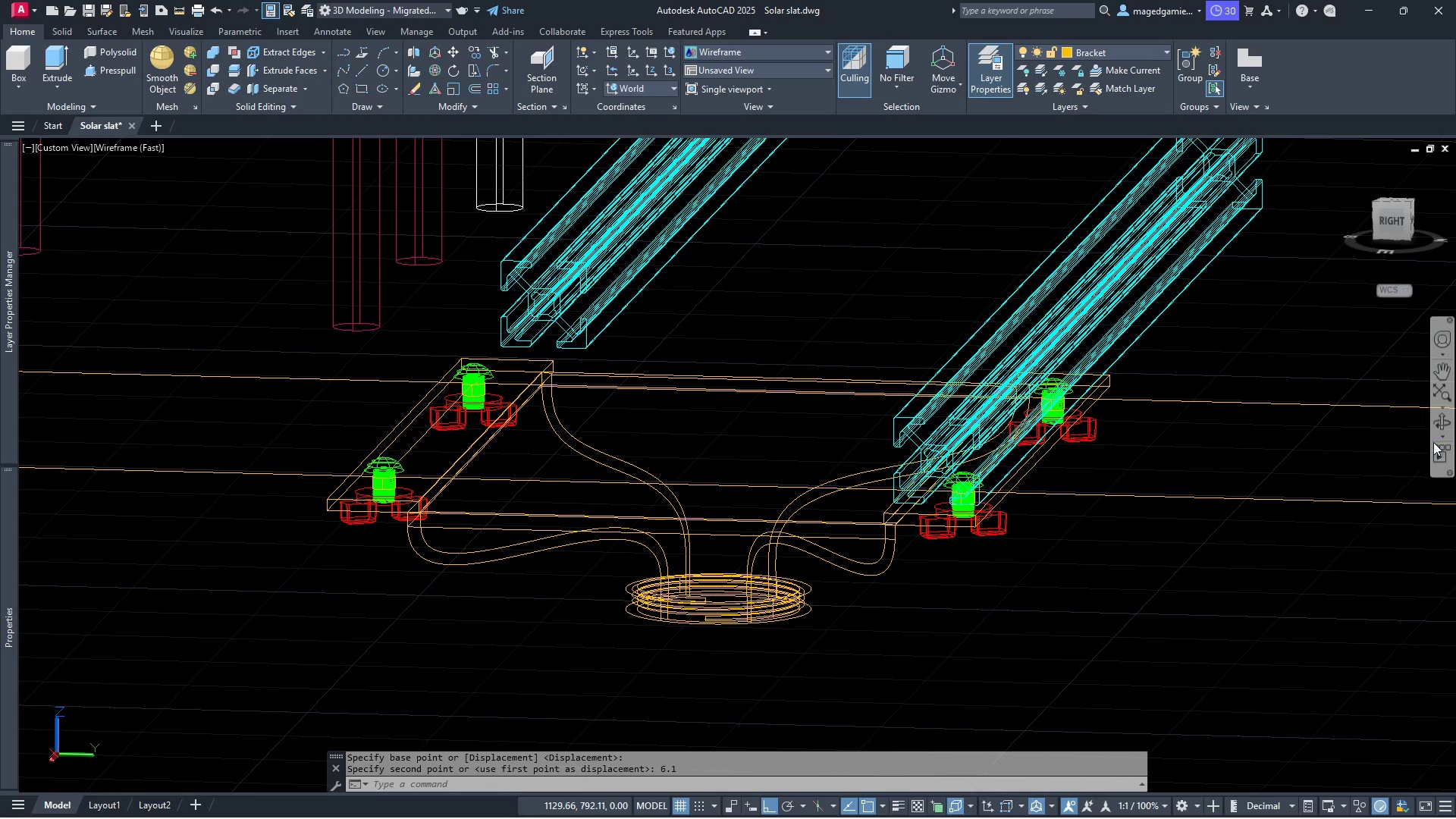 
left_click([1442, 423])
 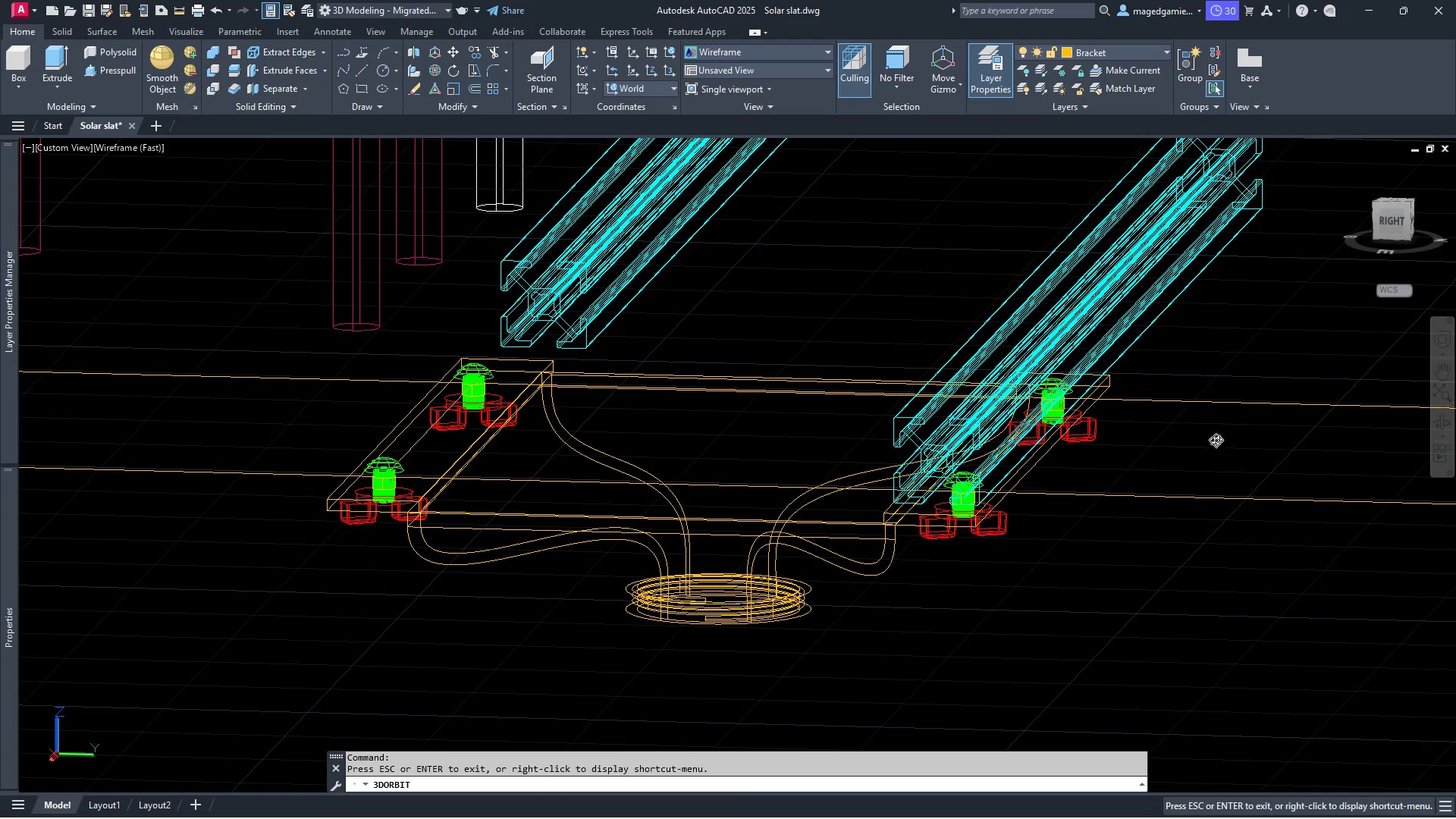 
left_click_drag(start_coordinate=[1186, 440], to_coordinate=[1223, 428])
 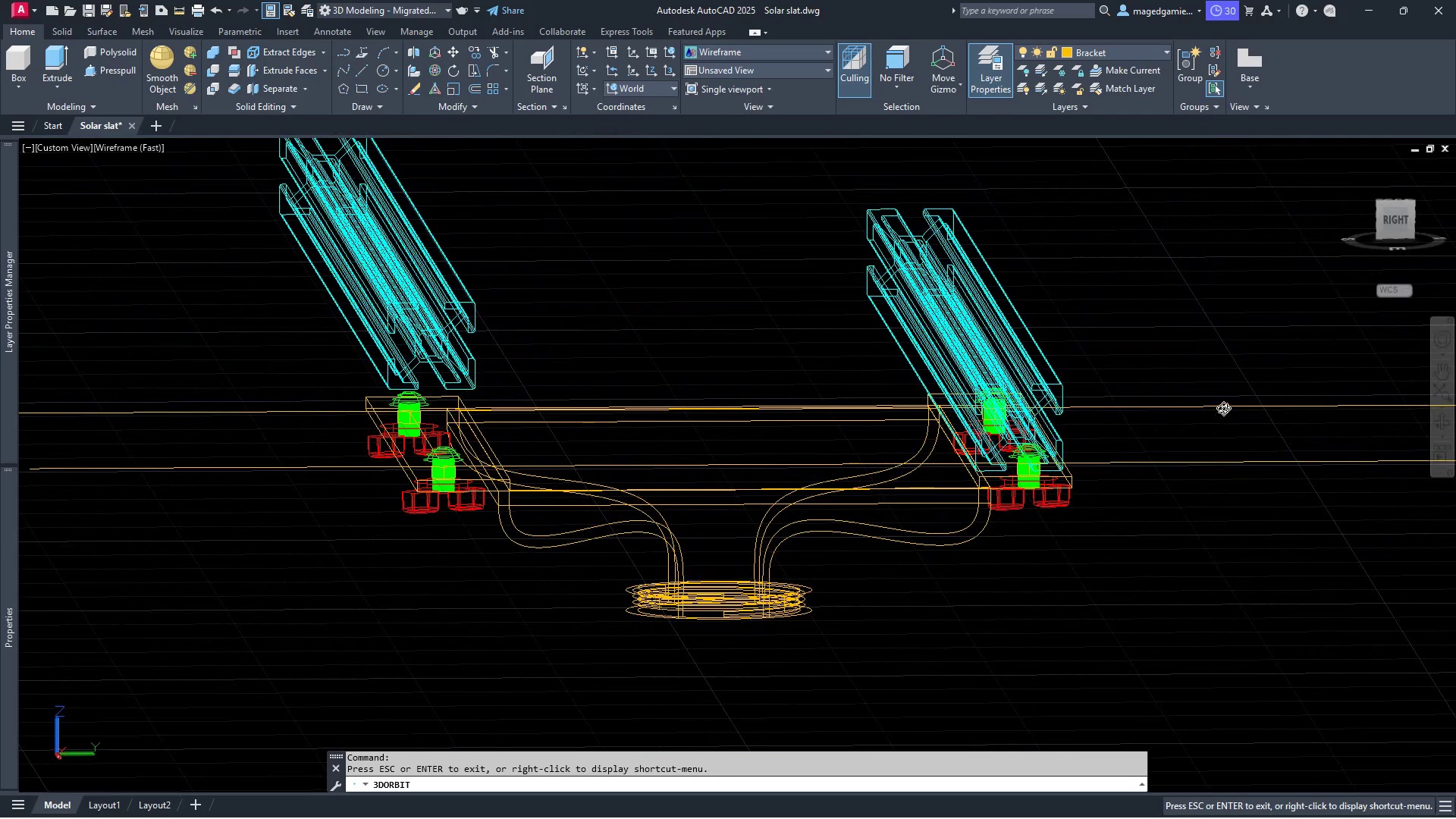 
key(Escape)
 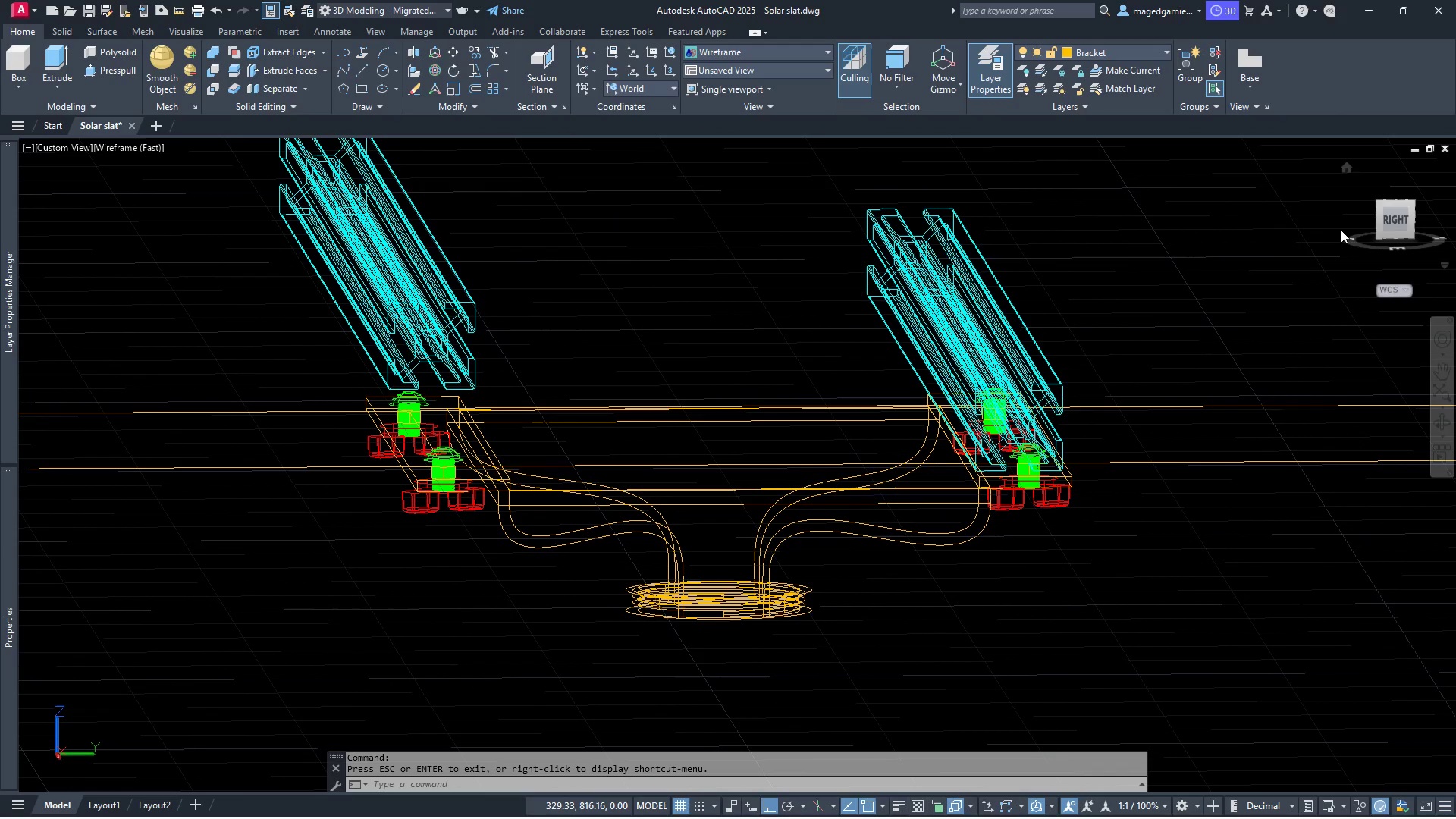 
left_click([1387, 221])
 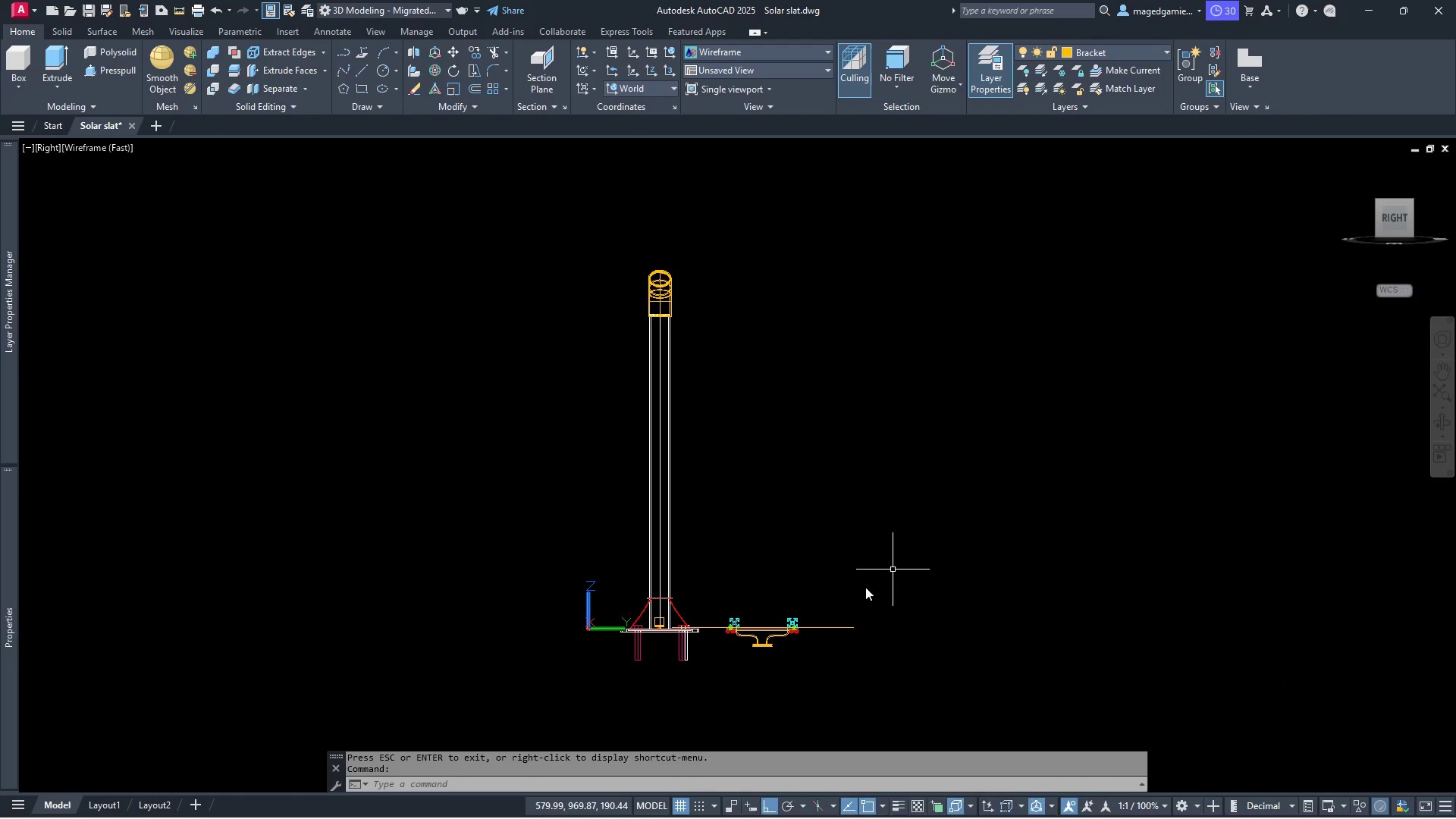 
scroll: coordinate [692, 304], scroll_direction: up, amount: 13.0
 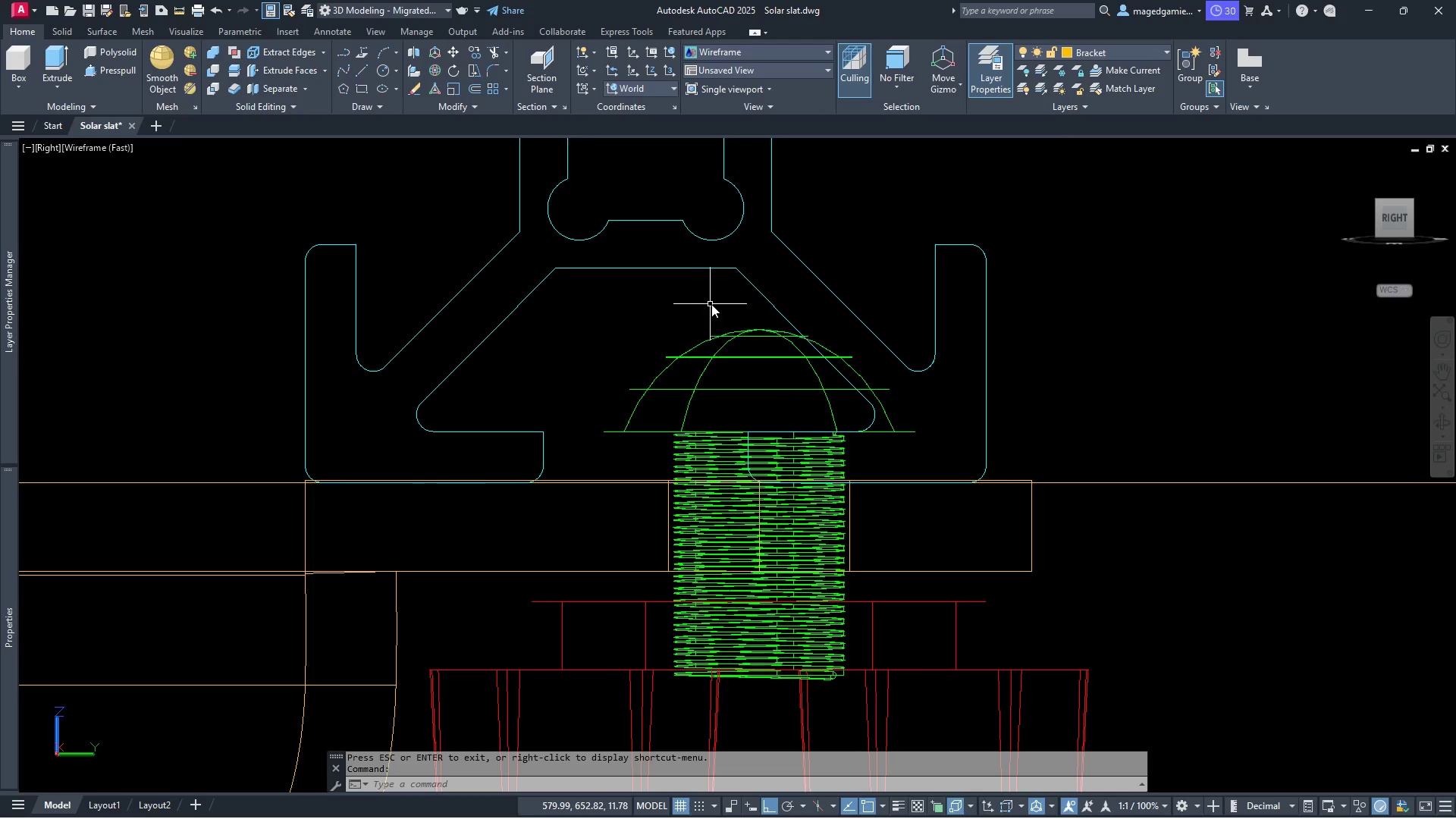 
wait(5.41)
 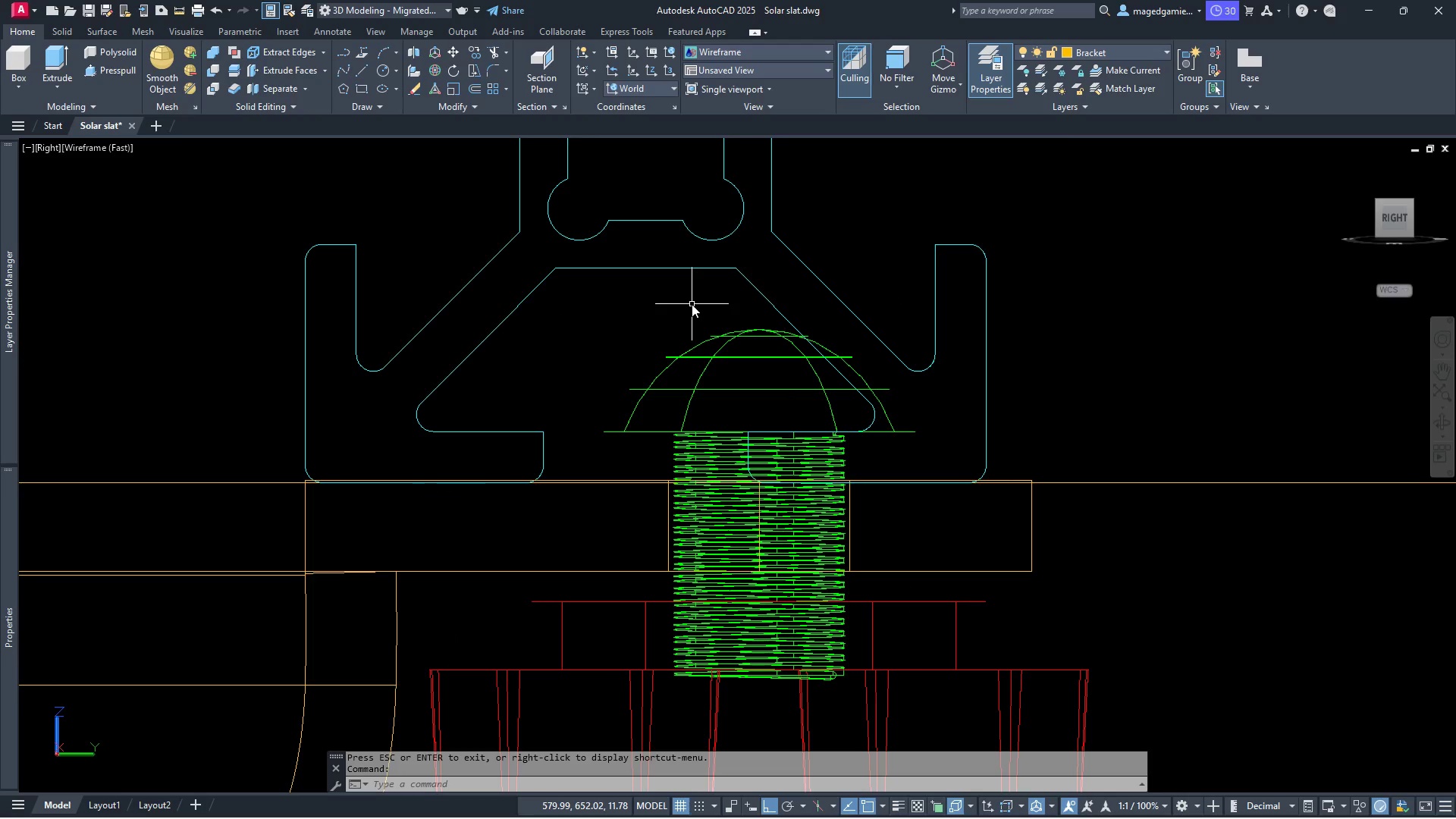 
scroll: coordinate [1307, 403], scroll_direction: down, amount: 3.0
 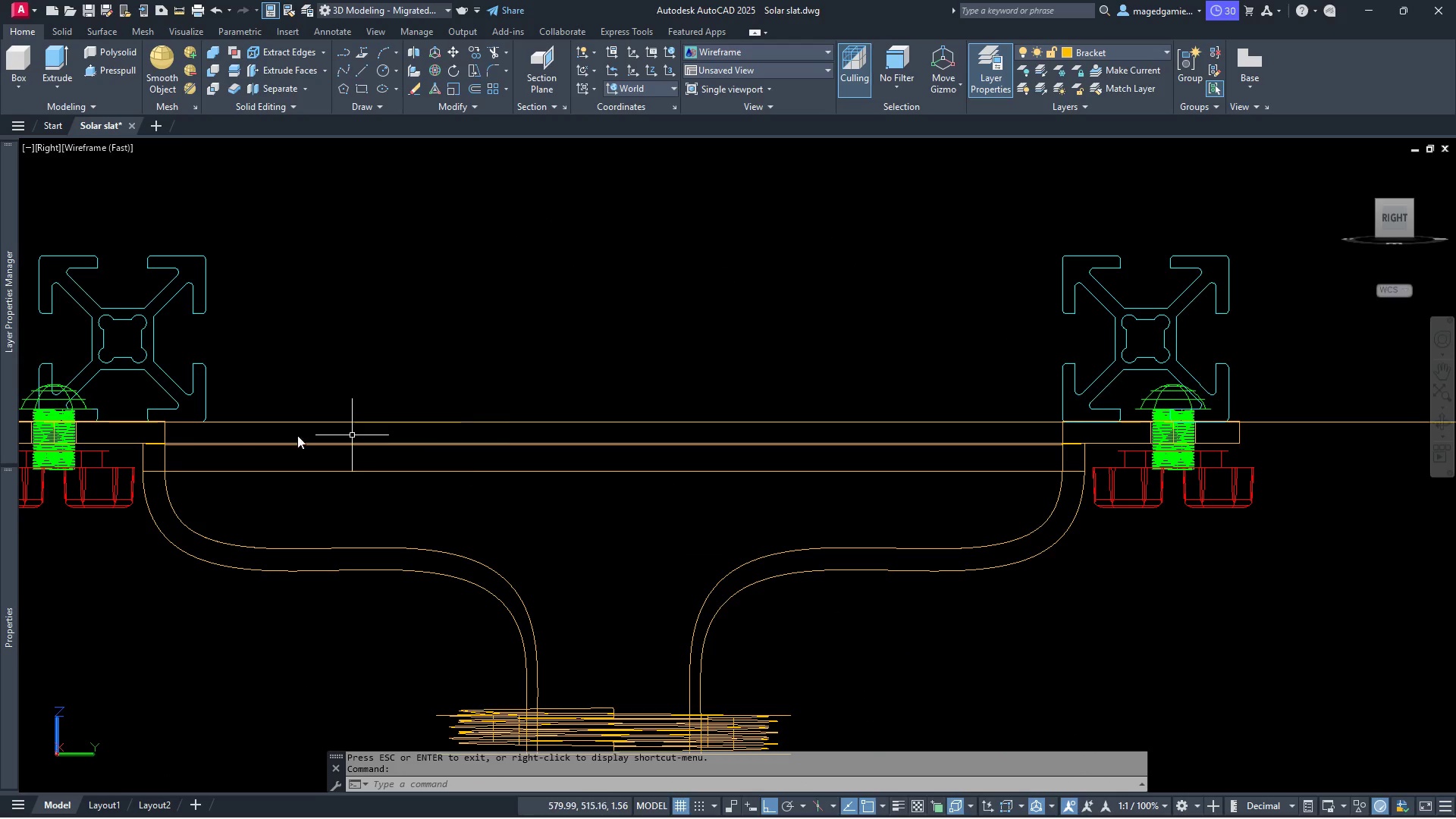 
scroll: coordinate [221, 416], scroll_direction: up, amount: 6.0
 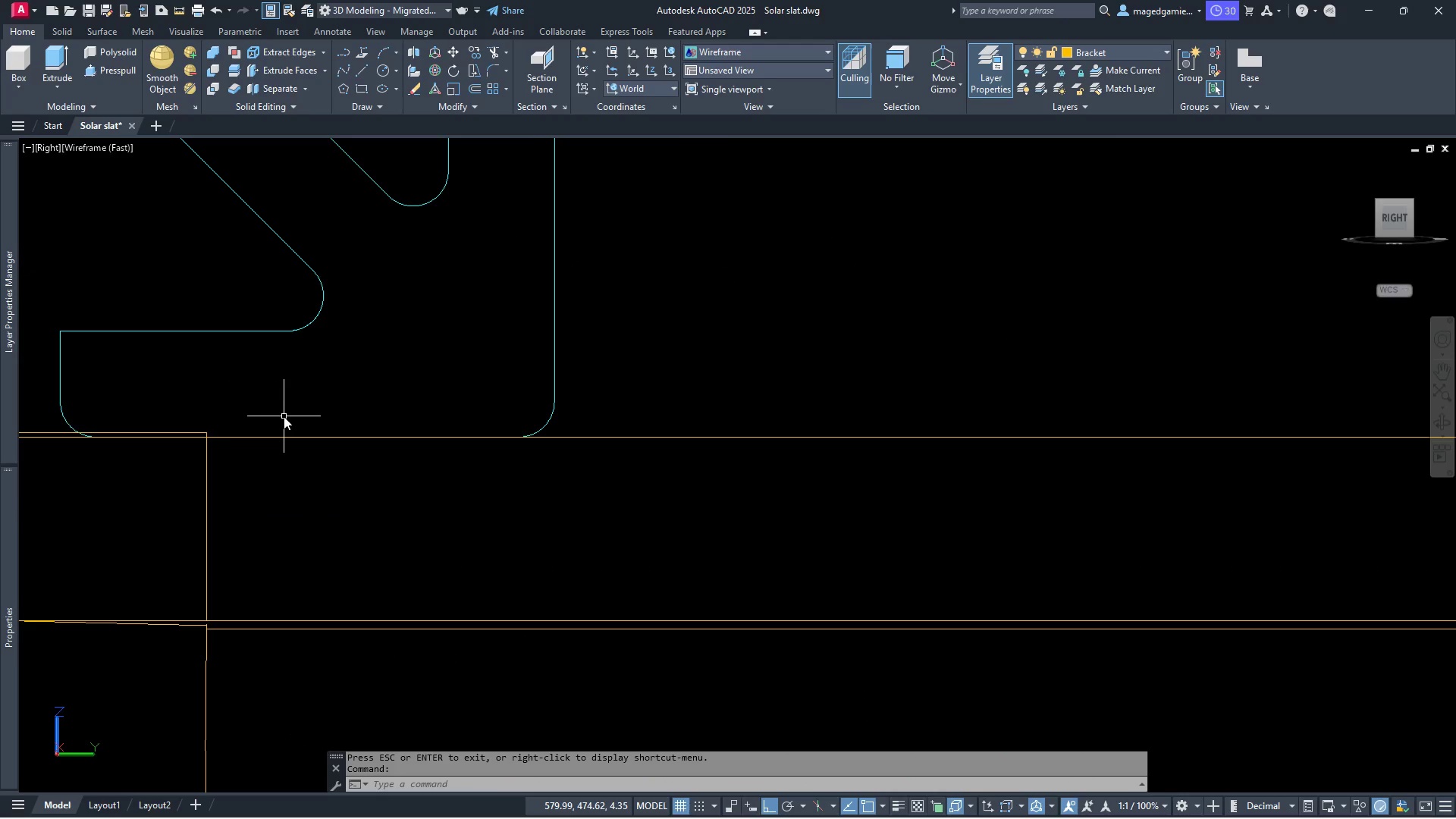 
scroll: coordinate [737, 460], scroll_direction: down, amount: 2.0
 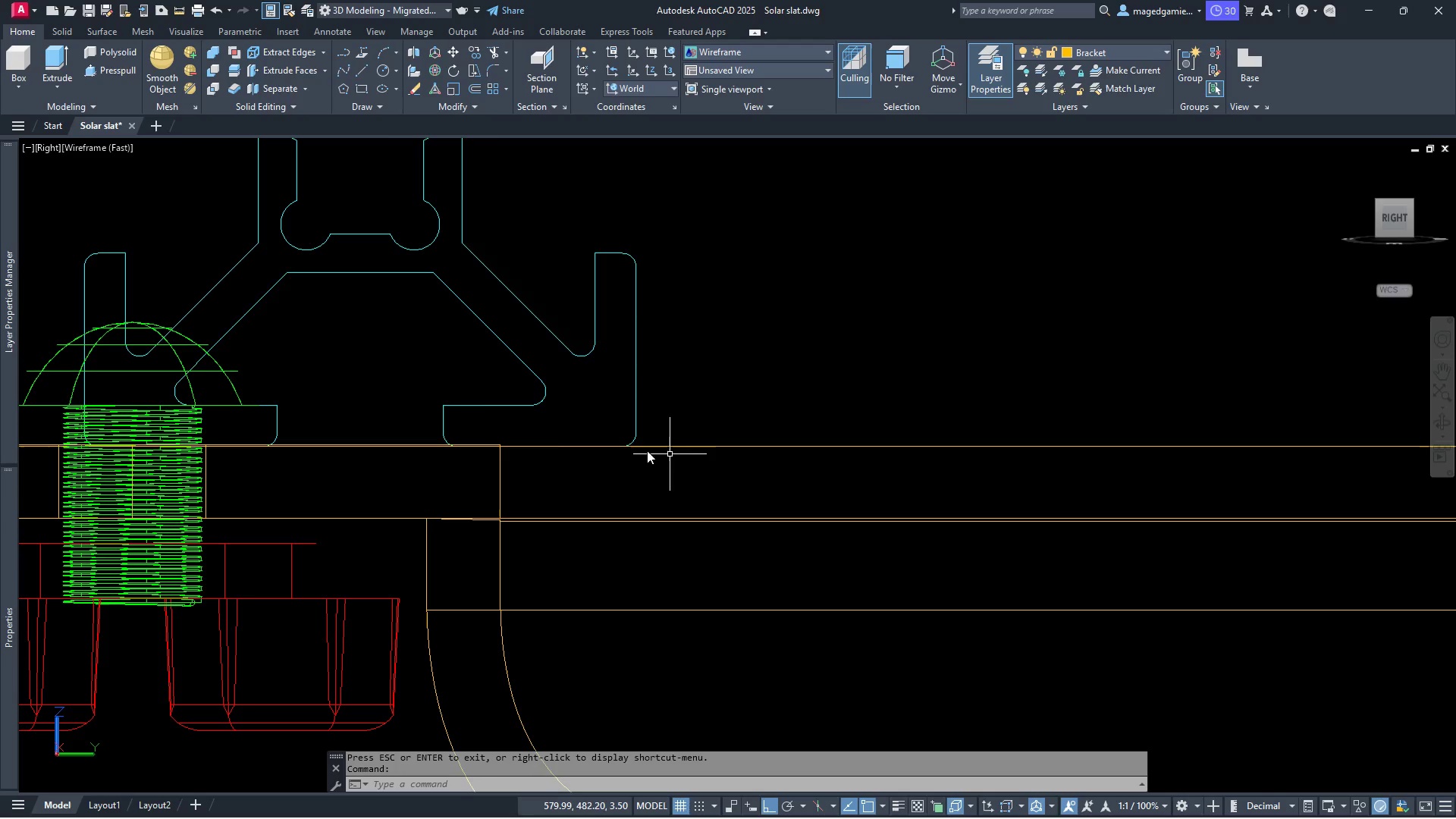 
scroll: coordinate [483, 434], scroll_direction: up, amount: 2.0
 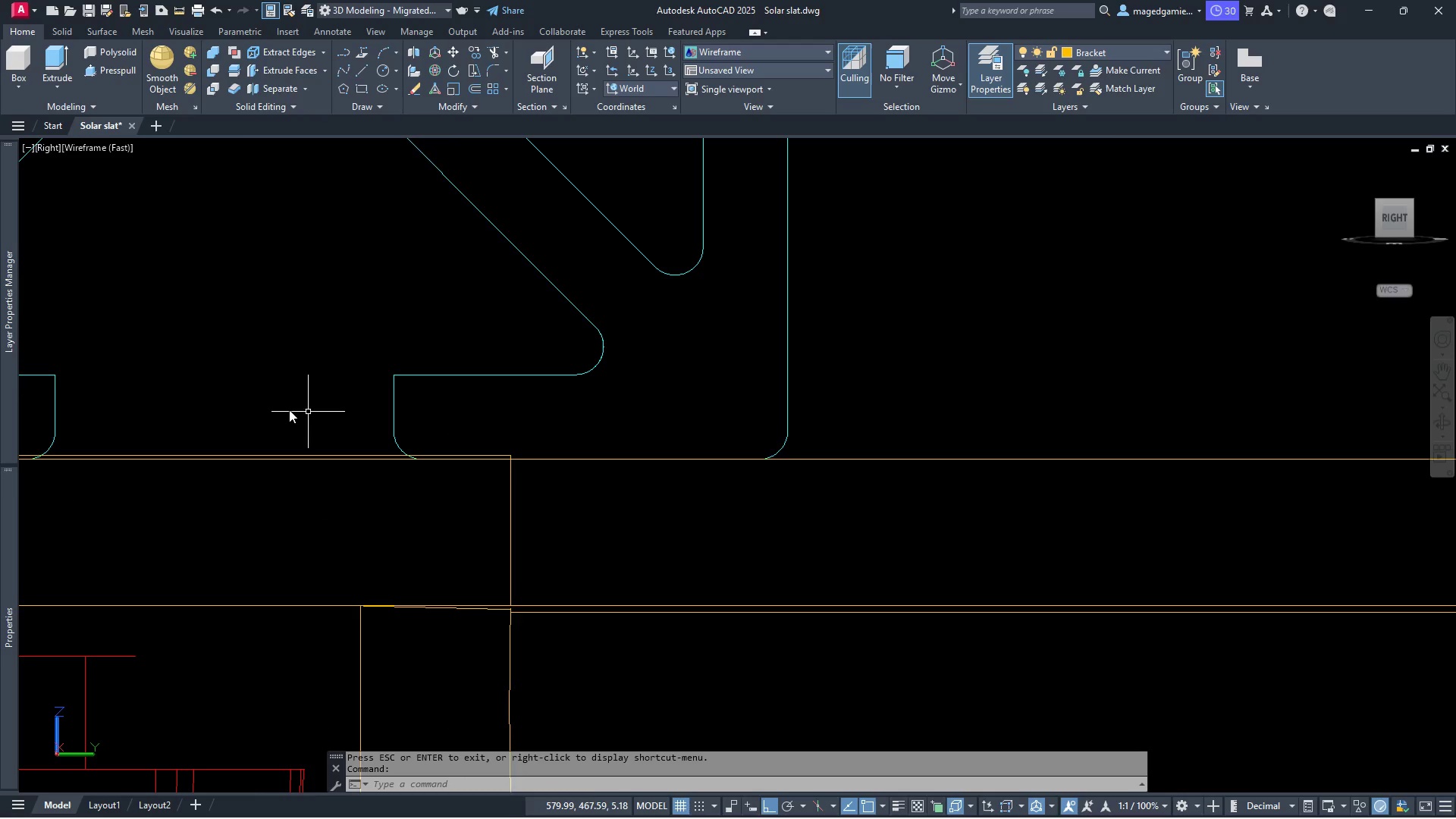 
scroll: coordinate [444, 432], scroll_direction: down, amount: 5.0
 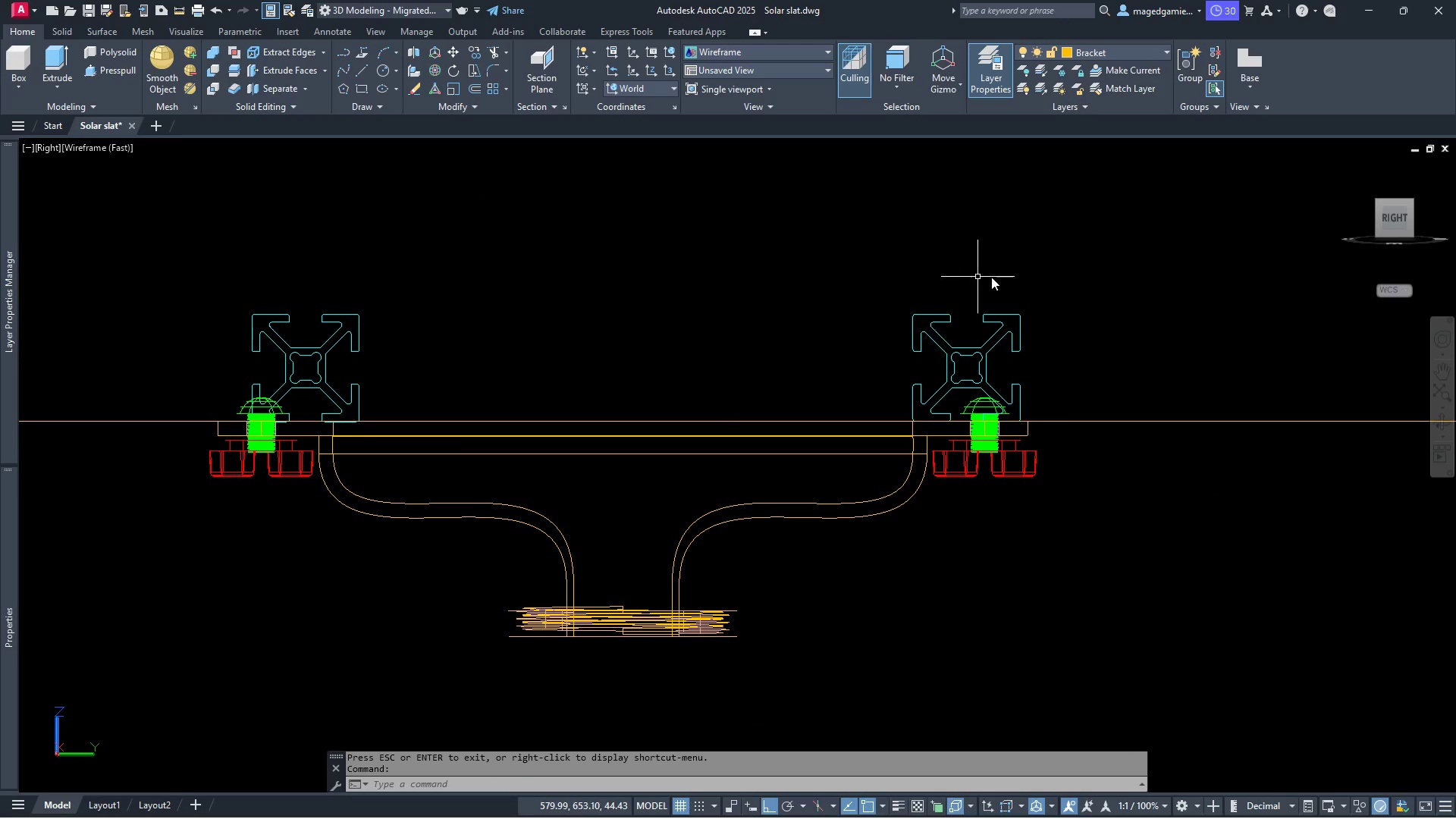 
key(Escape)
 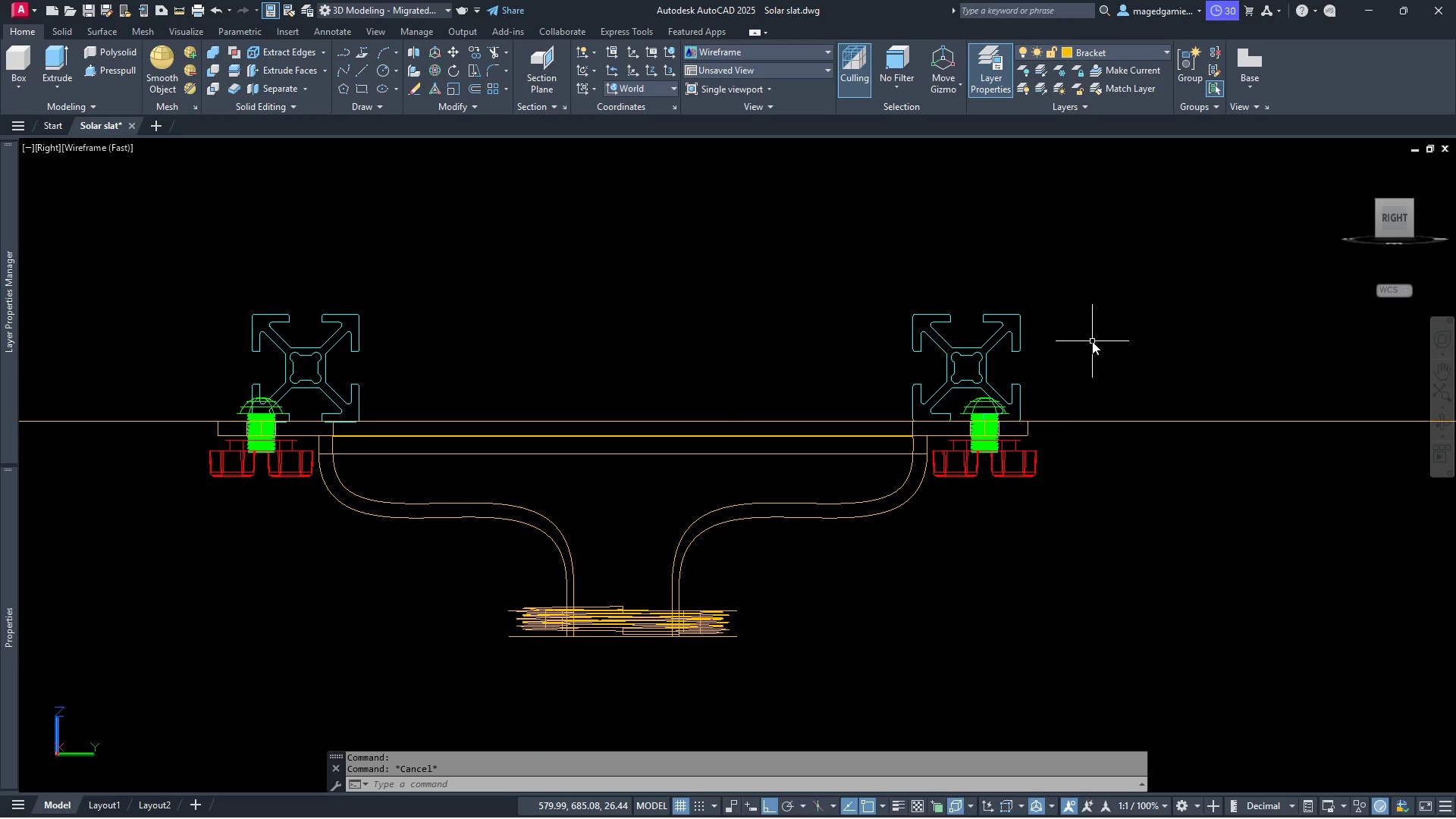 
left_click([1090, 341])
 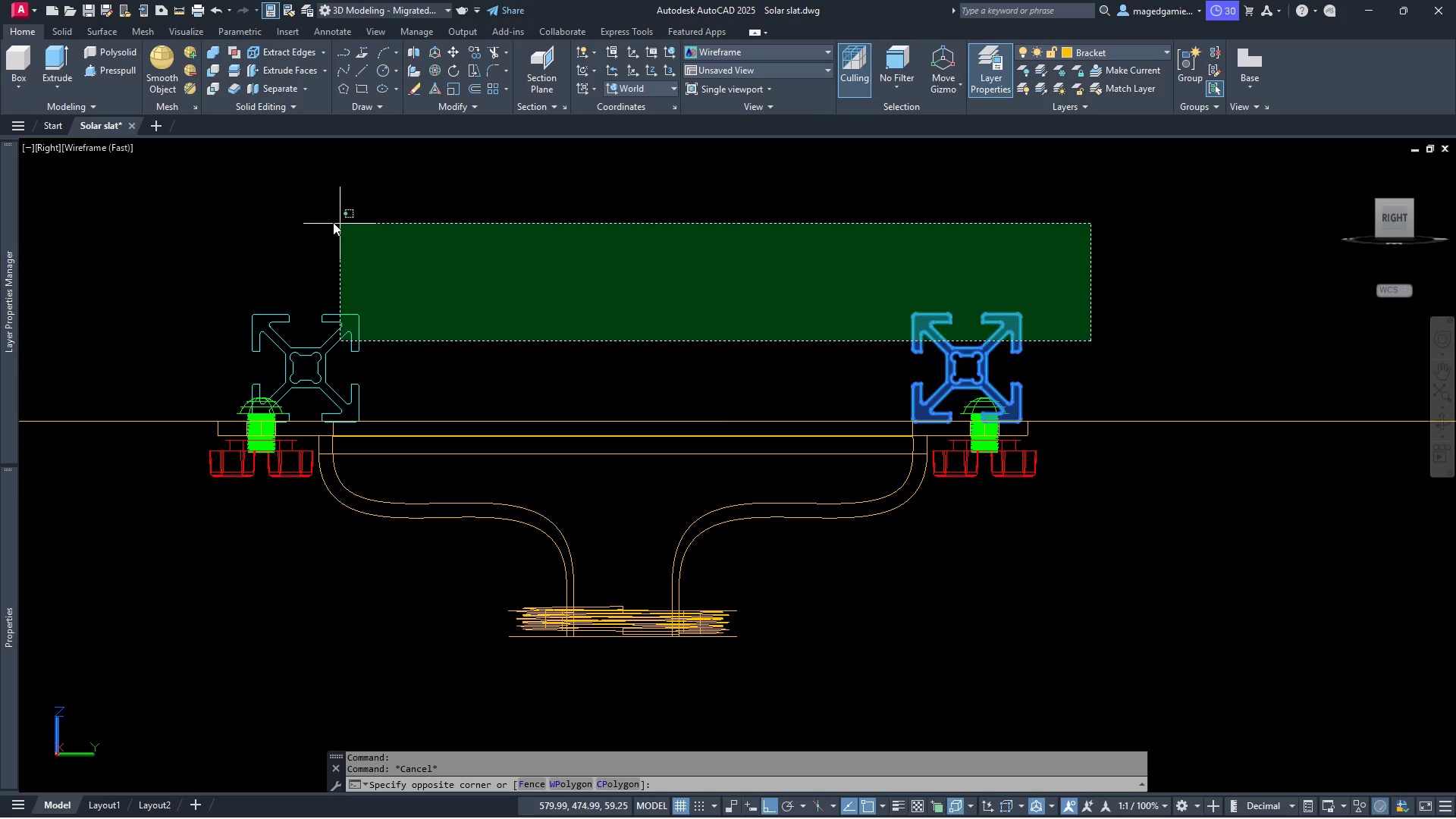 
left_click([289, 215])
 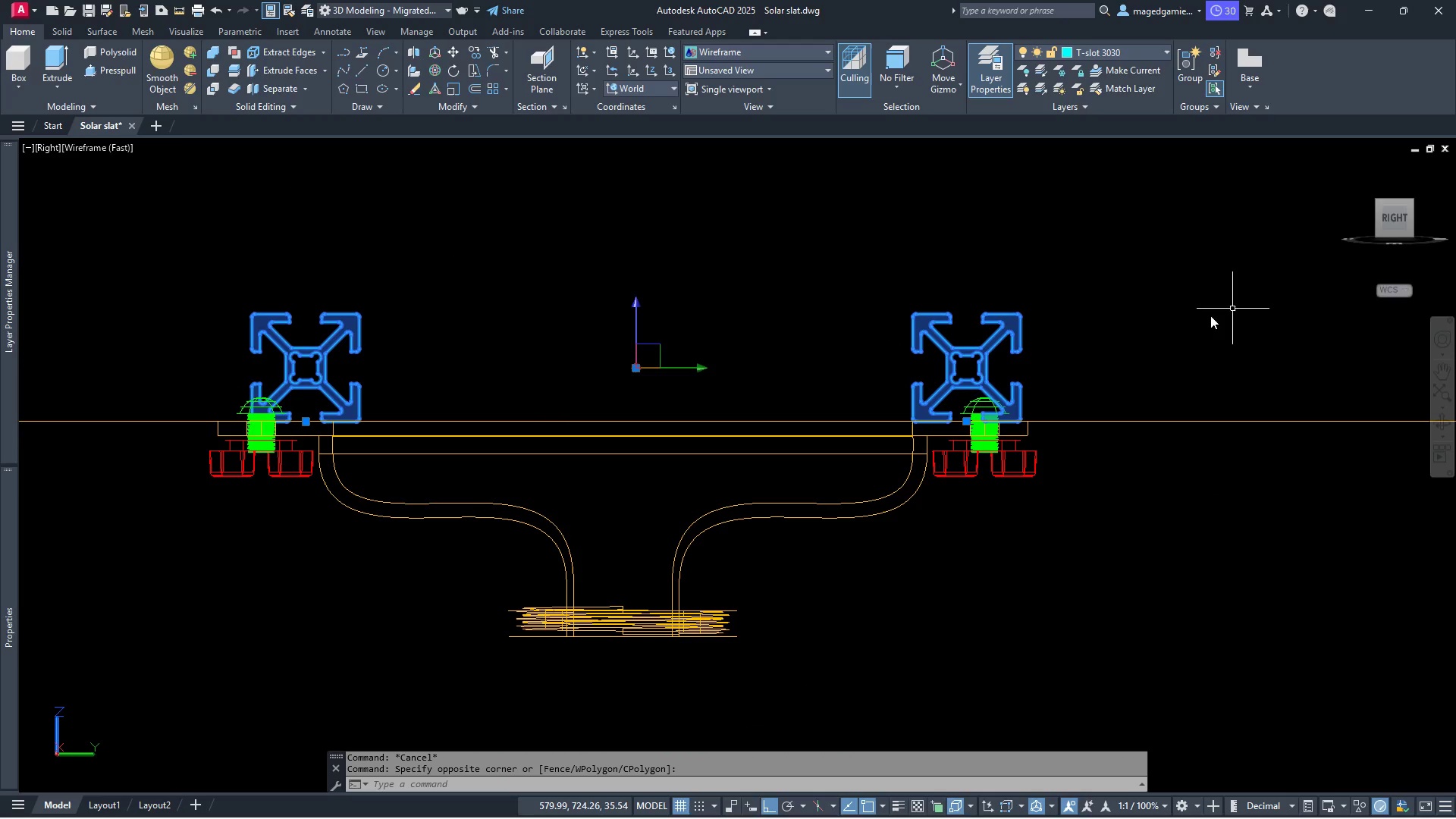 
key(Escape)
 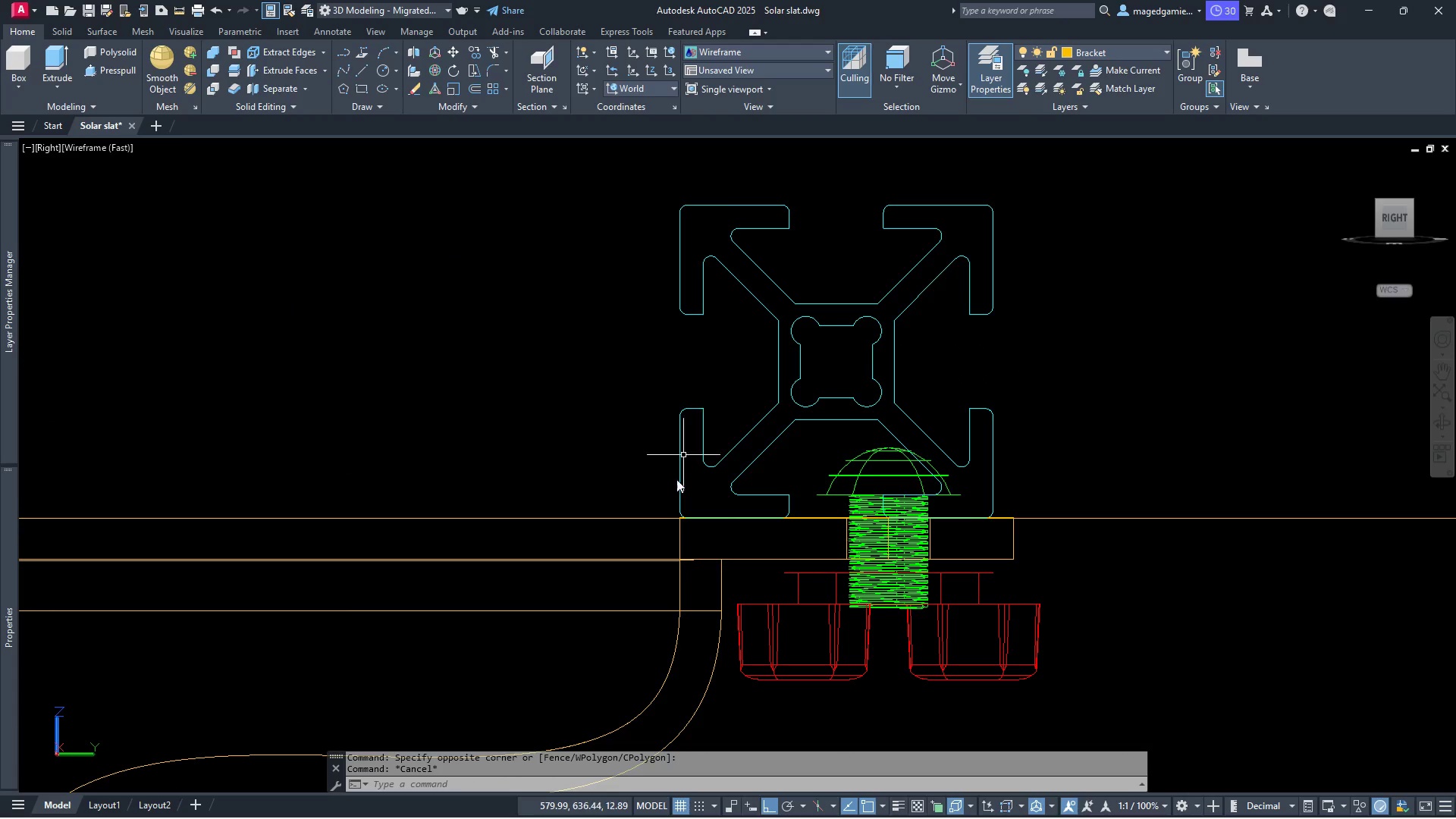 
scroll: coordinate [777, 532], scroll_direction: up, amount: 11.0
 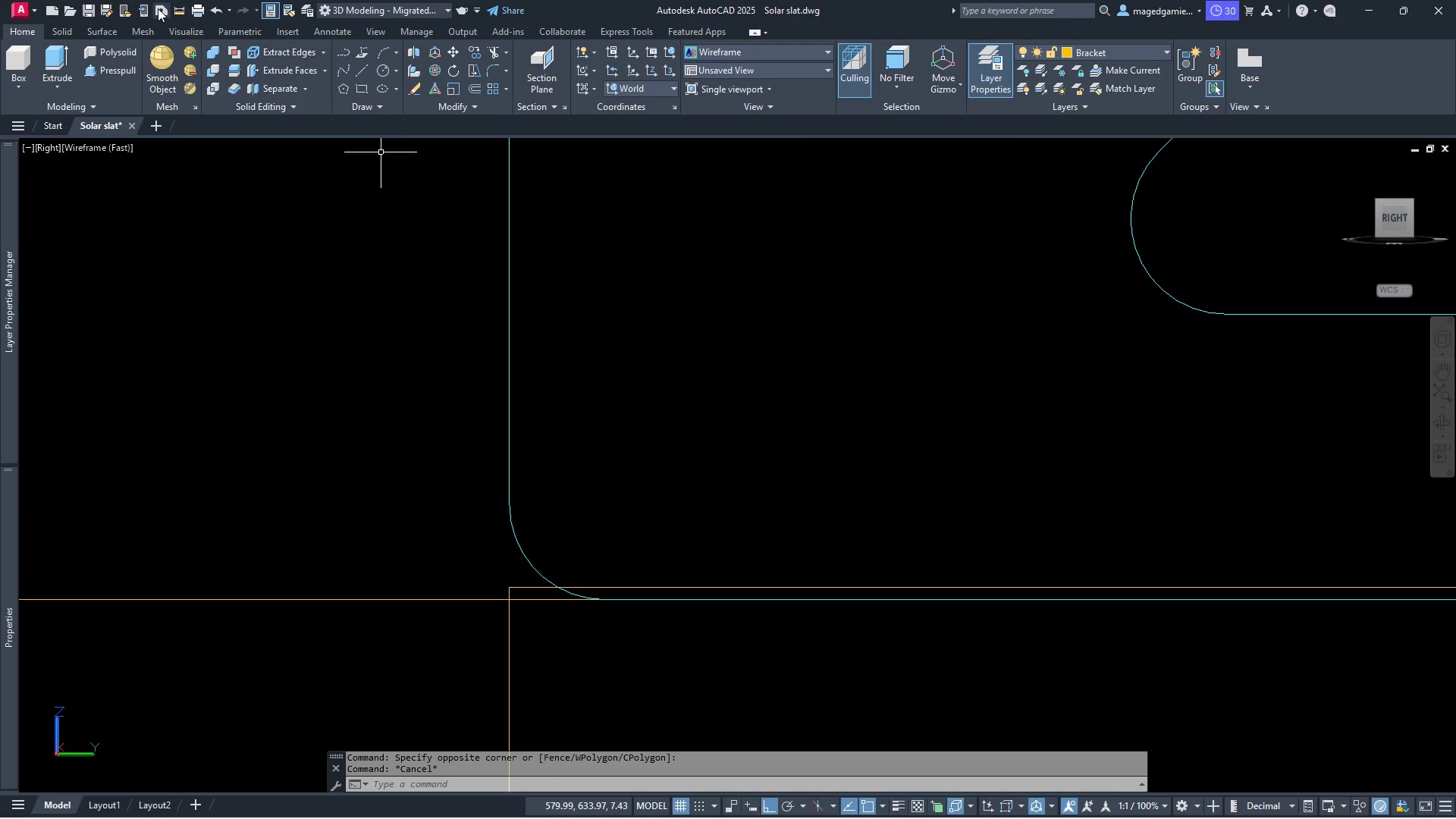 
left_click([186, 11])
 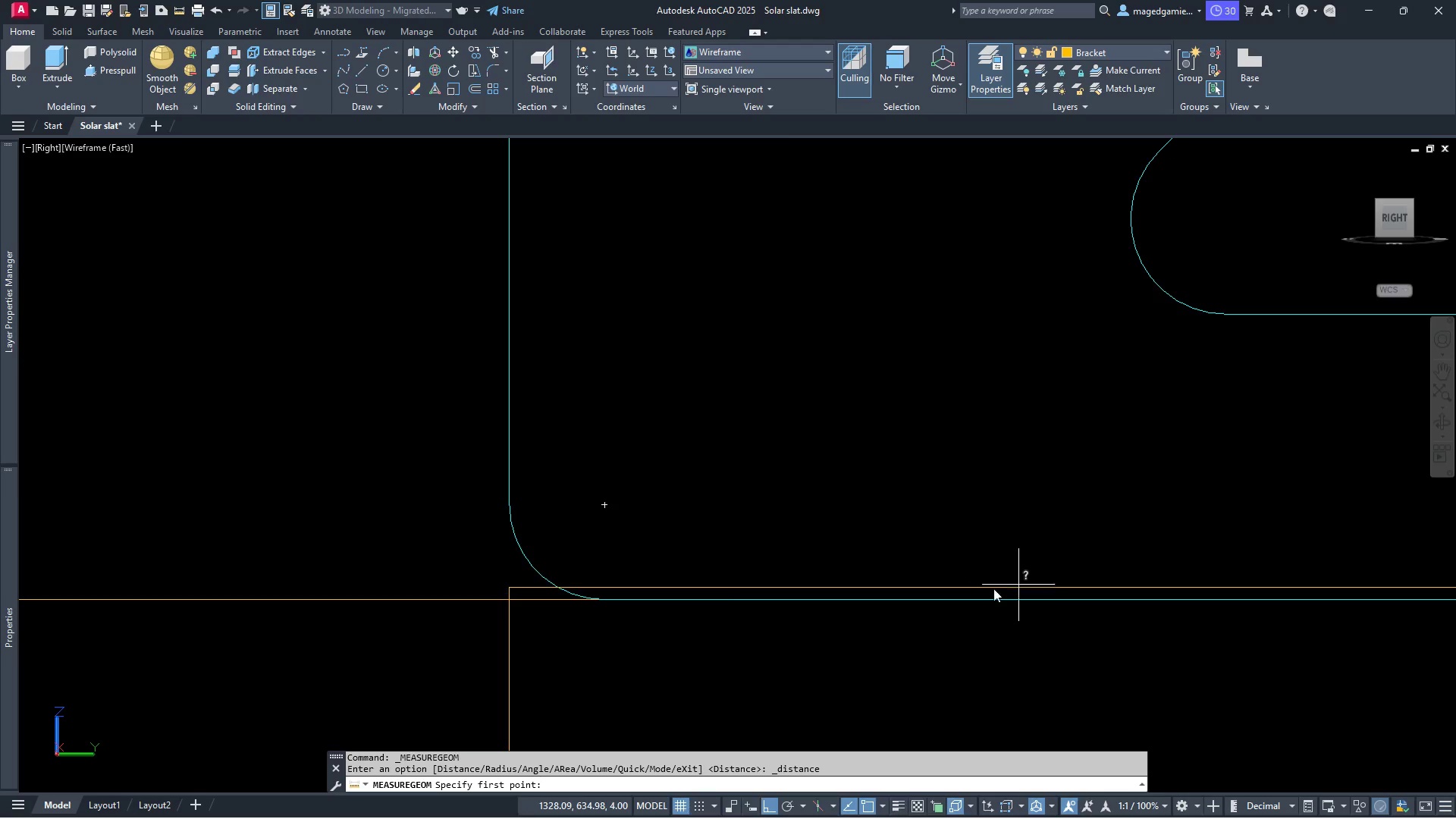 
left_click([510, 583])
 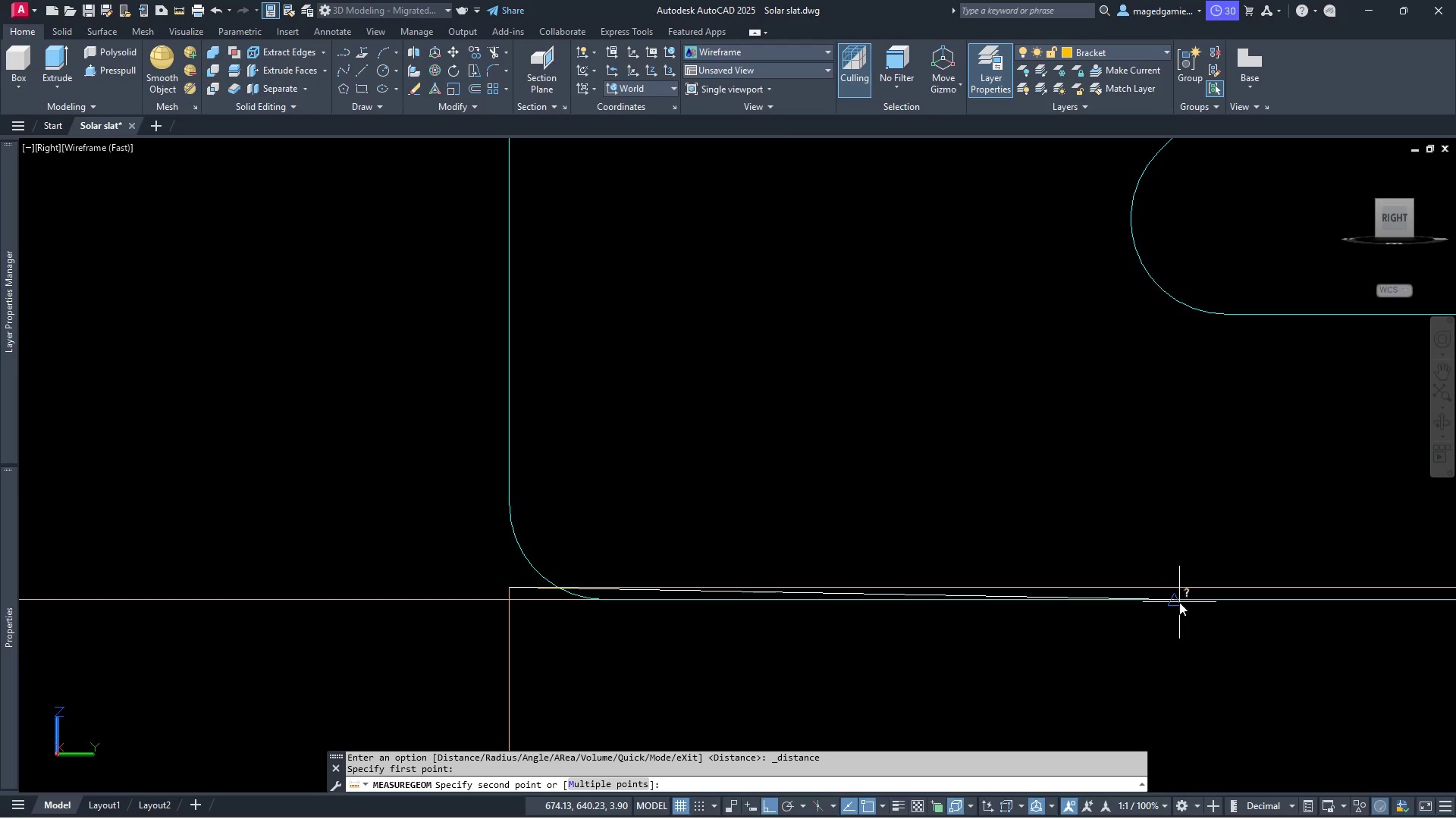 
left_click([1175, 602])
 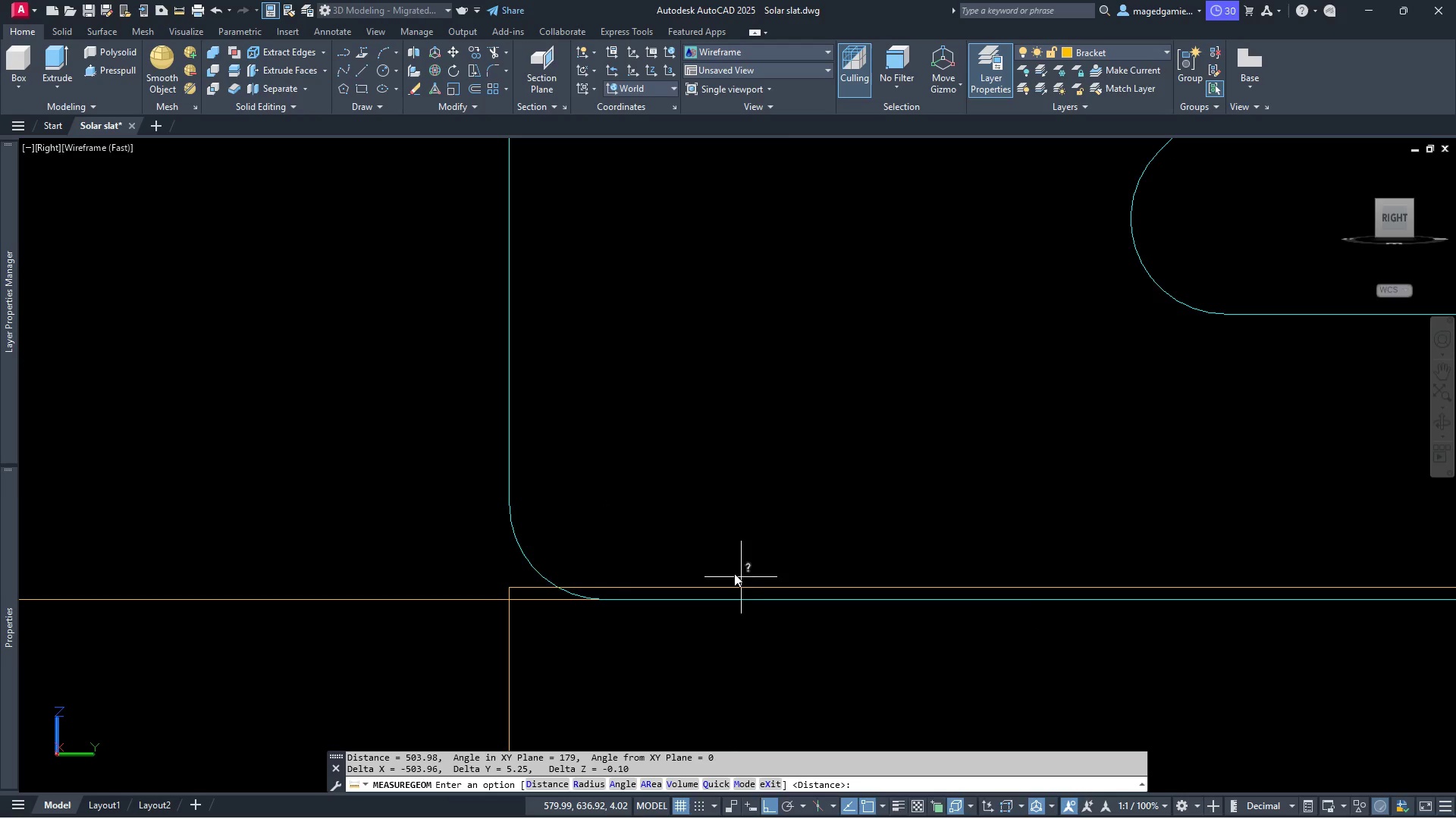 
key(Escape)
 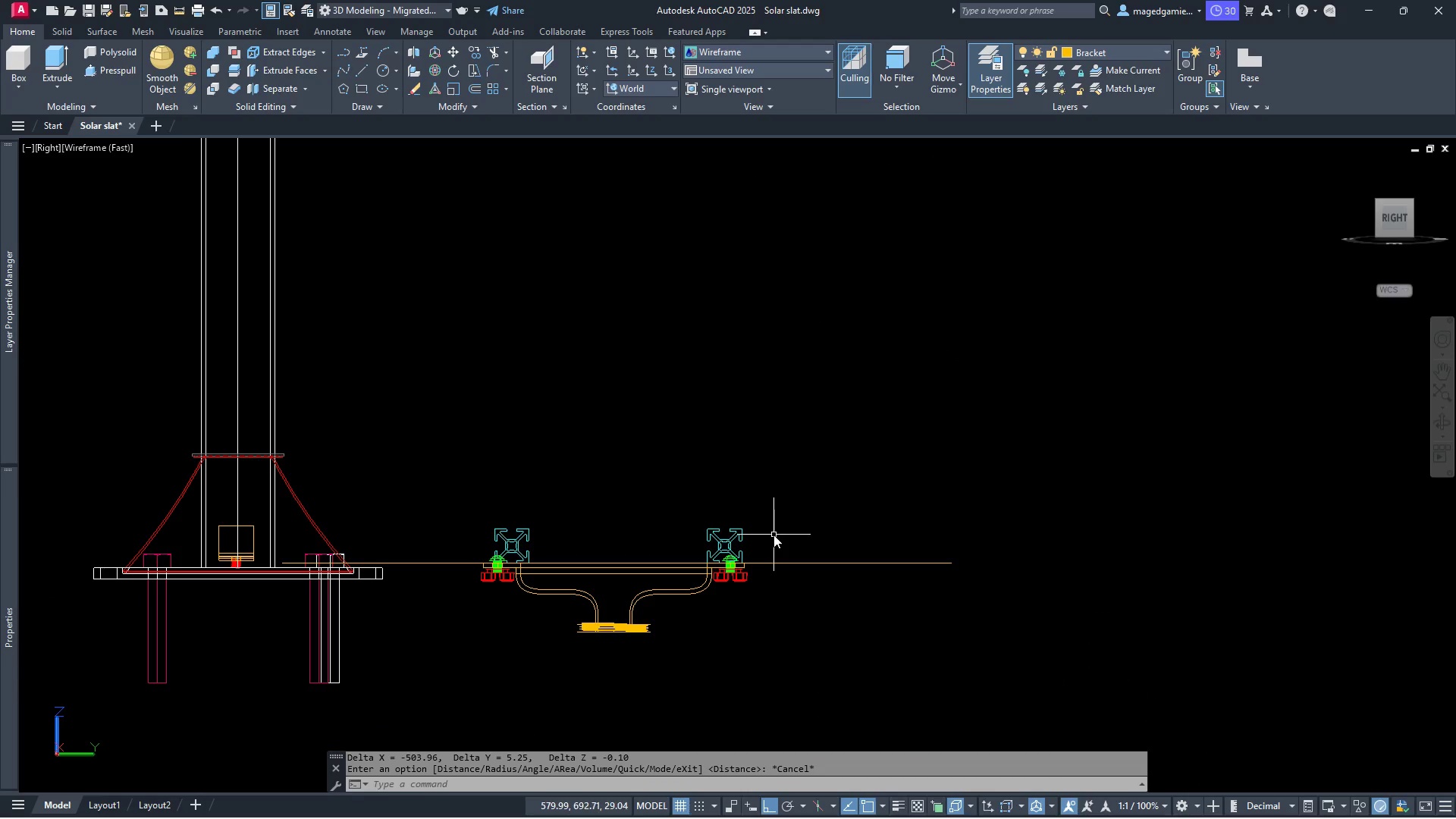 
scroll: coordinate [725, 566], scroll_direction: down, amount: 10.0
 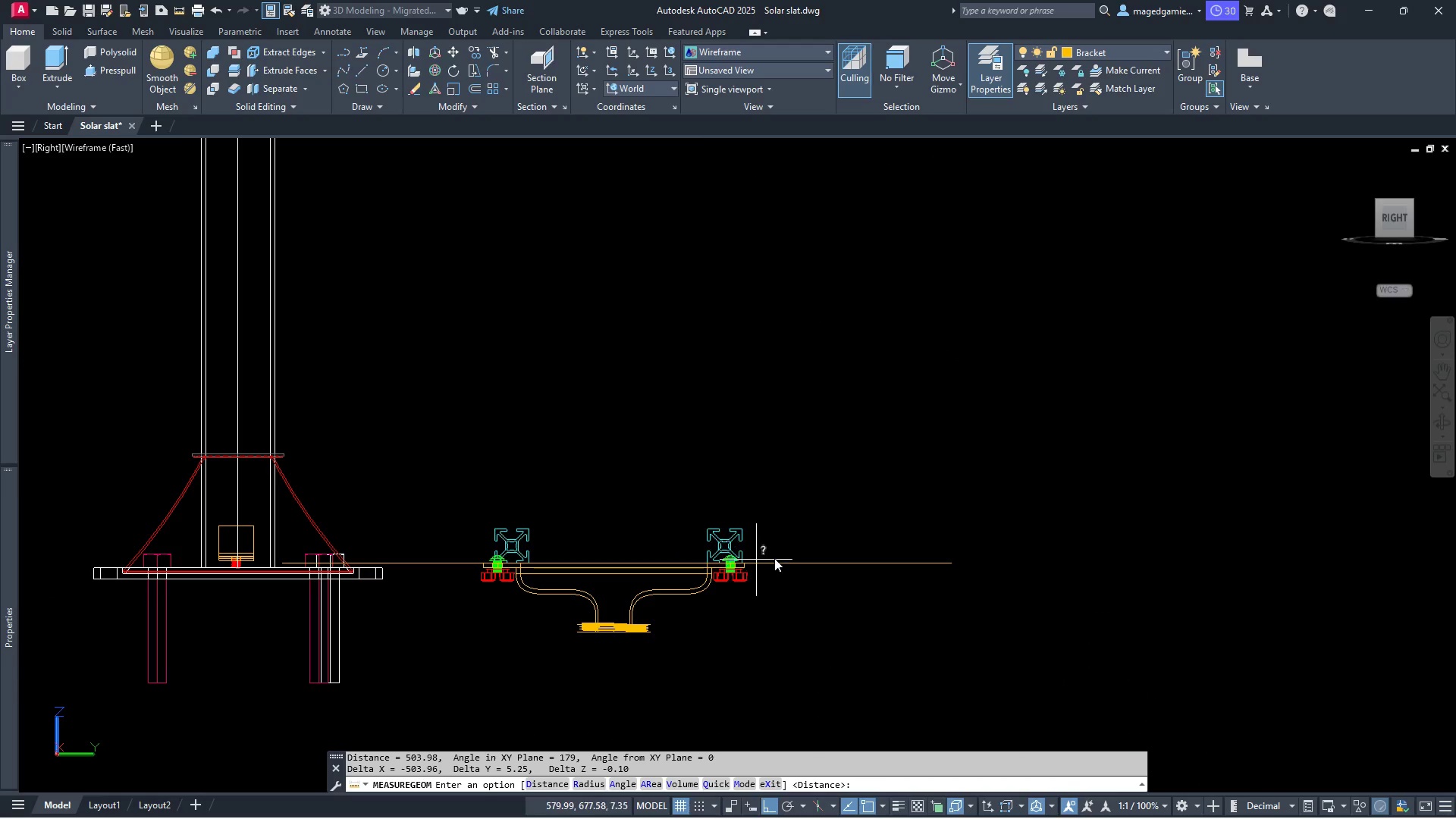 
left_click([774, 535])
 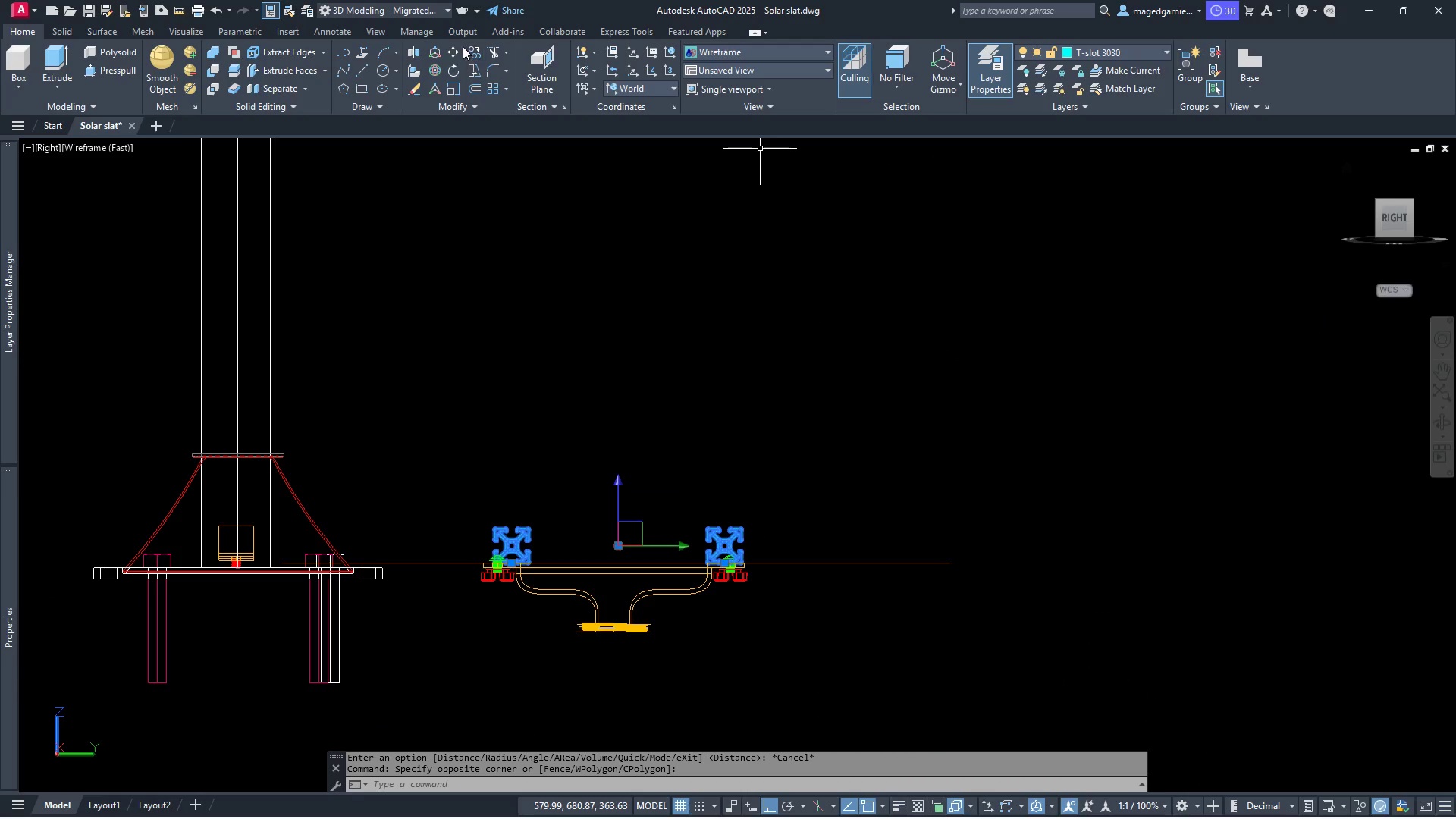 
left_click([456, 52])
 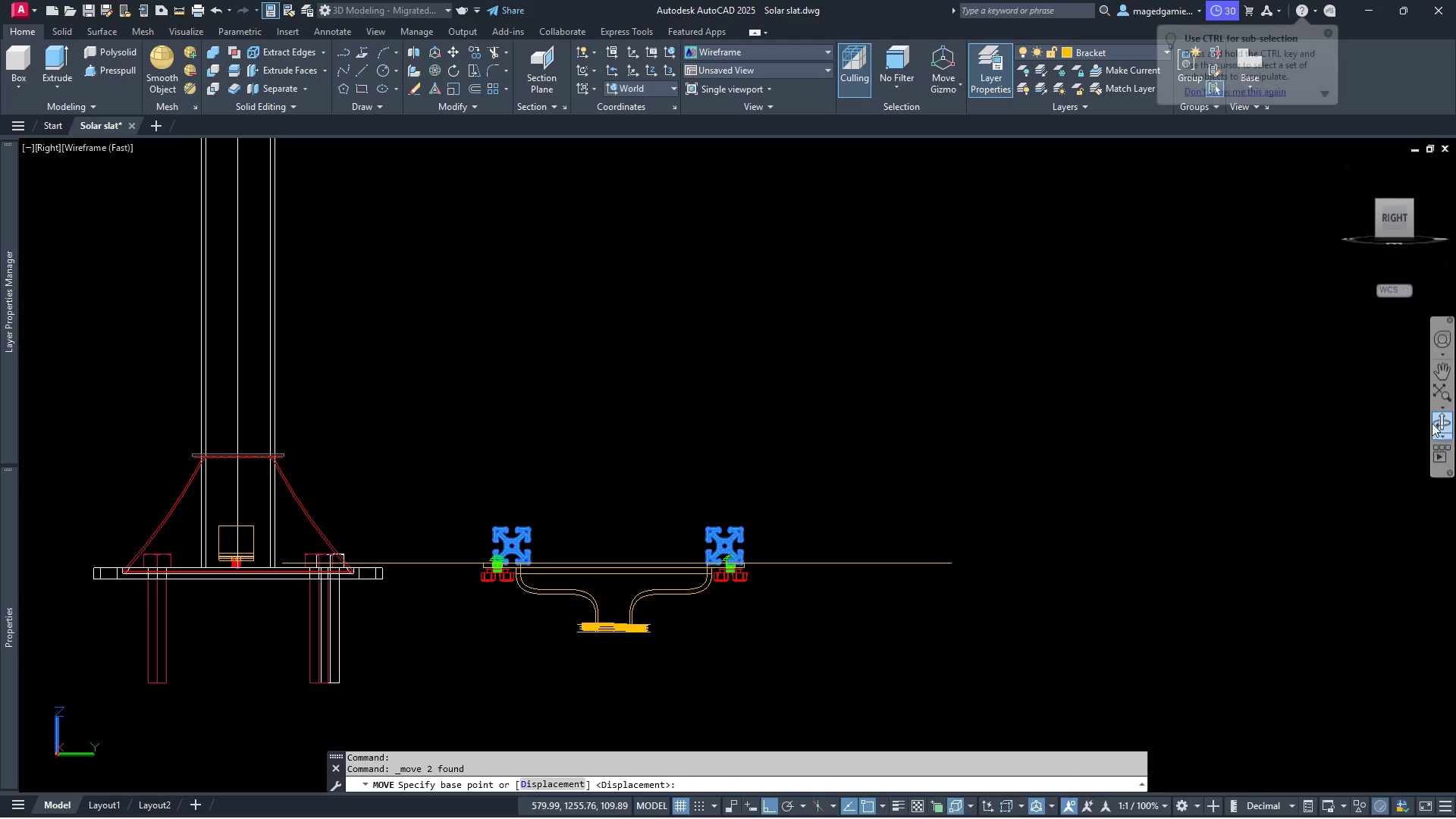 
left_click([1439, 423])
 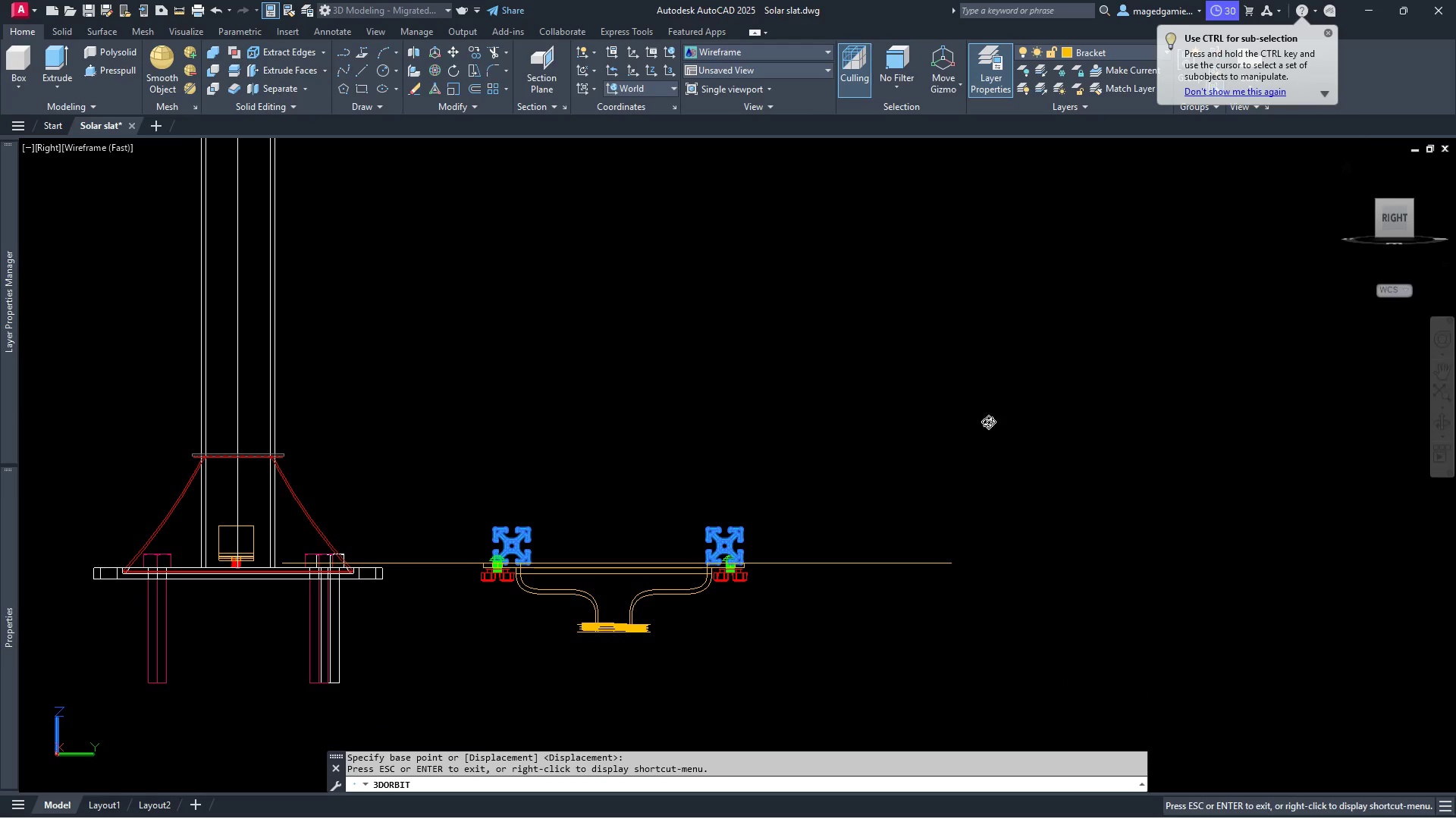 
left_click_drag(start_coordinate=[962, 425], to_coordinate=[974, 438])
 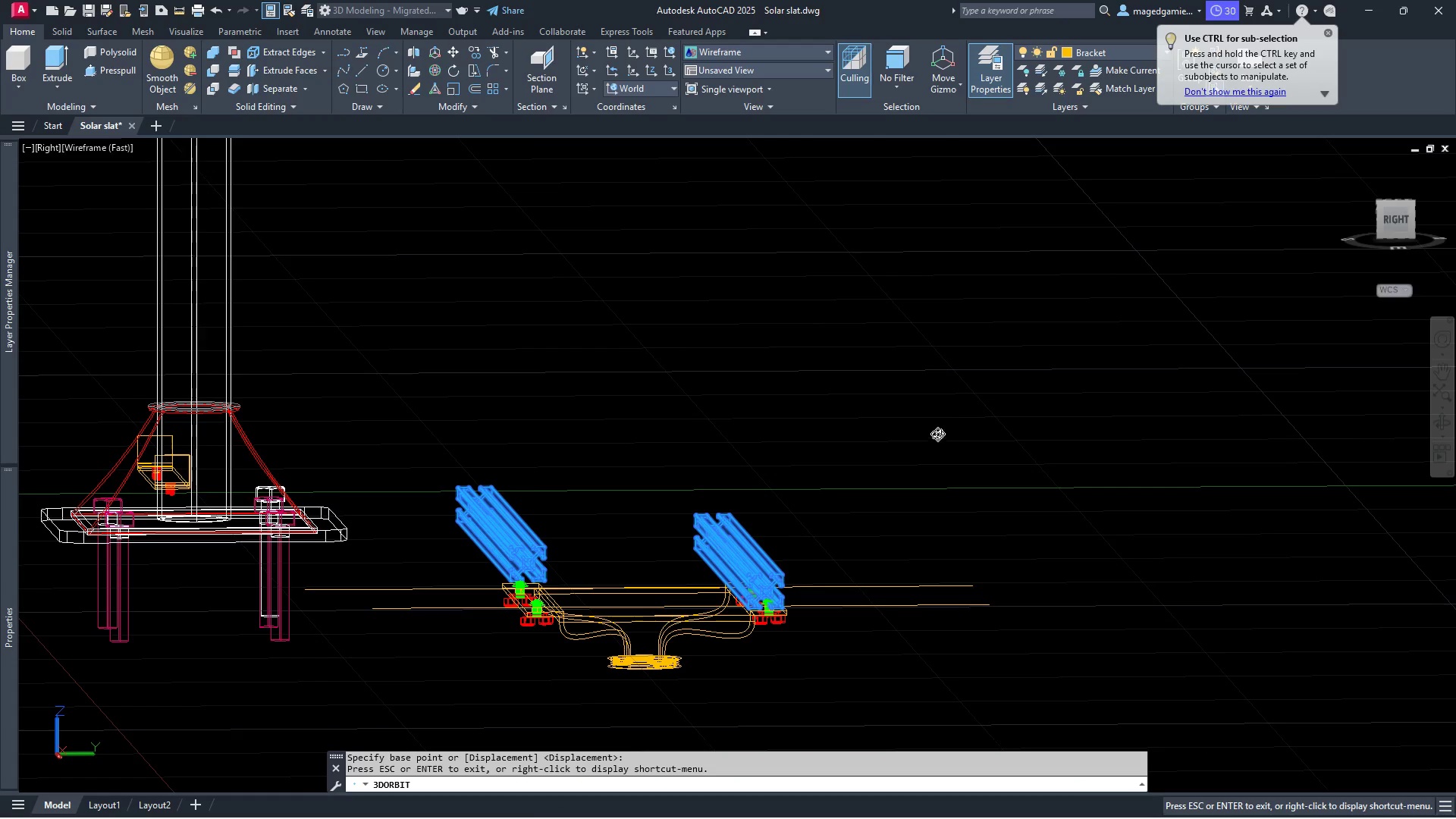 
right_click([937, 434])
 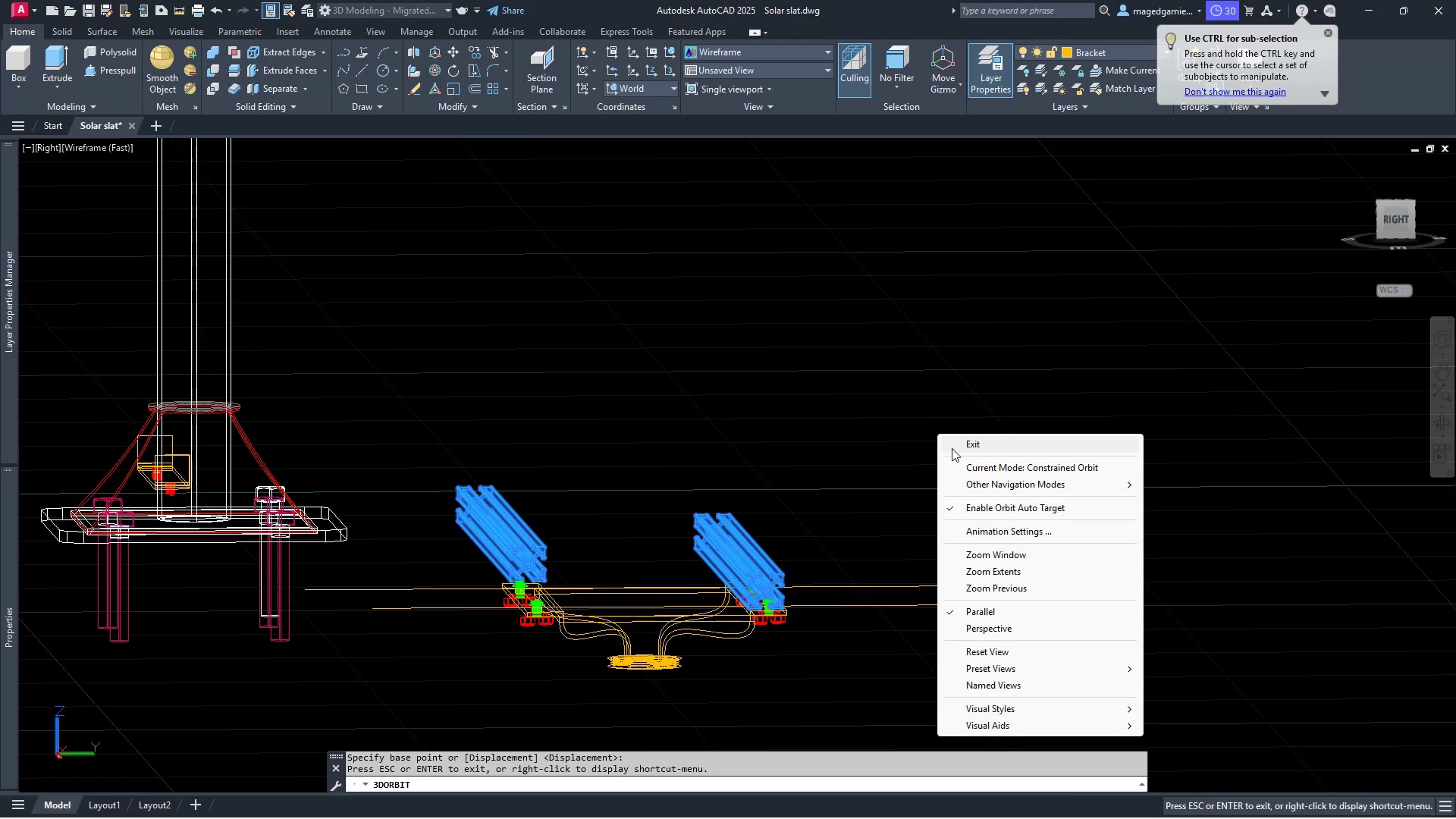 
left_click([956, 446])
 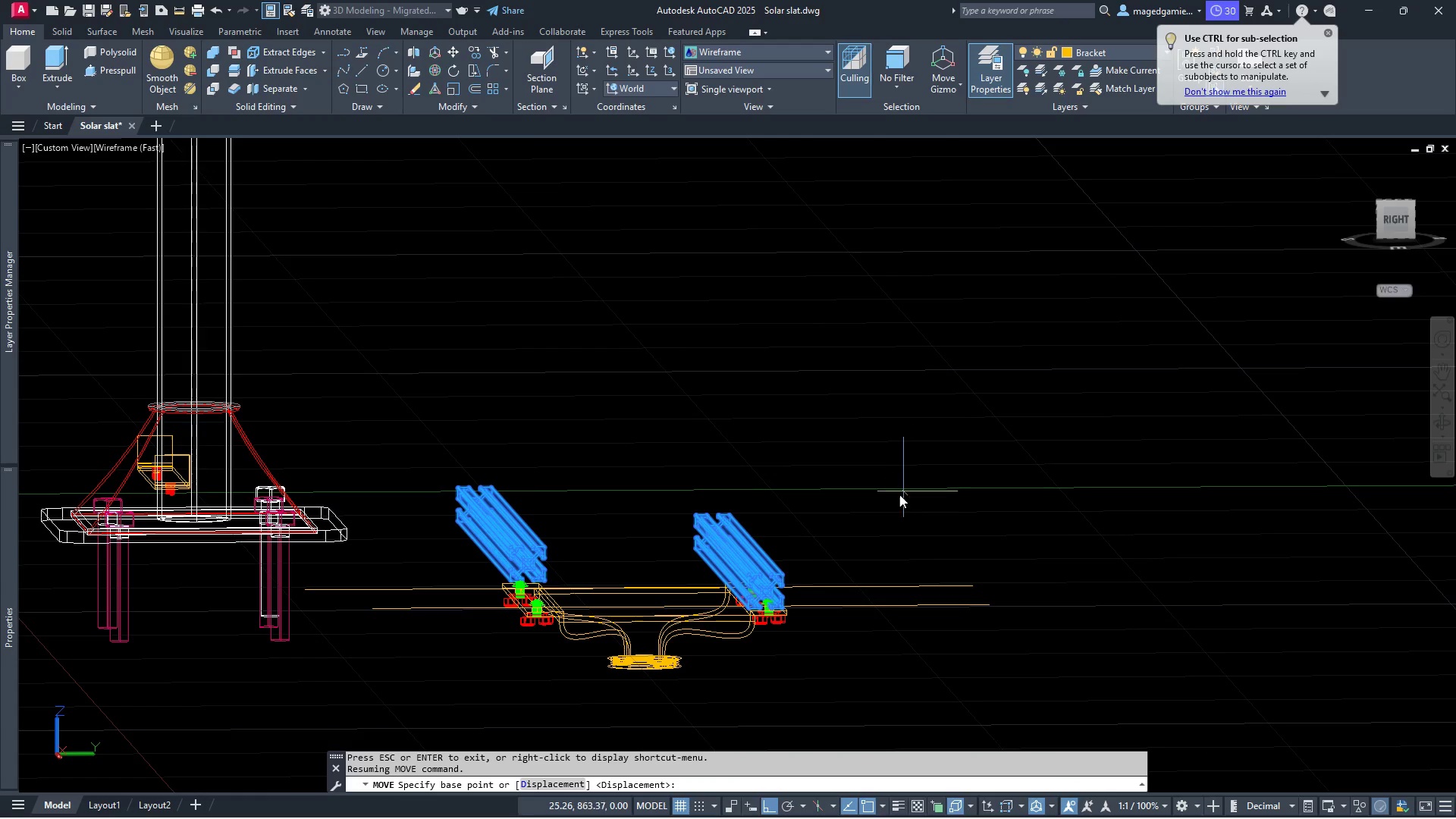 
left_click([899, 494])
 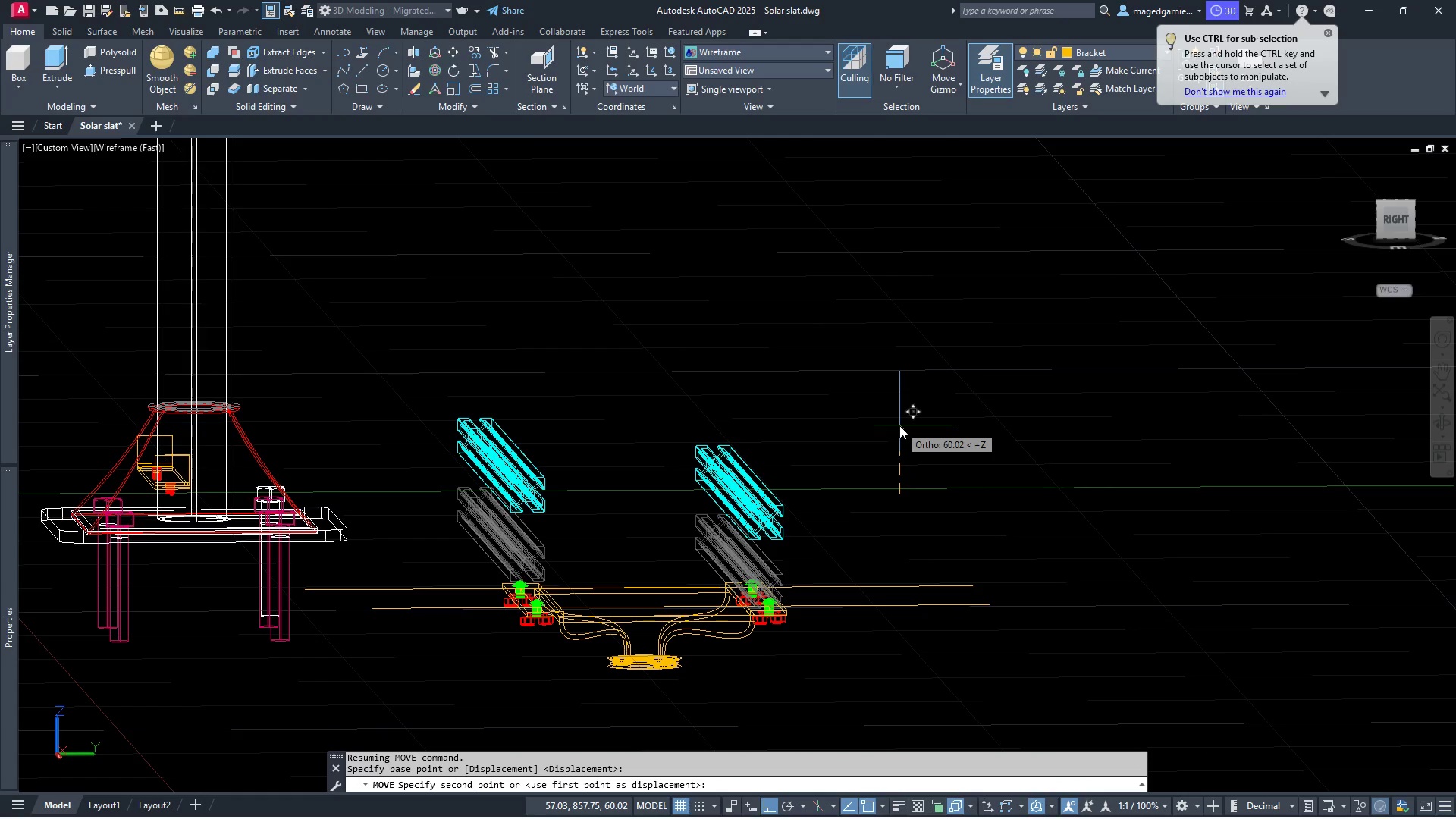 
key(Period)
 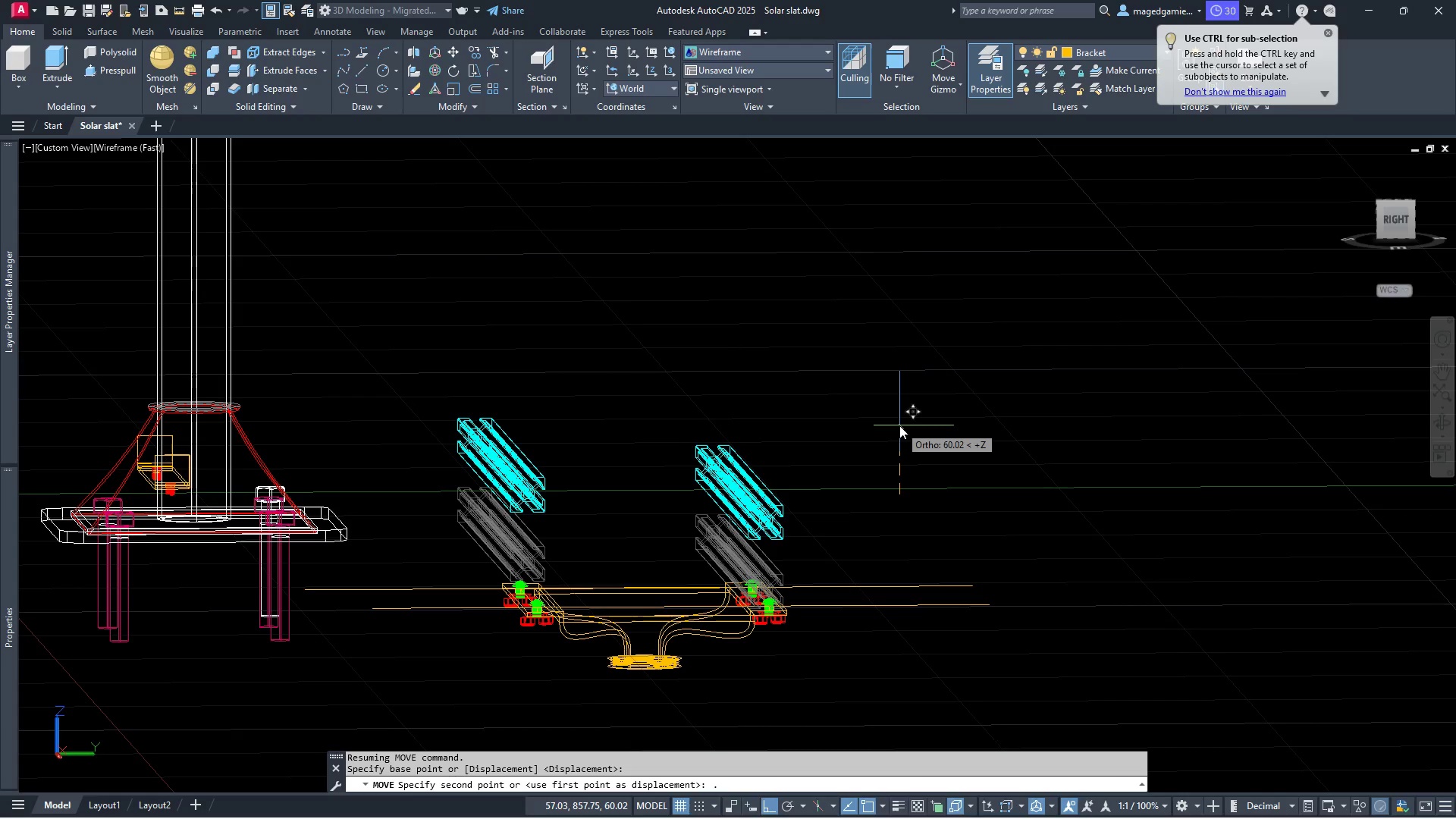 
key(1)
 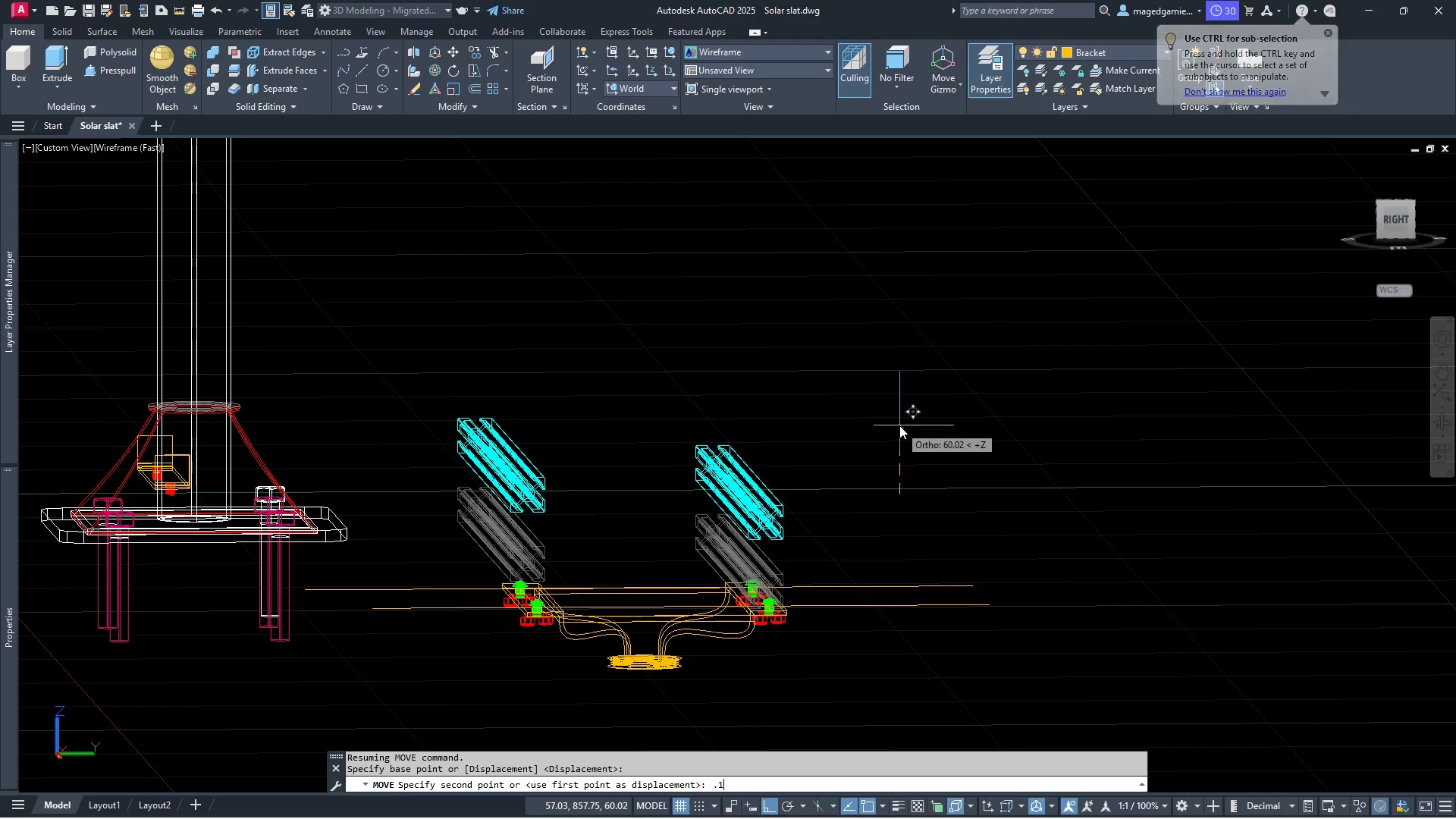 
key(Enter)
 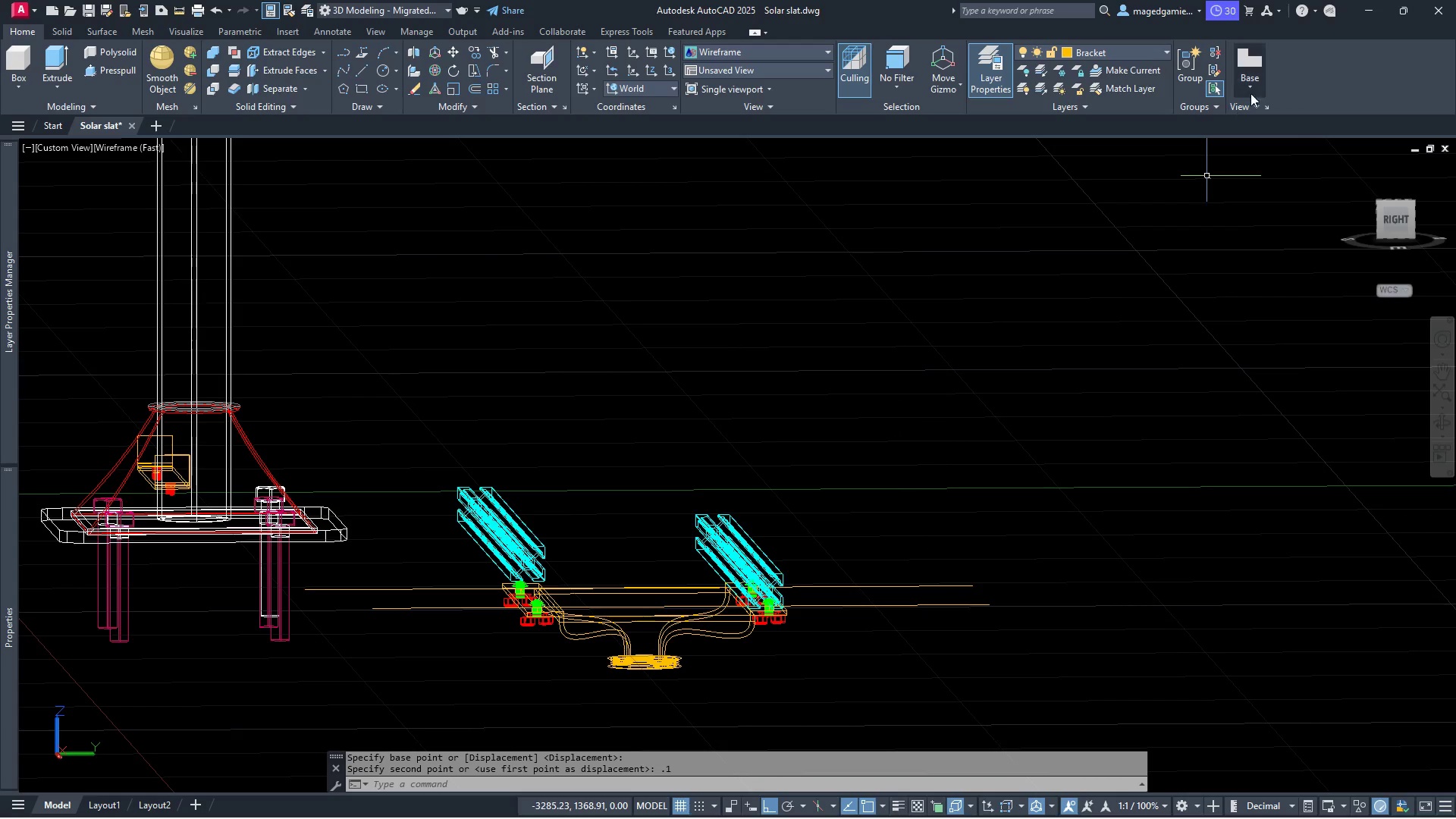 
left_click([1387, 208])
 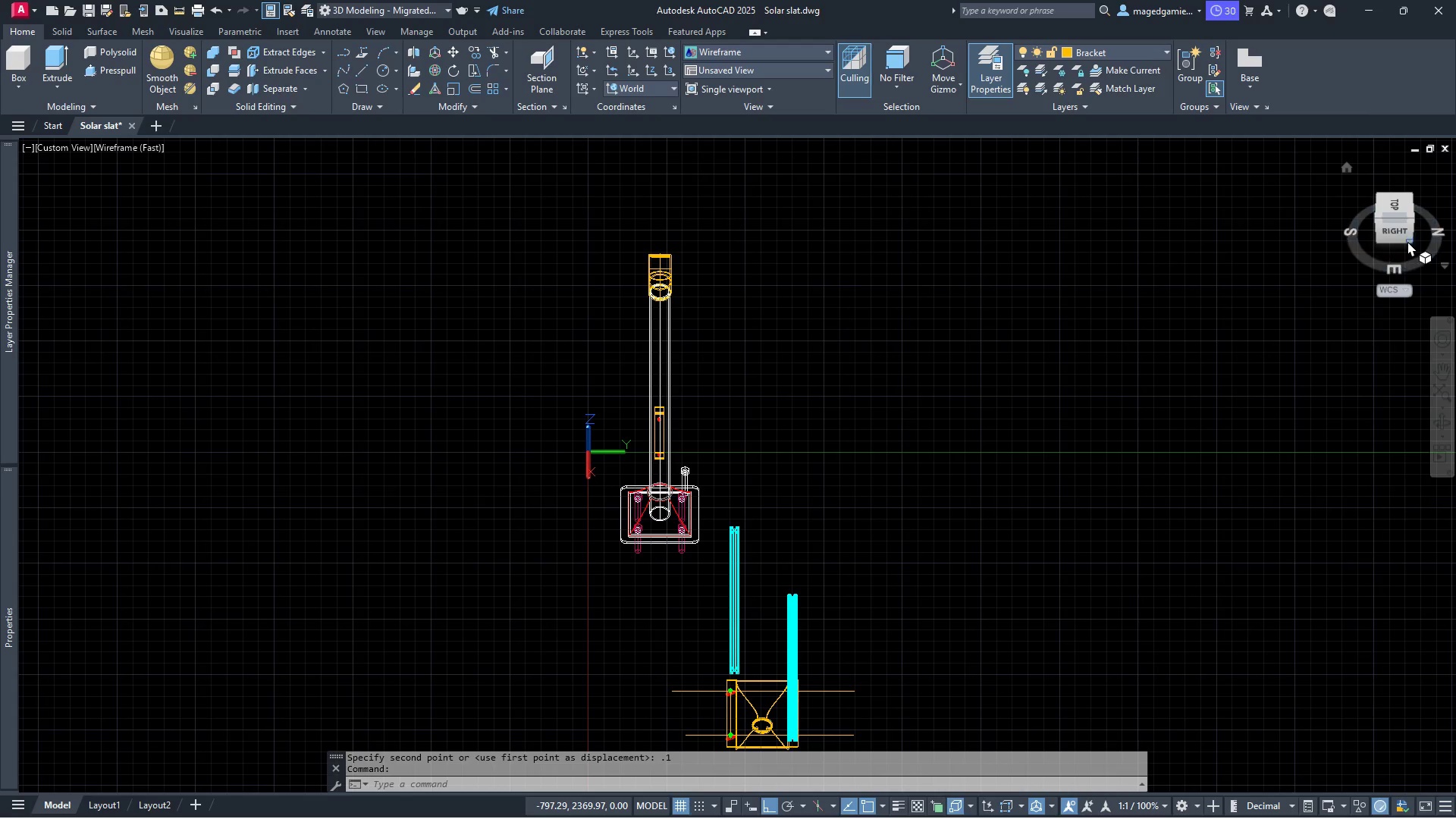 
left_click([1391, 234])
 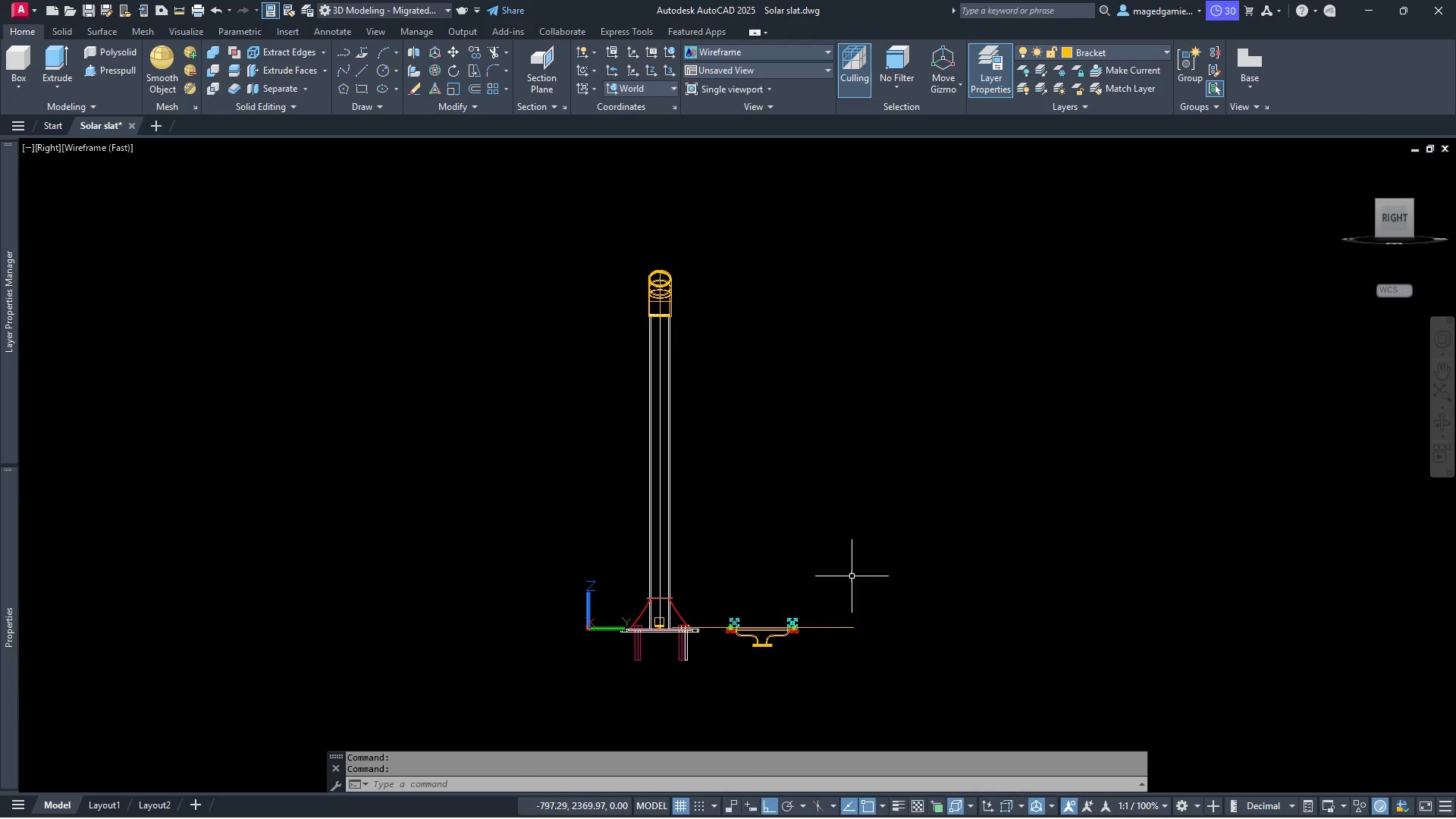 
scroll: coordinate [654, 564], scroll_direction: up, amount: 17.0
 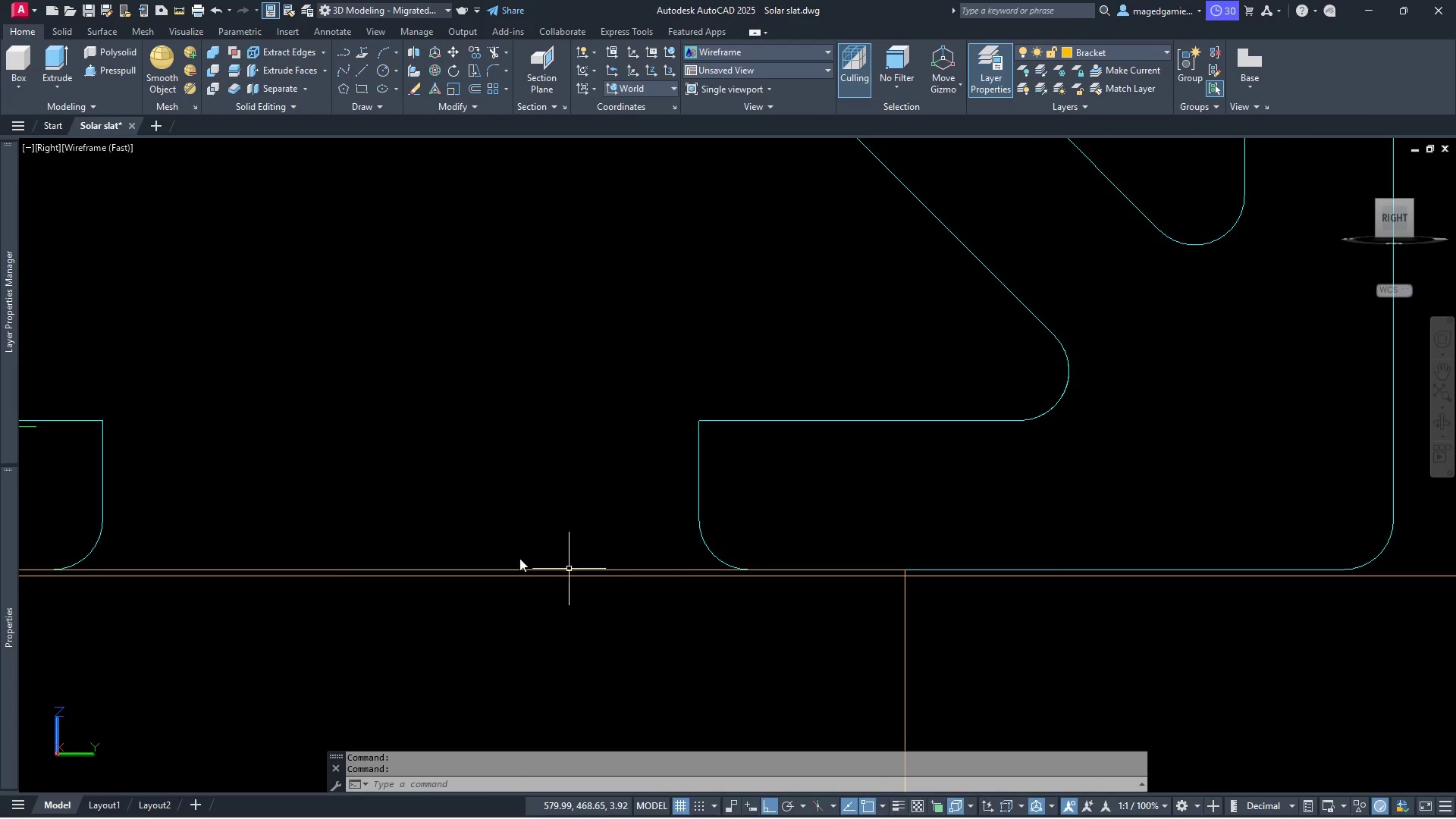 
scroll: coordinate [469, 544], scroll_direction: down, amount: 6.0
 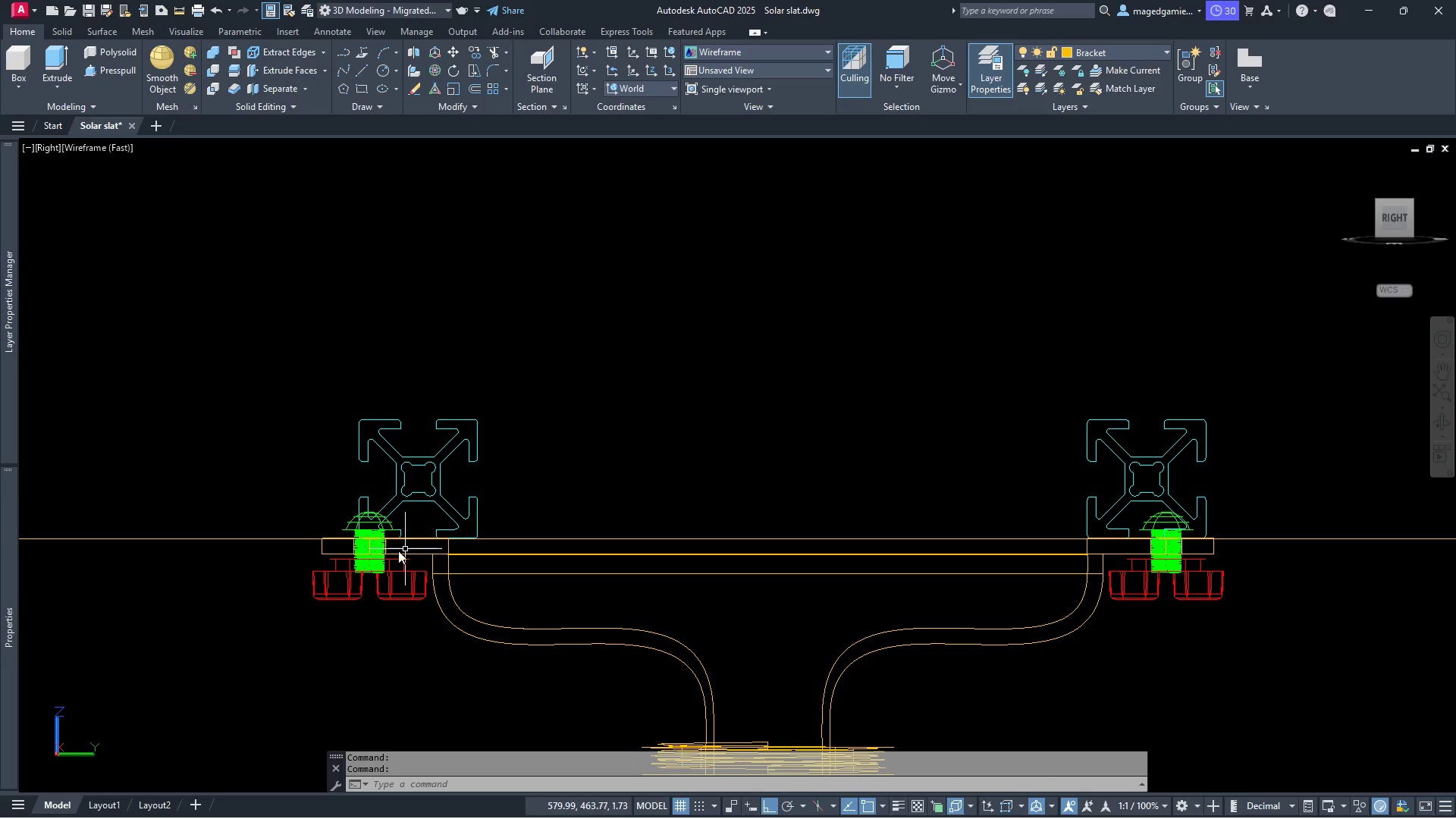 
scroll: coordinate [394, 553], scroll_direction: up, amount: 3.0
 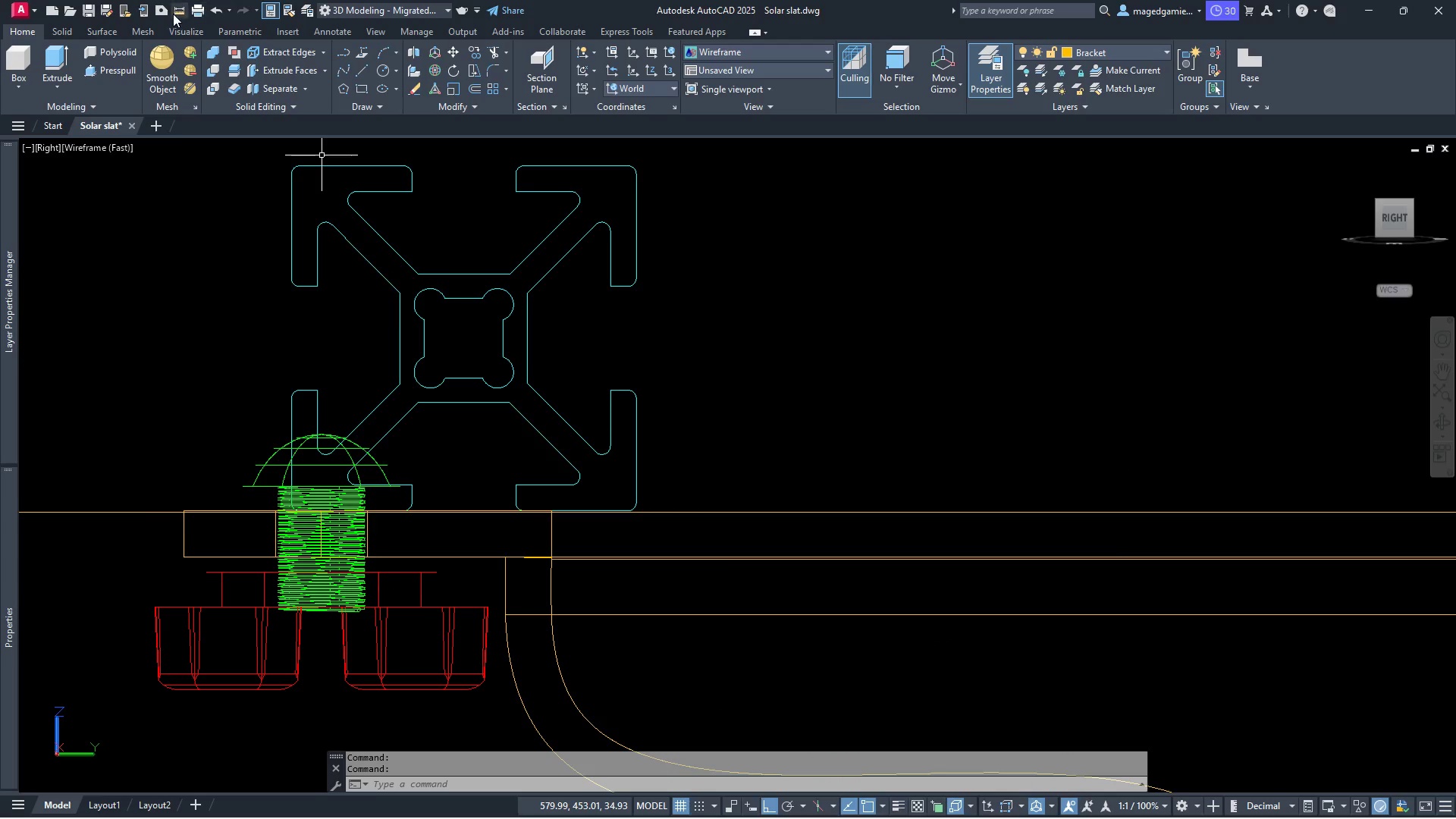 
left_click([178, 8])
 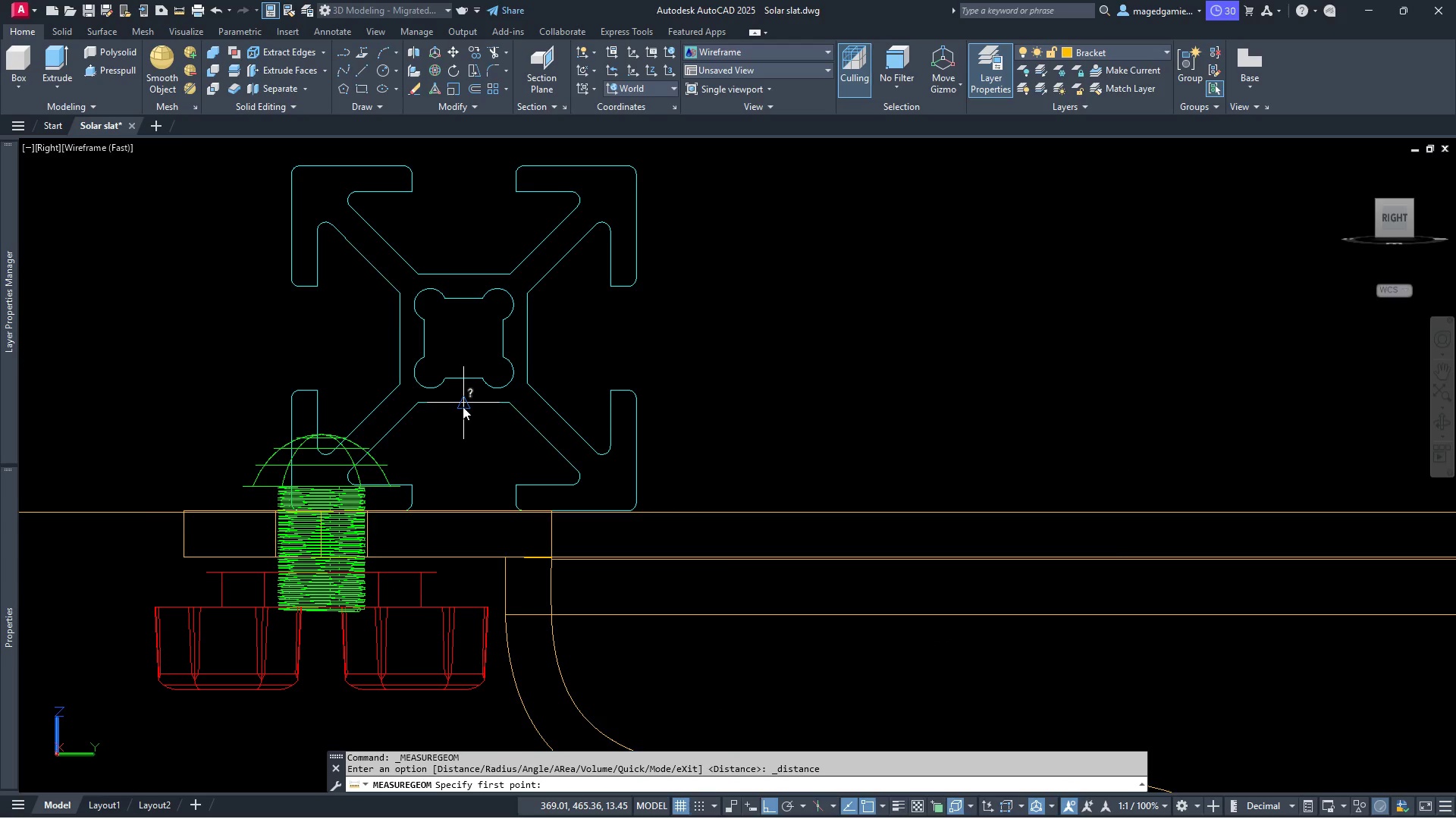 
left_click([463, 406])
 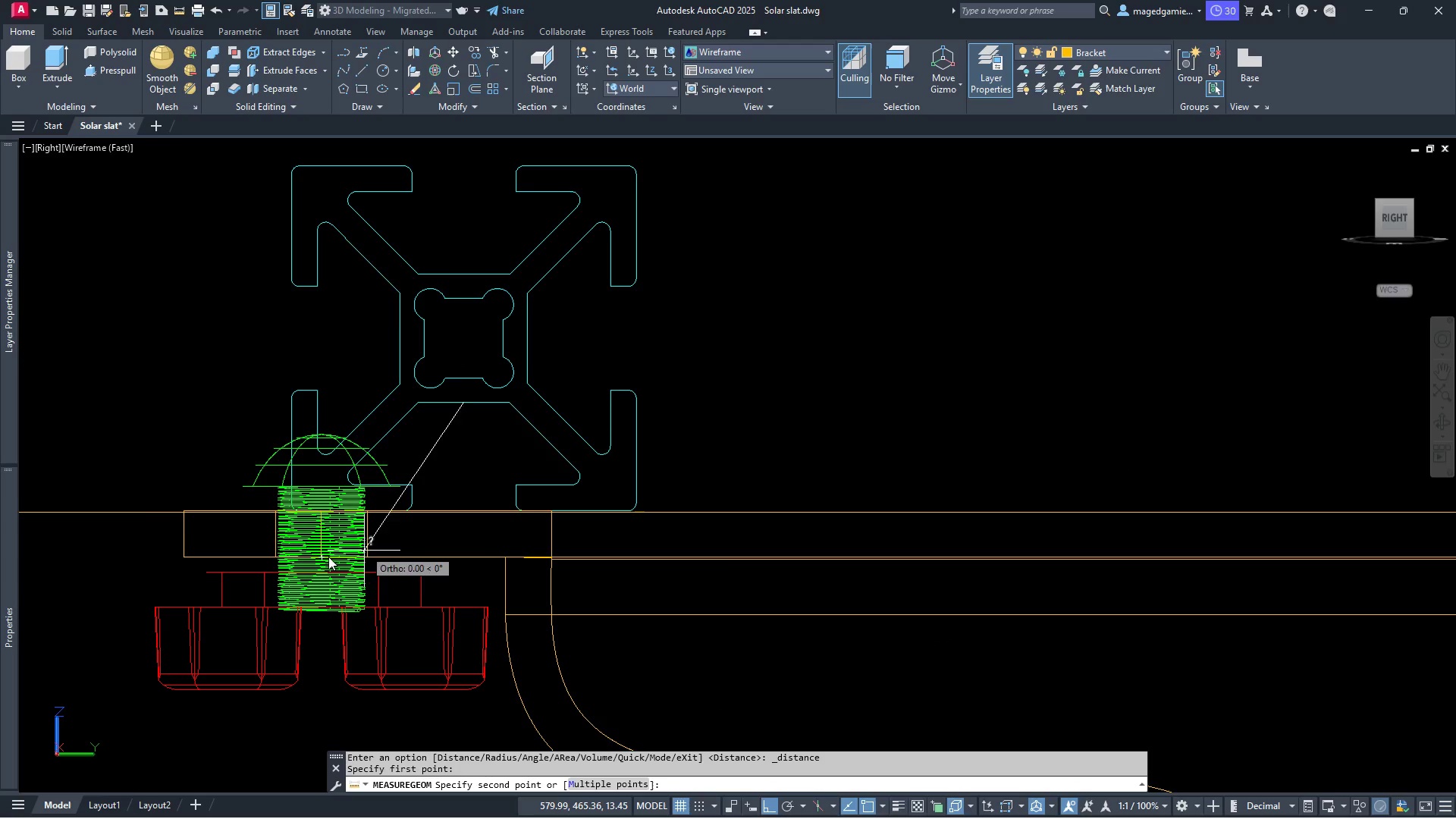 
scroll: coordinate [308, 564], scroll_direction: up, amount: 6.0
 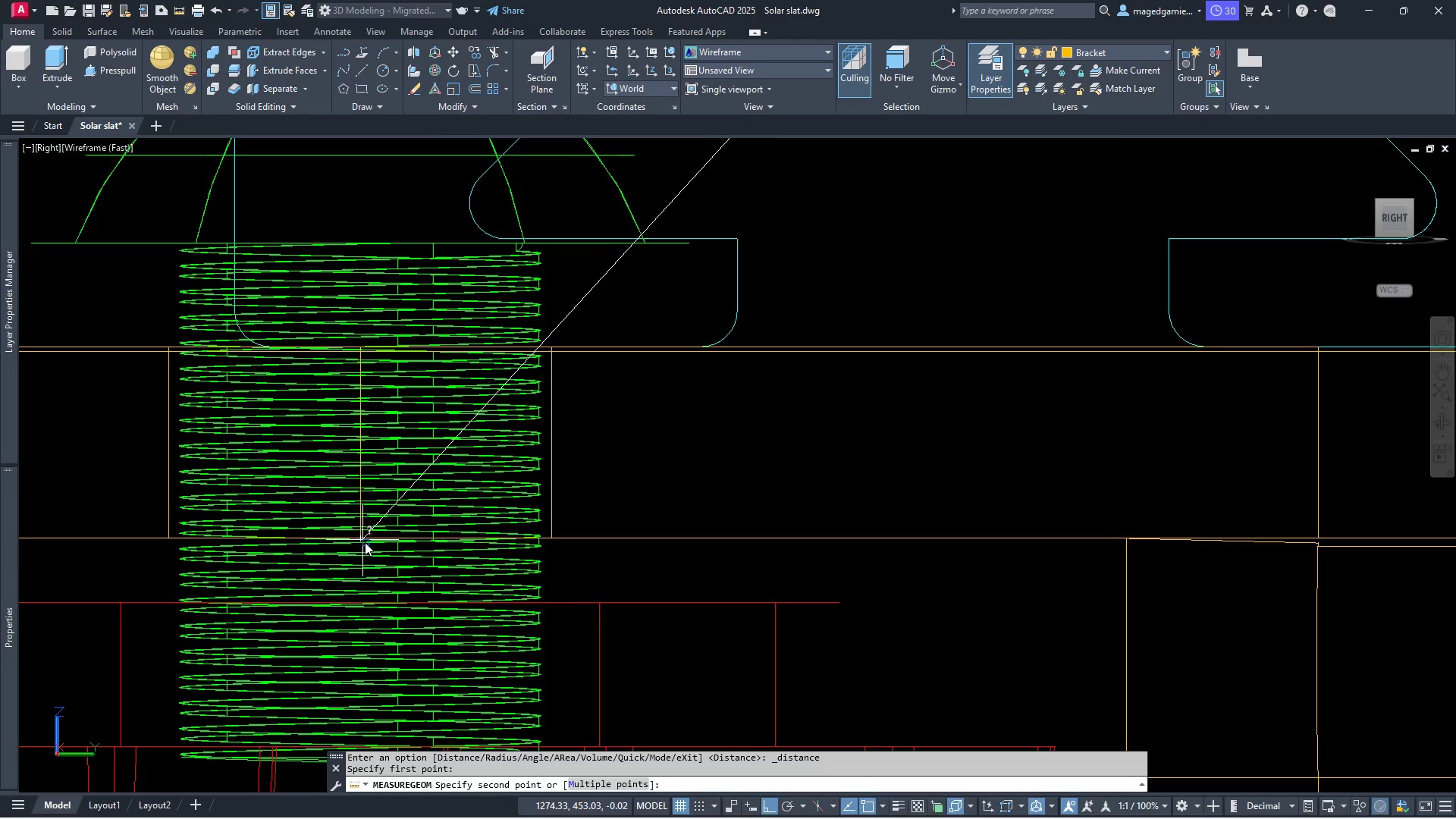 
scroll: coordinate [514, 437], scroll_direction: down, amount: 3.0
 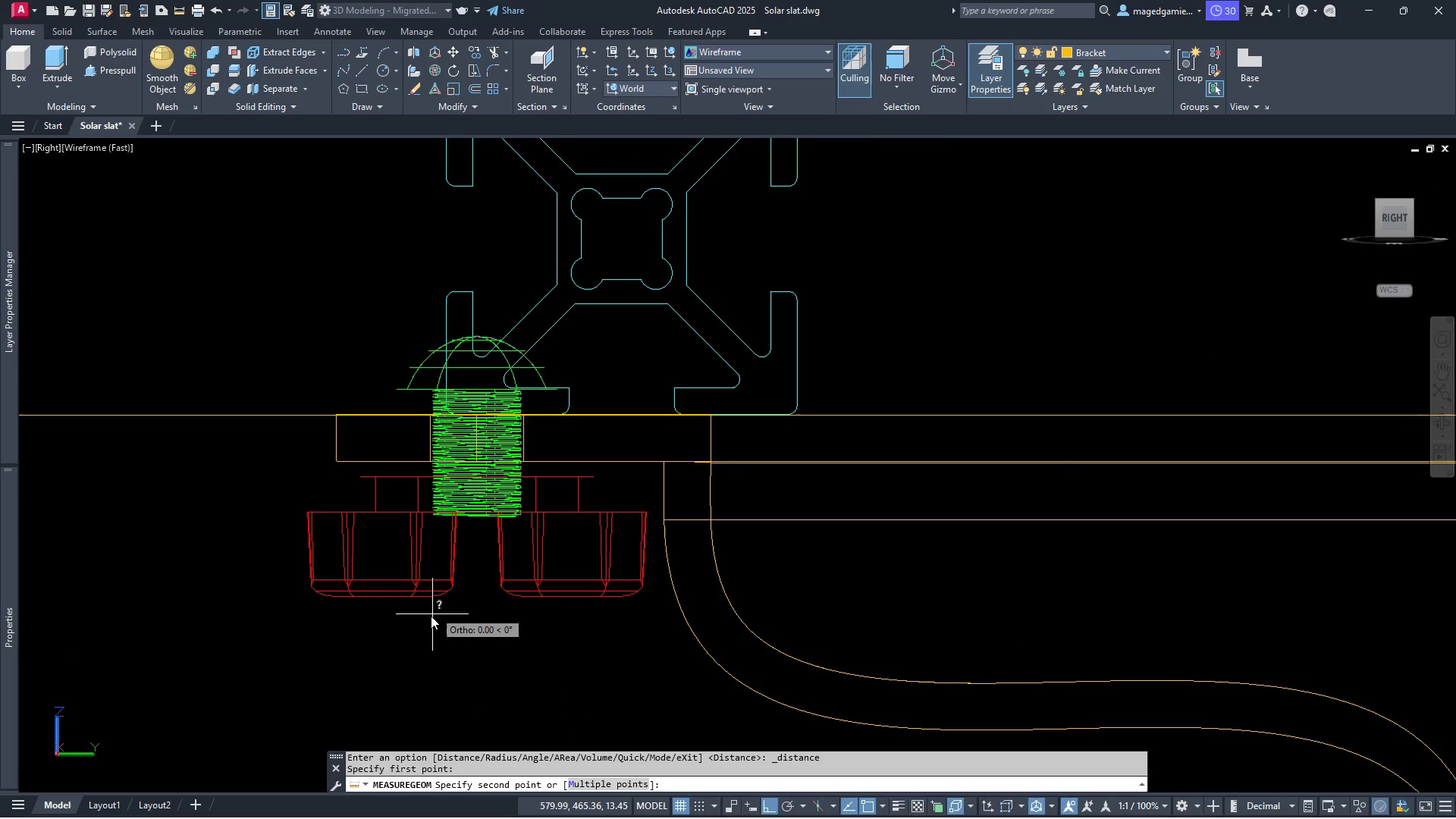 
scroll: coordinate [565, 295], scroll_direction: up, amount: 6.0
 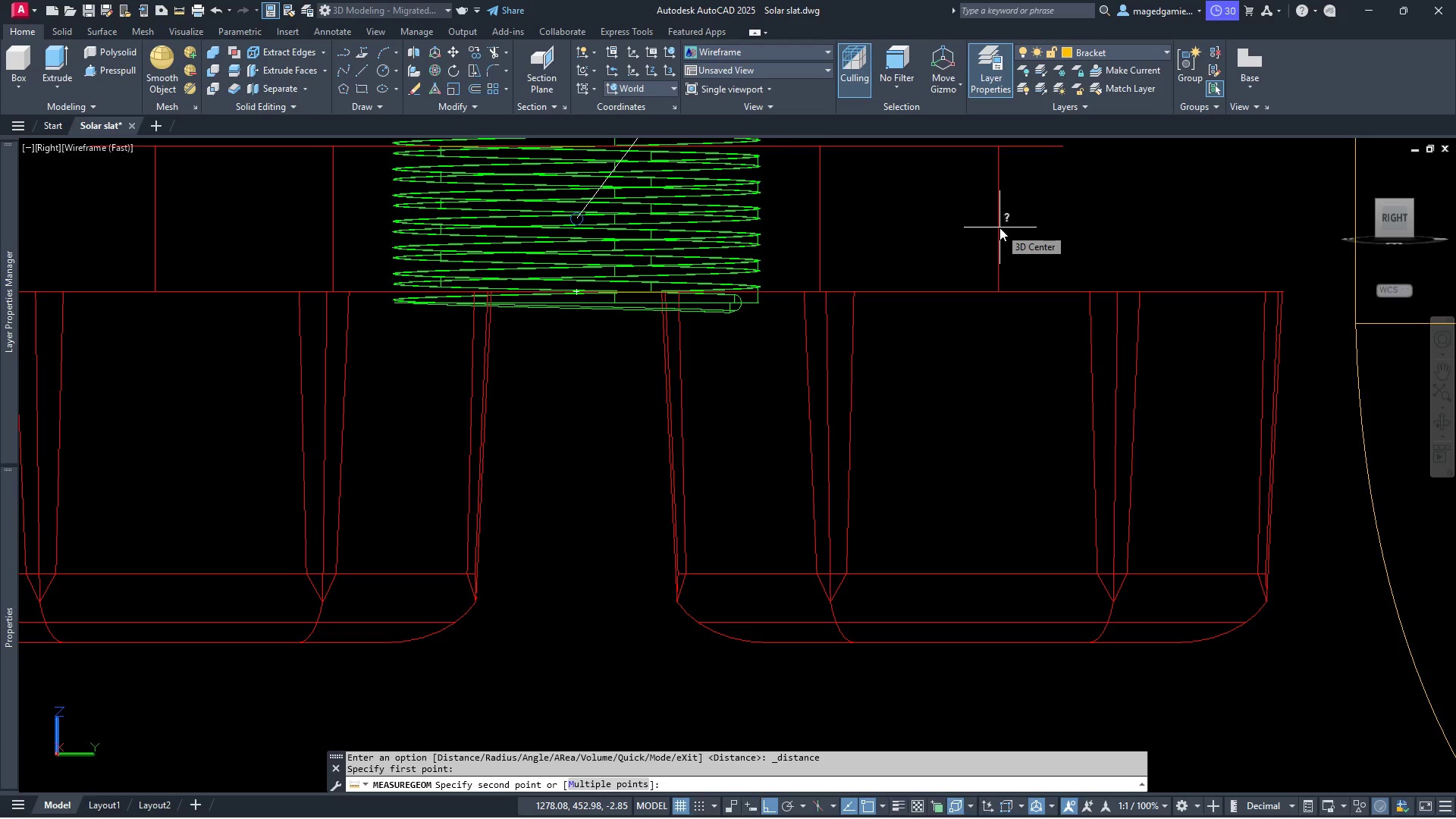 
wait(13.74)
 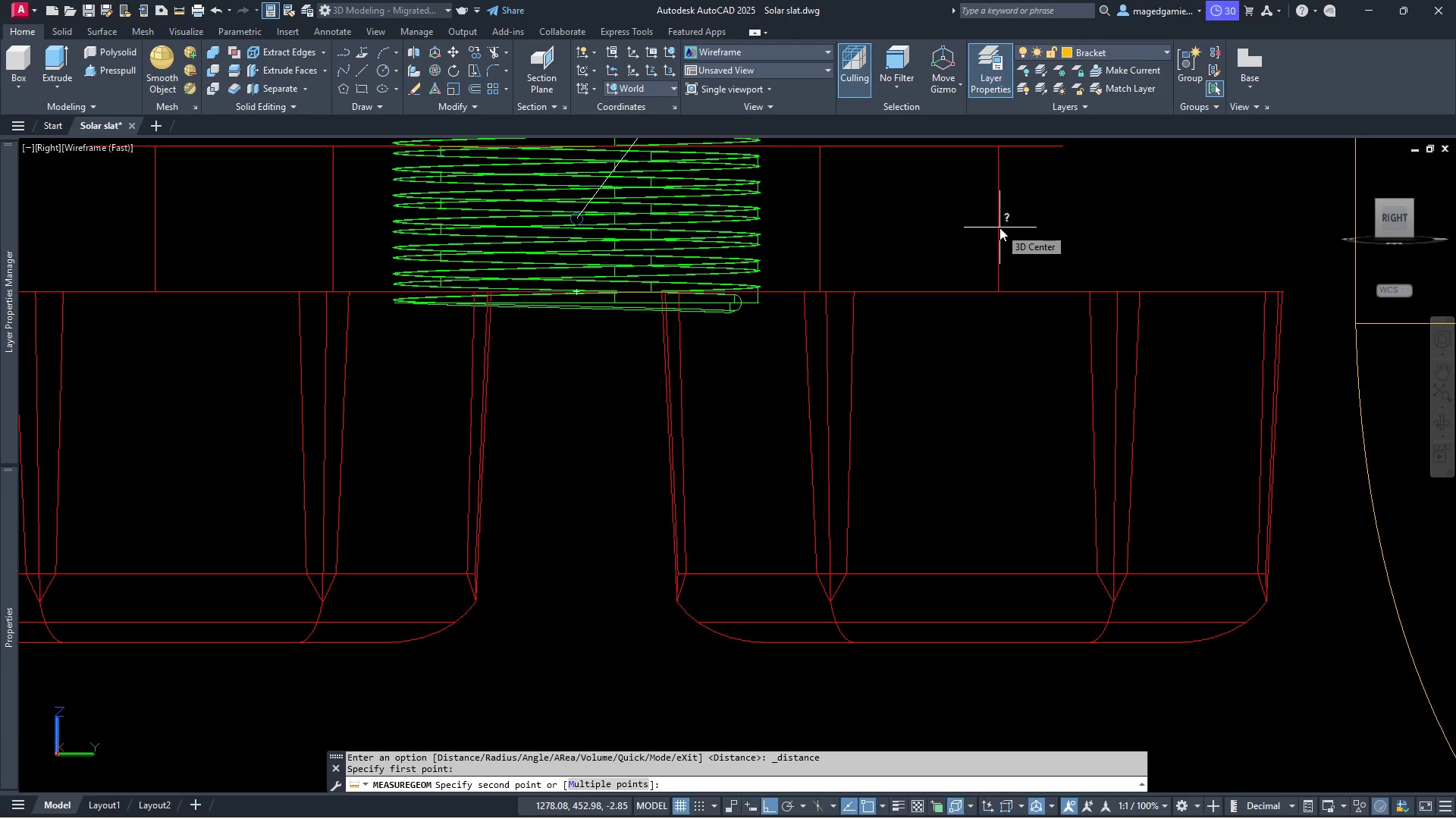 
left_click([999, 228])
 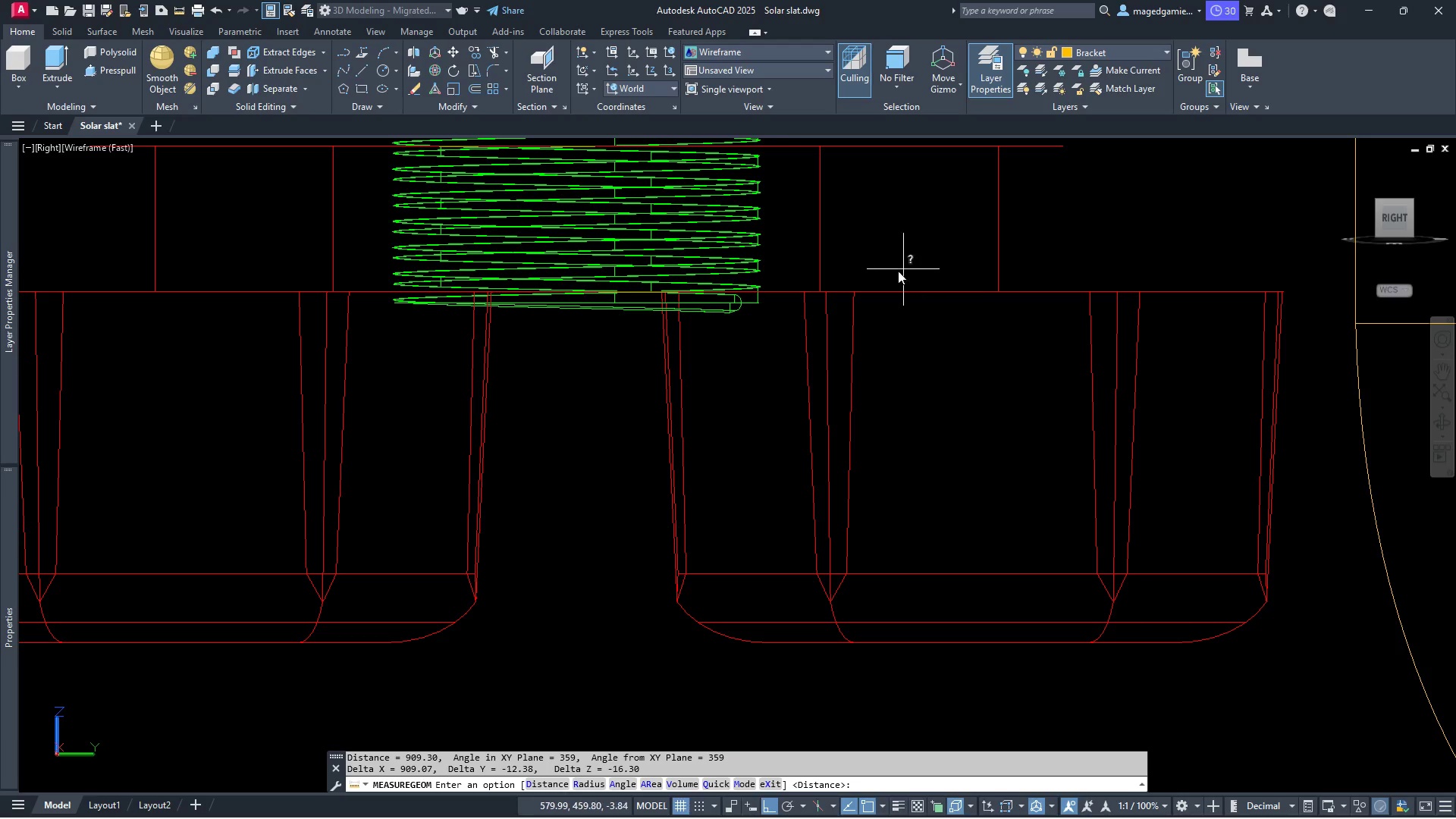 
wait(7.02)
 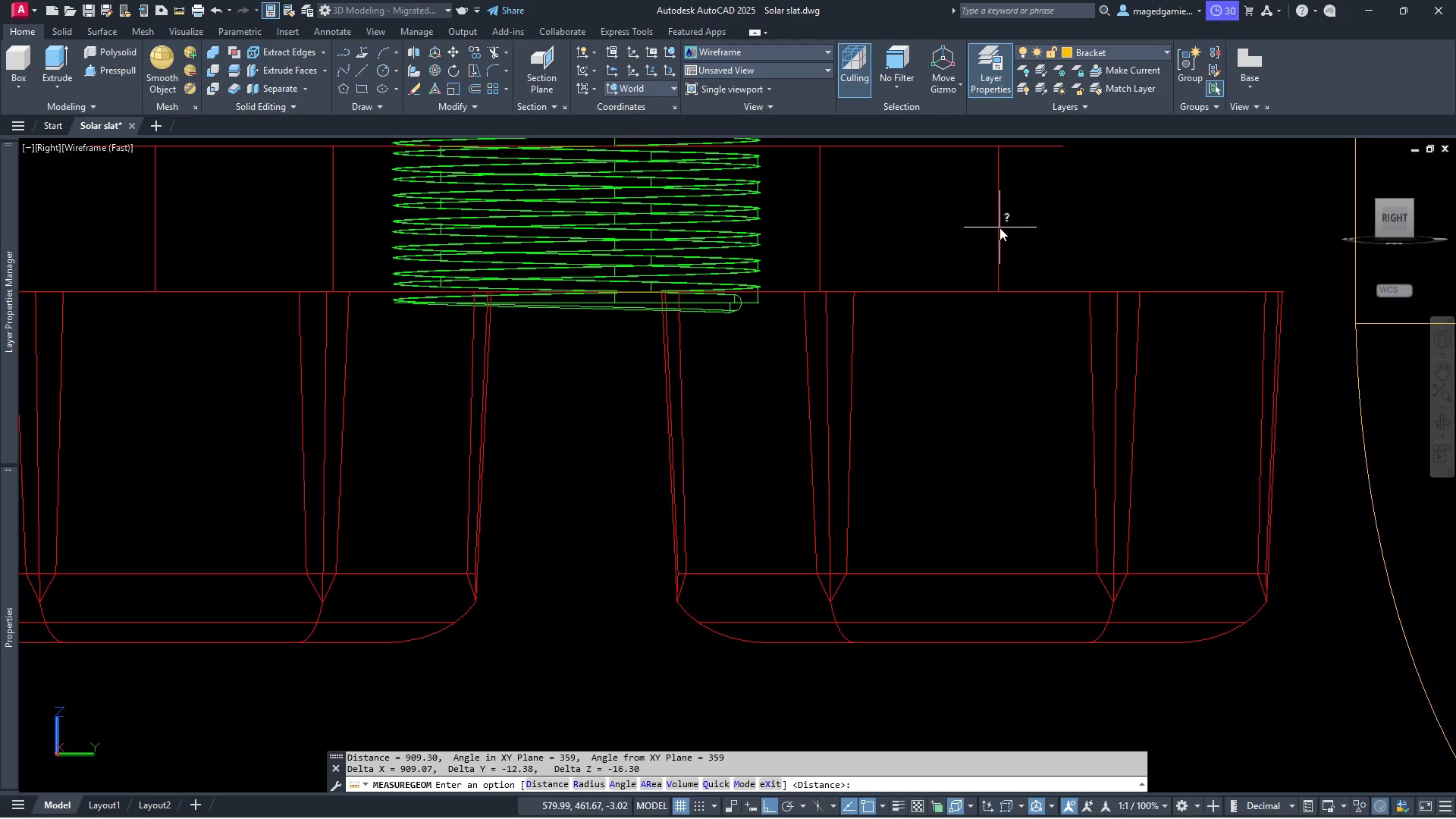 
scroll: coordinate [557, 455], scroll_direction: down, amount: 4.0
 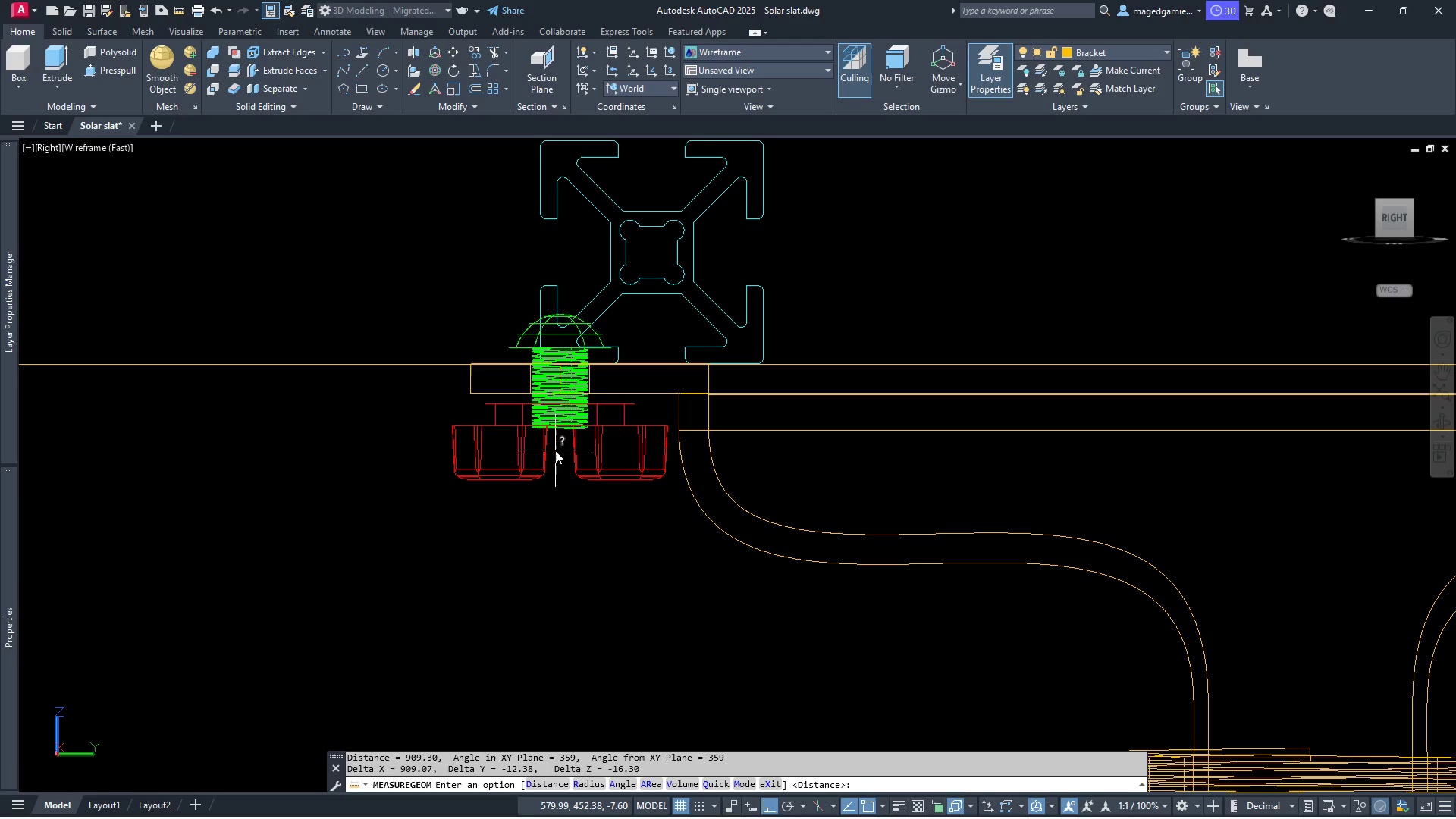 
wait(11.94)
 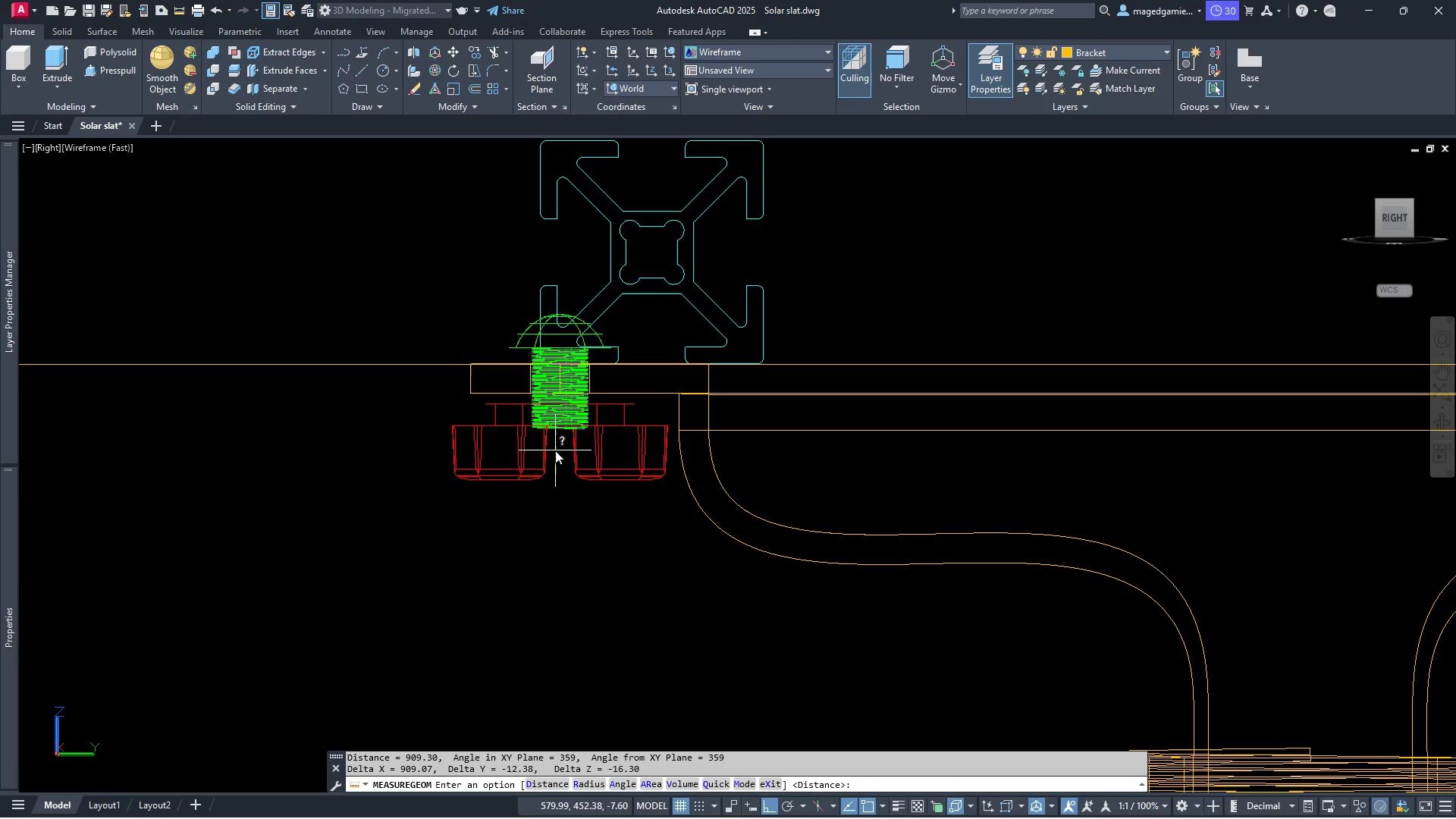 
scroll: coordinate [101, 413], scroll_direction: down, amount: 2.0
 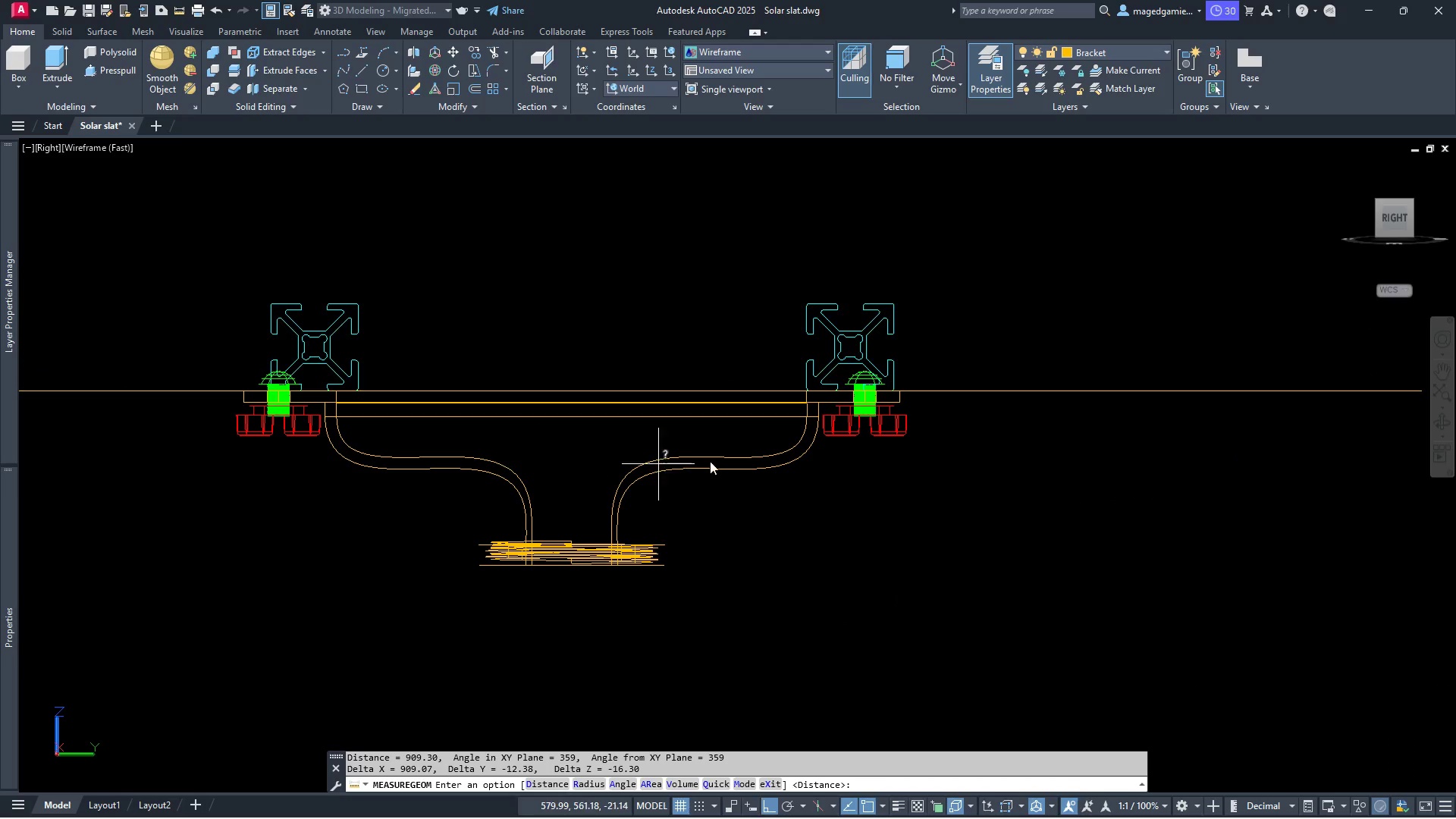 
scroll: coordinate [1037, 314], scroll_direction: up, amount: 4.0
 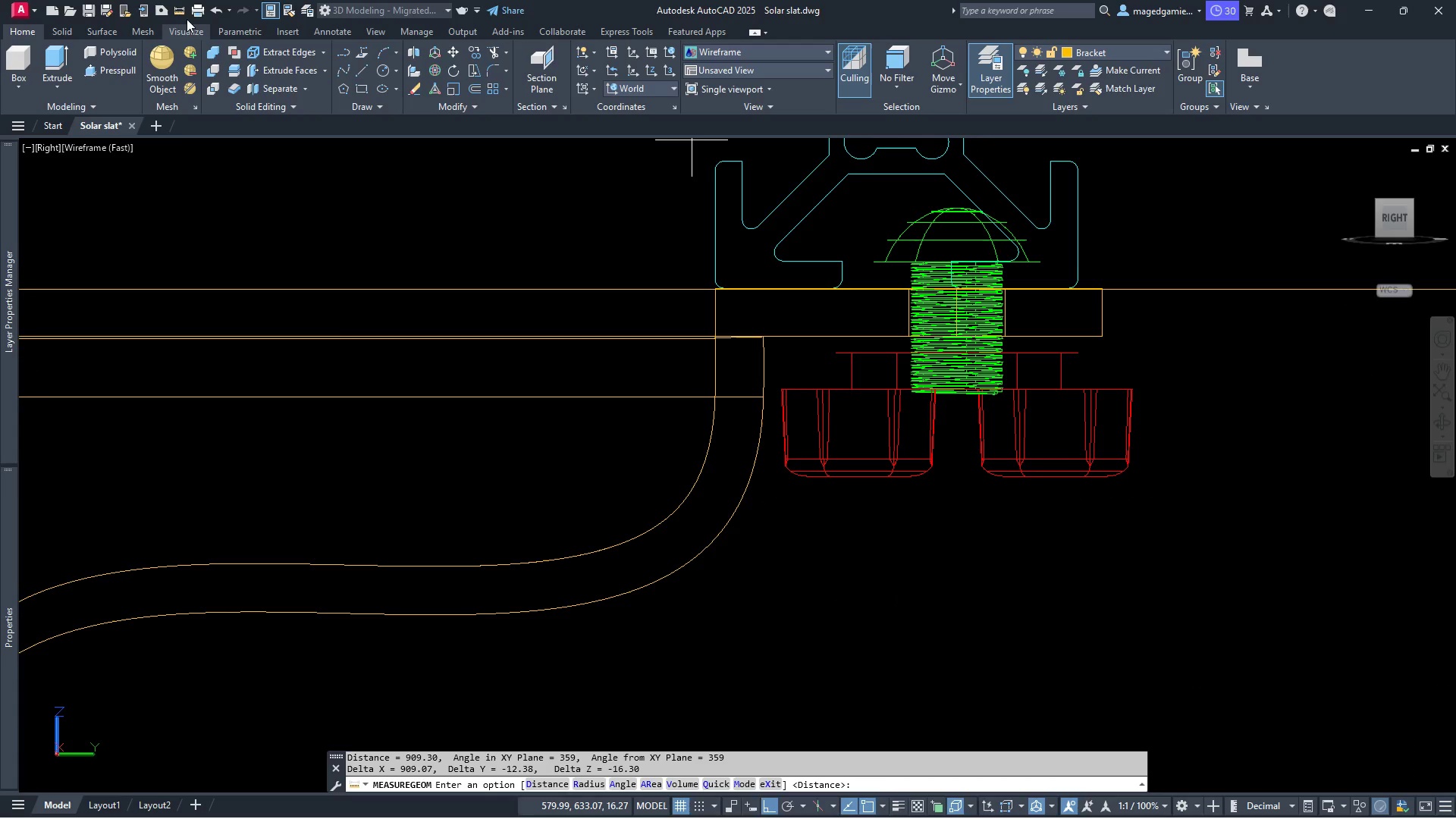 
left_click([178, 12])
 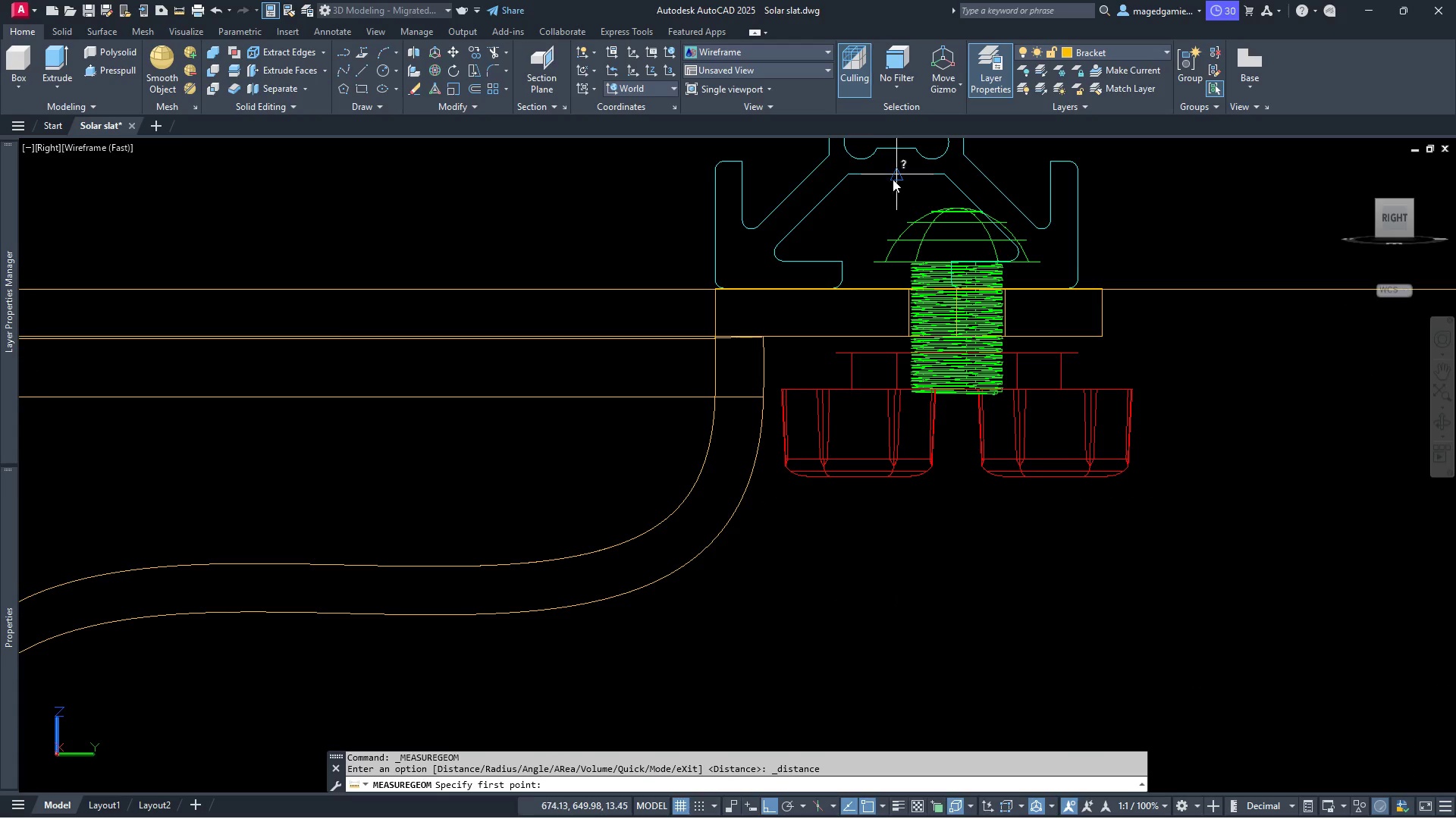 
left_click([893, 179])
 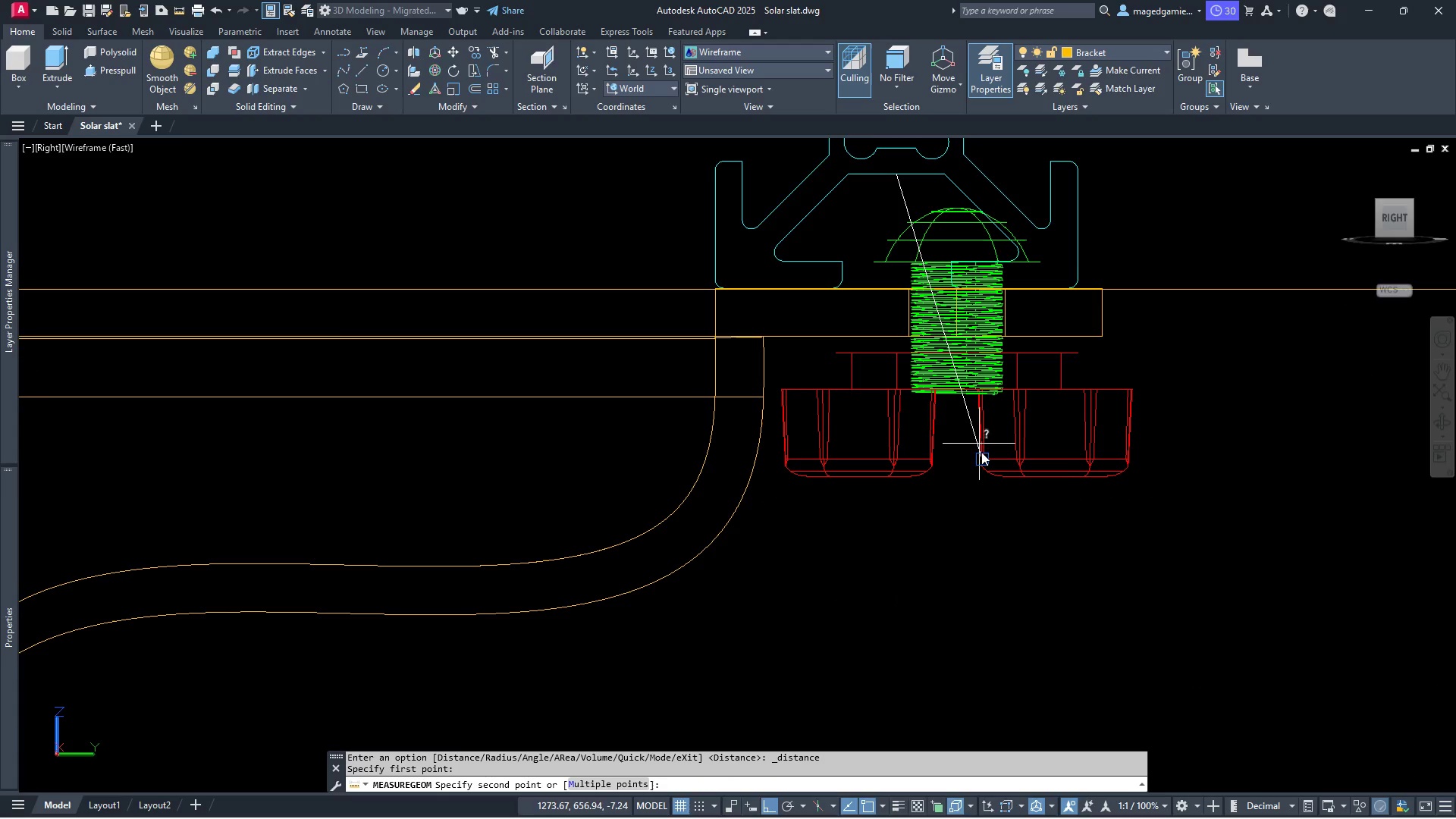 
scroll: coordinate [981, 415], scroll_direction: up, amount: 4.0
 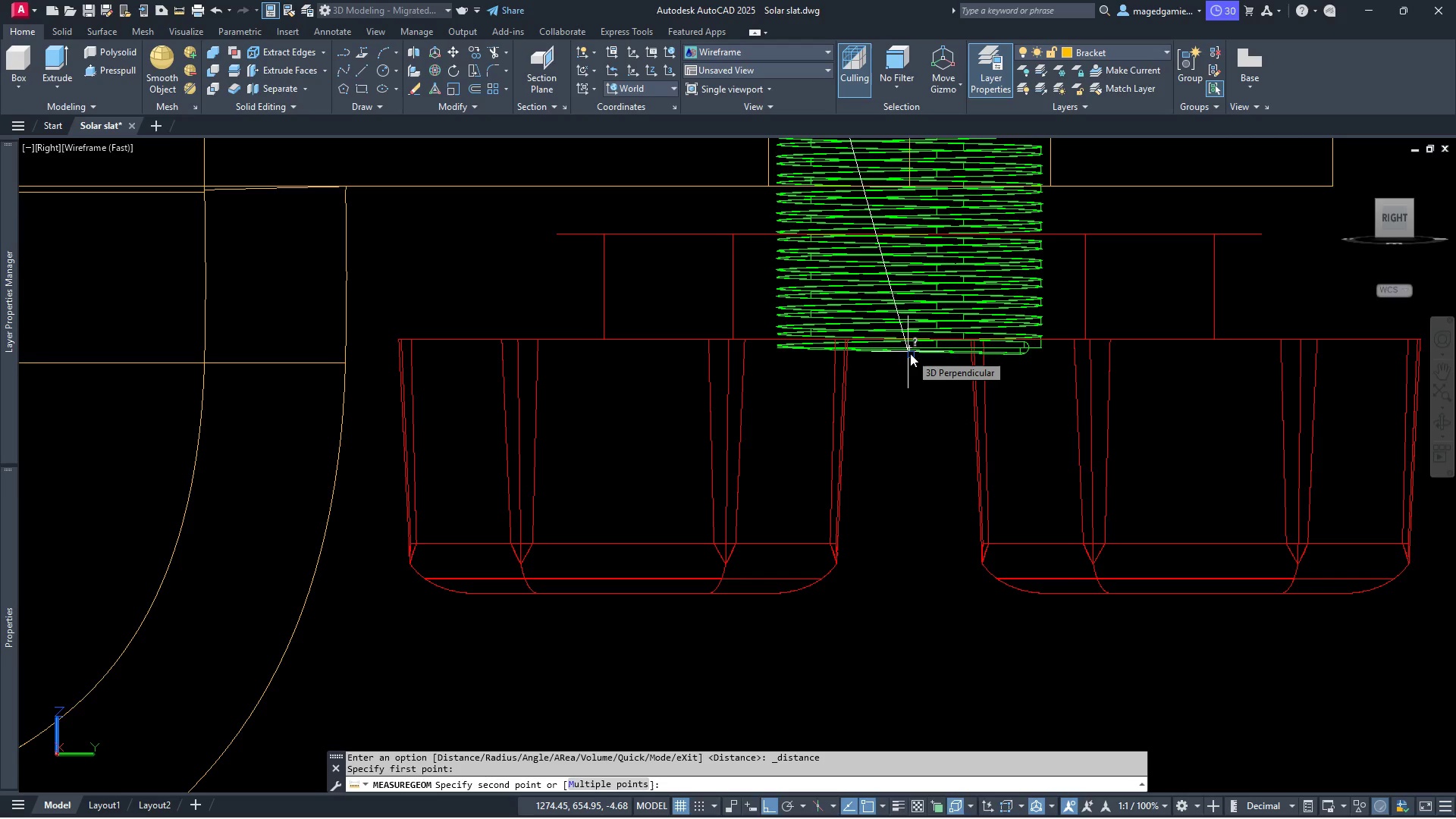 
wait(7.89)
 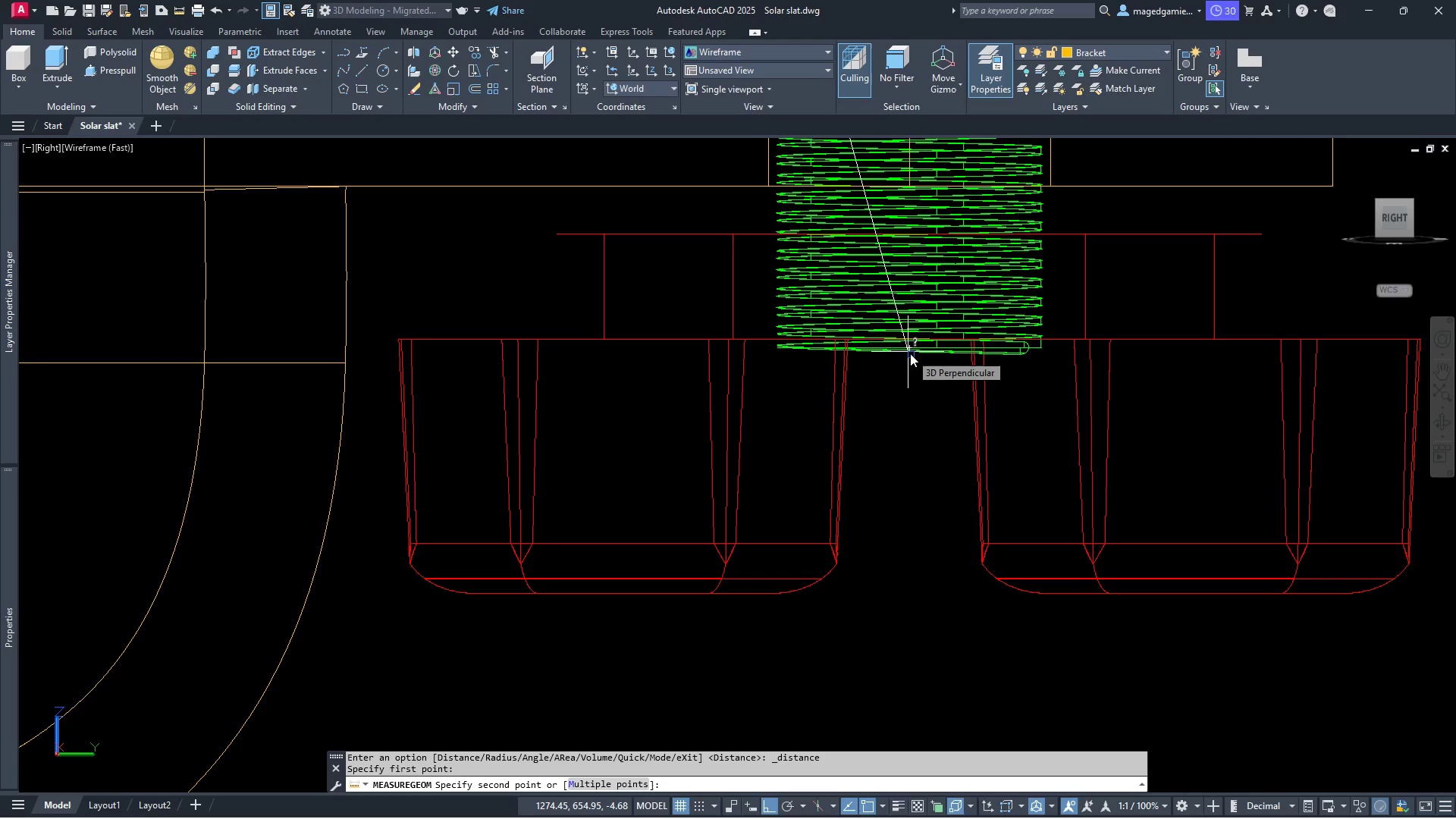 
scroll: coordinate [872, 475], scroll_direction: down, amount: 2.0
 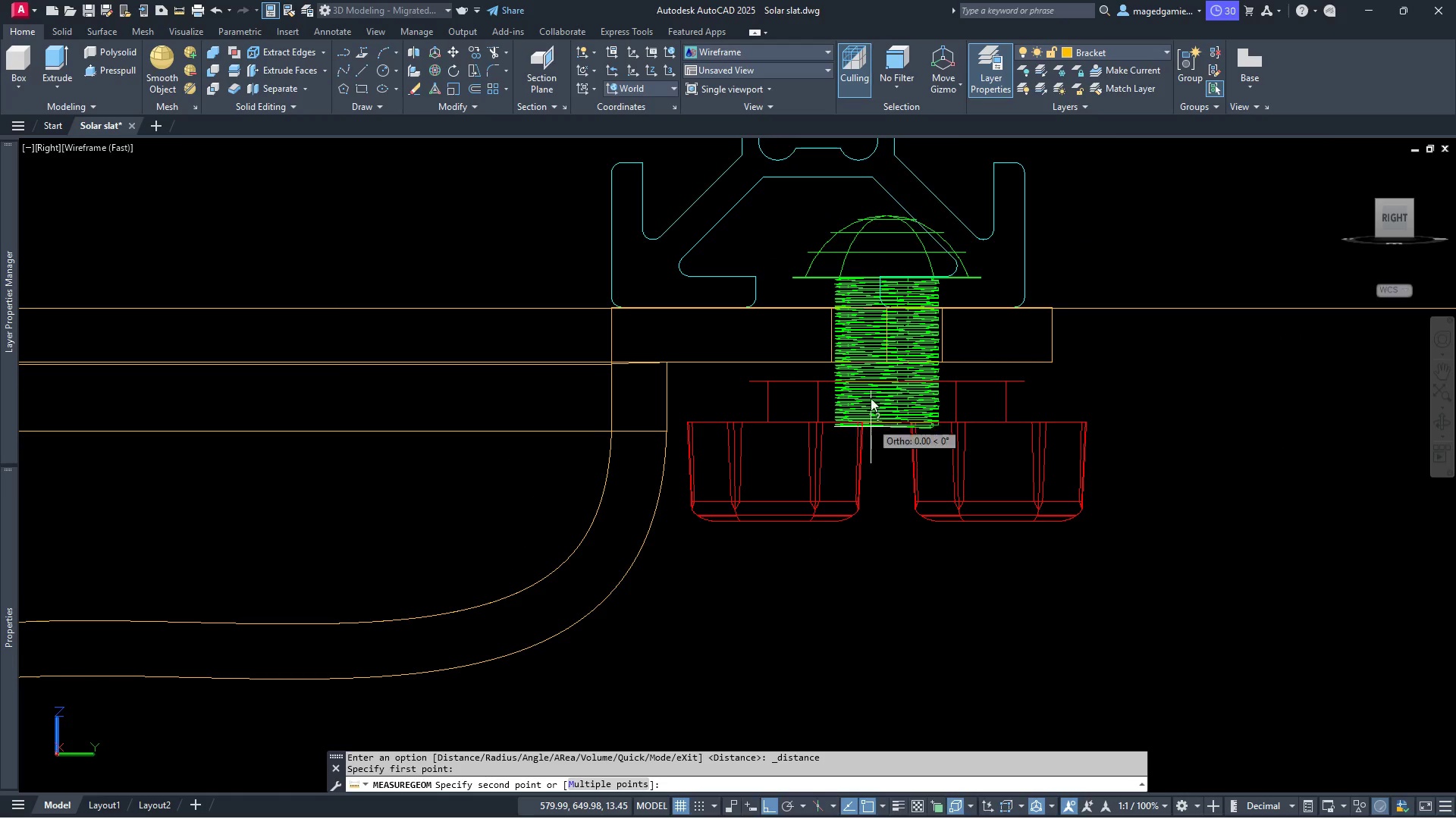 
scroll: coordinate [871, 359], scroll_direction: up, amount: 4.0
 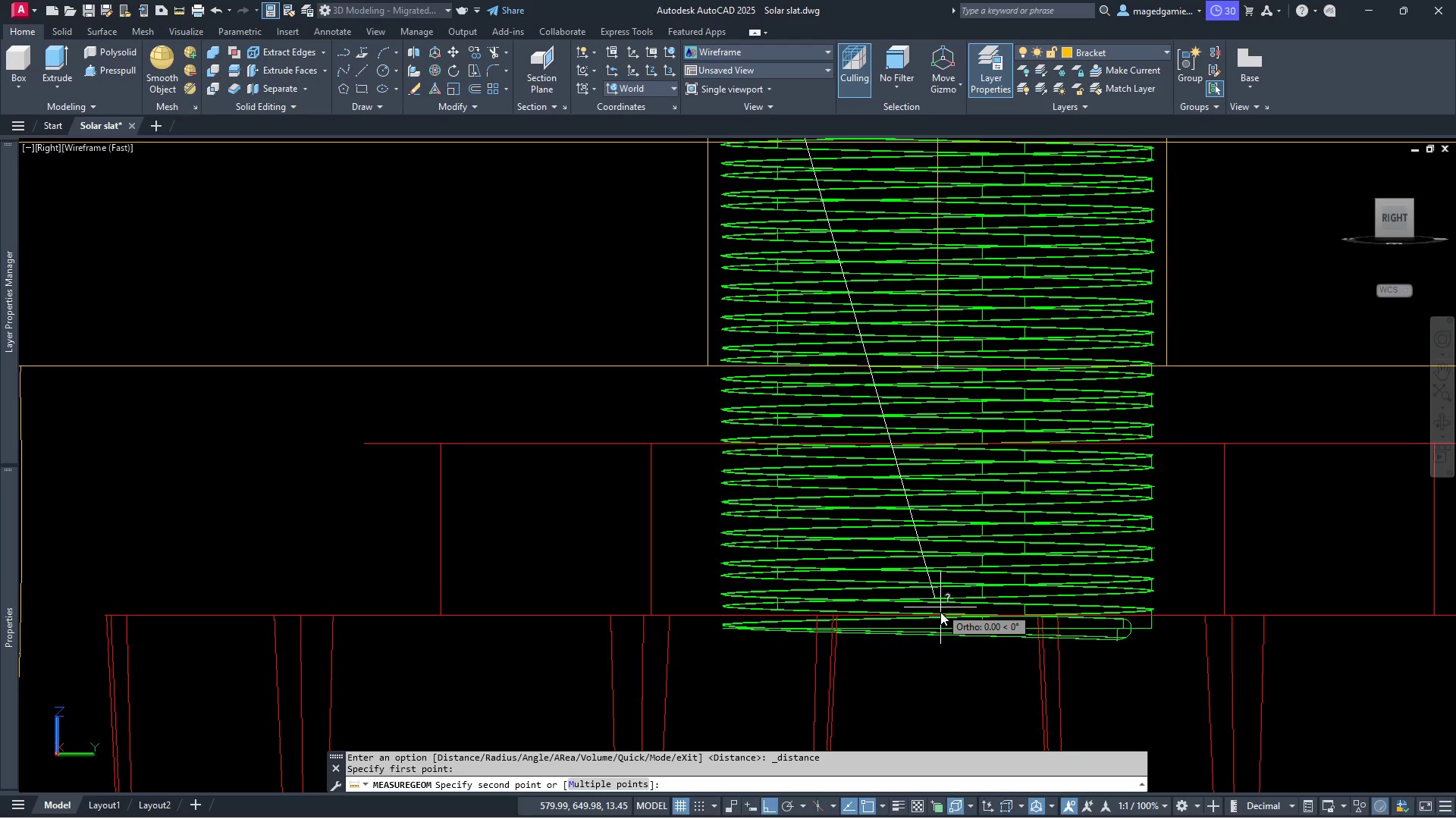 
wait(20.88)
 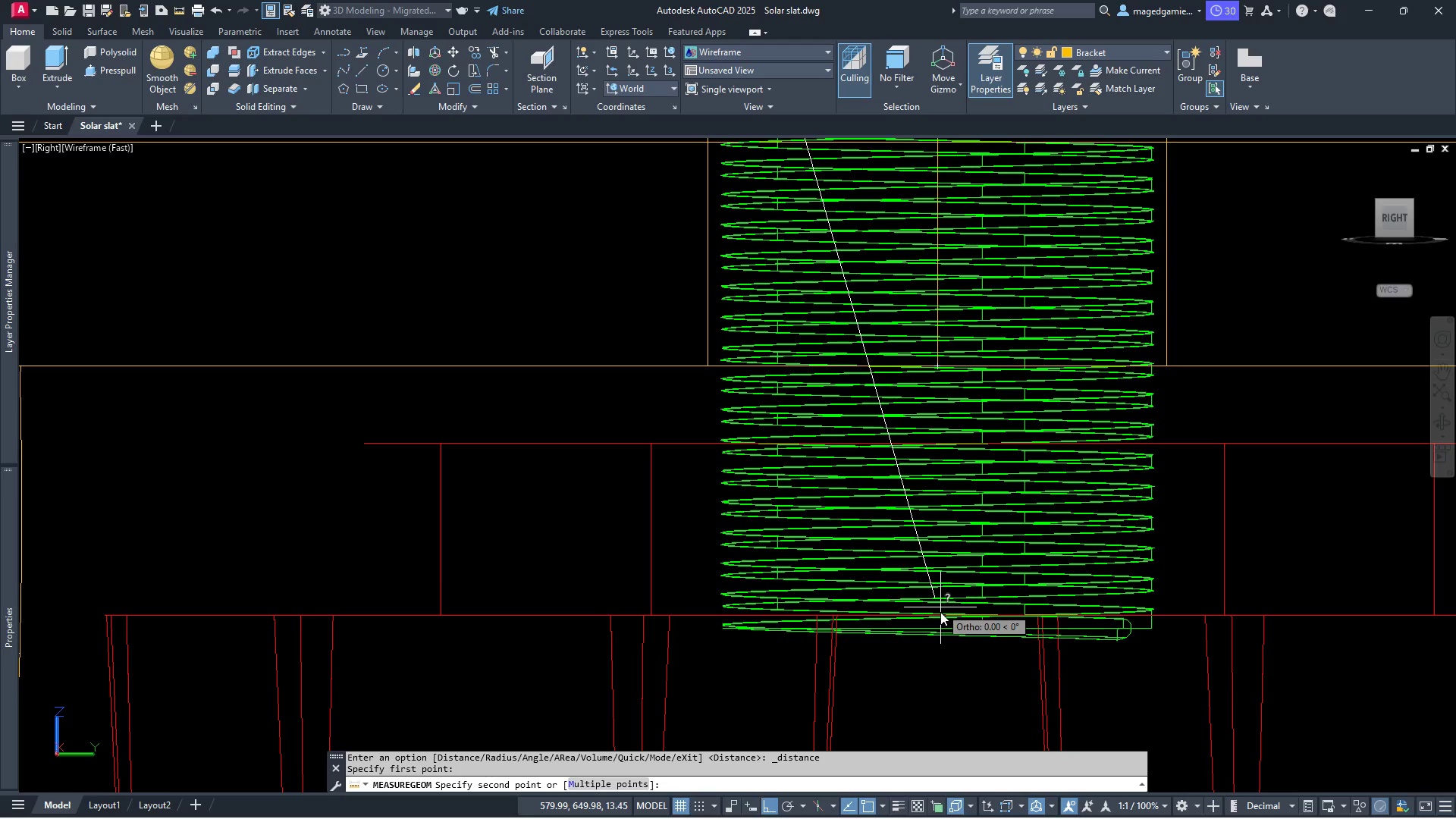 
scroll: coordinate [943, 642], scroll_direction: up, amount: 4.0
 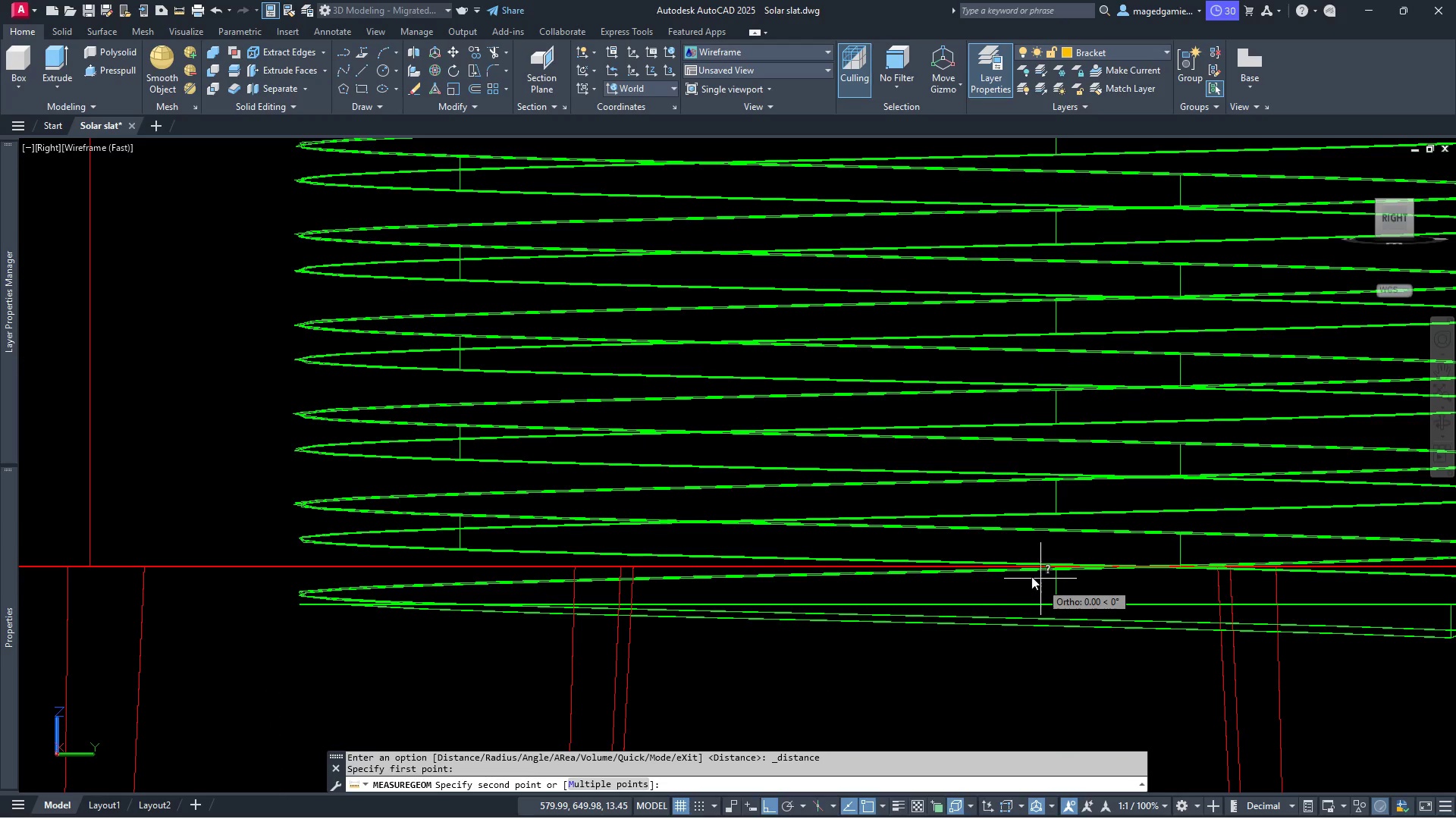 
scroll: coordinate [840, 604], scroll_direction: down, amount: 2.0
 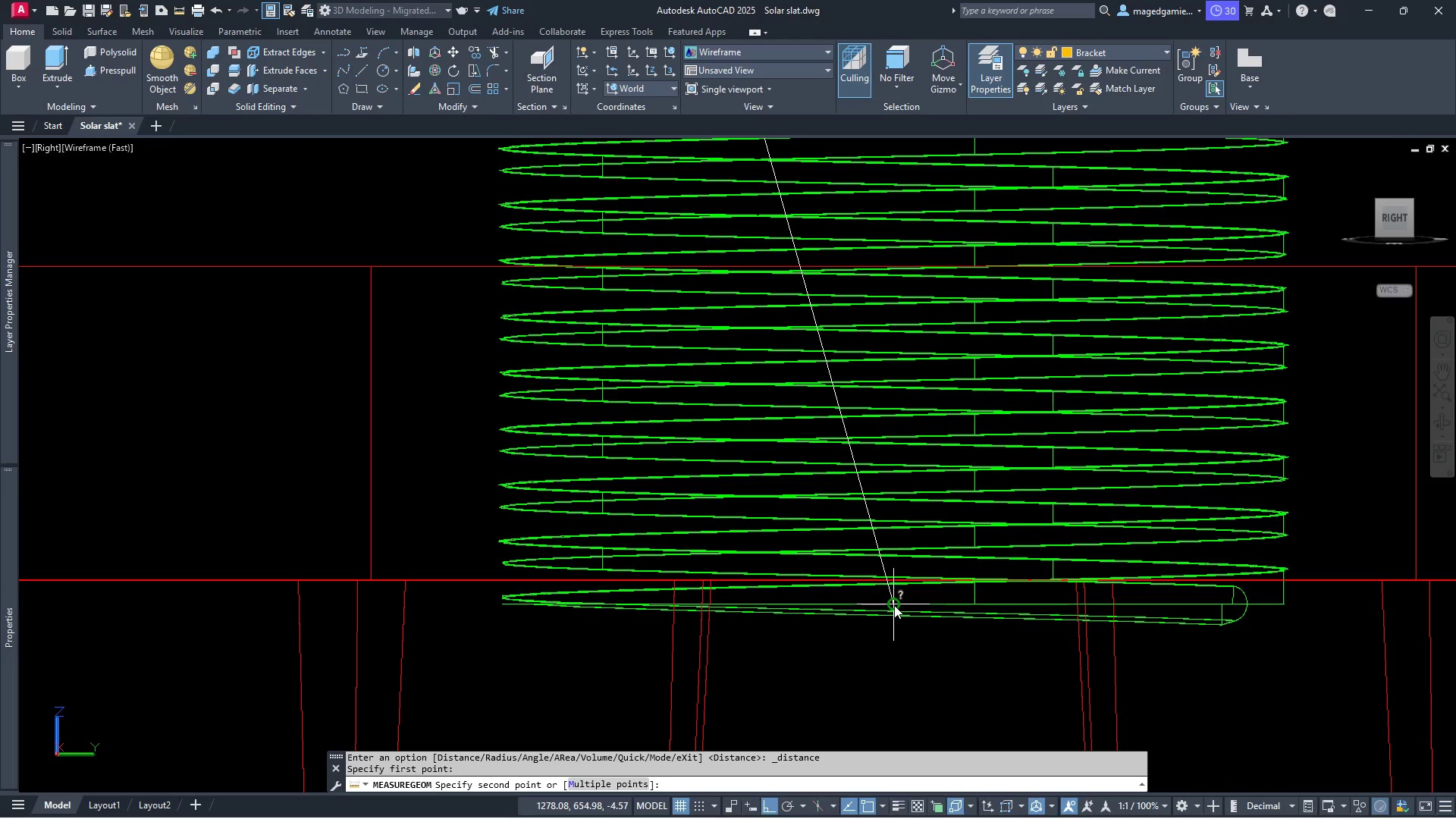 
wait(5.77)
 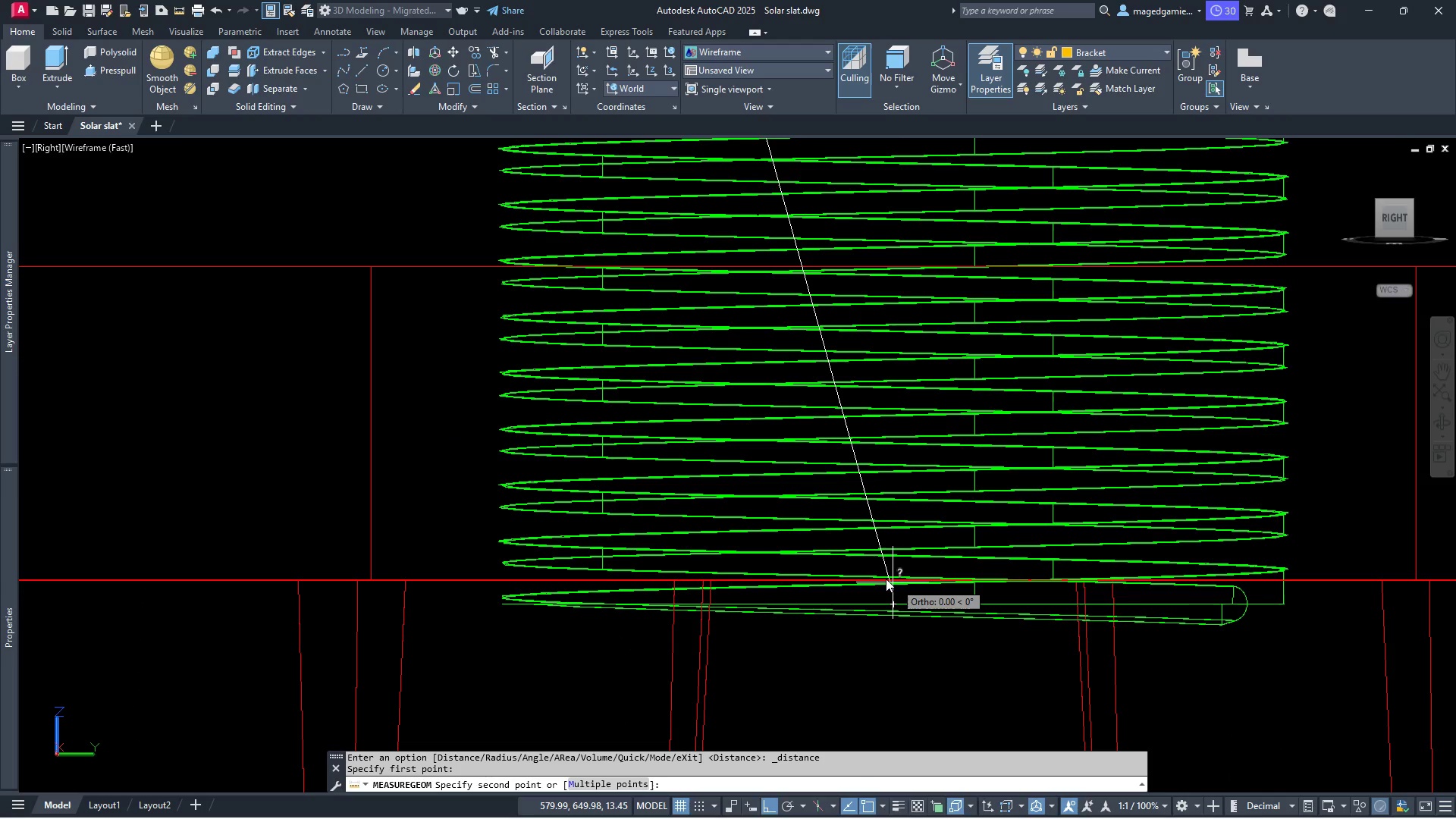 
left_click([894, 607])
 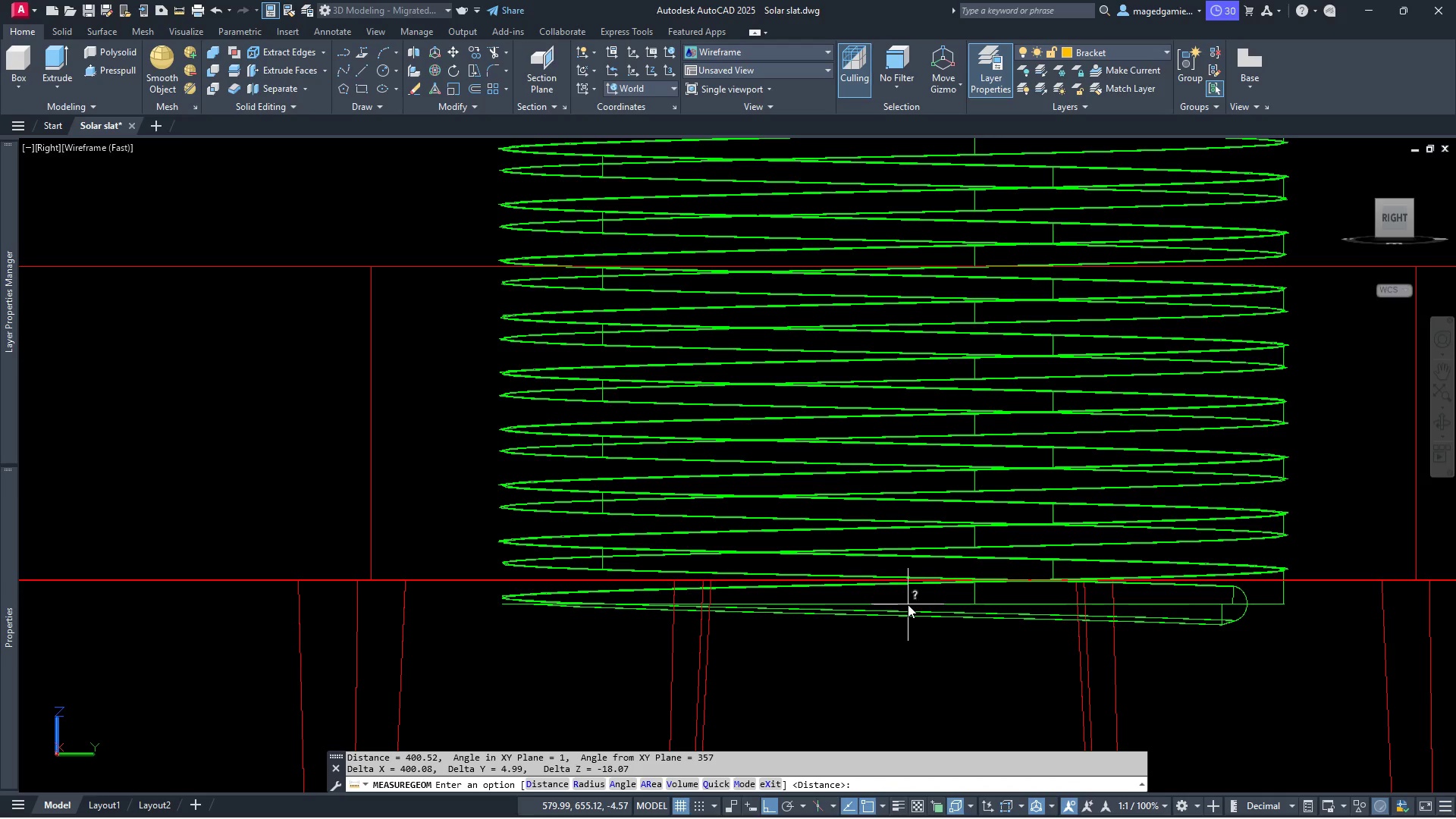 
wait(7.91)
 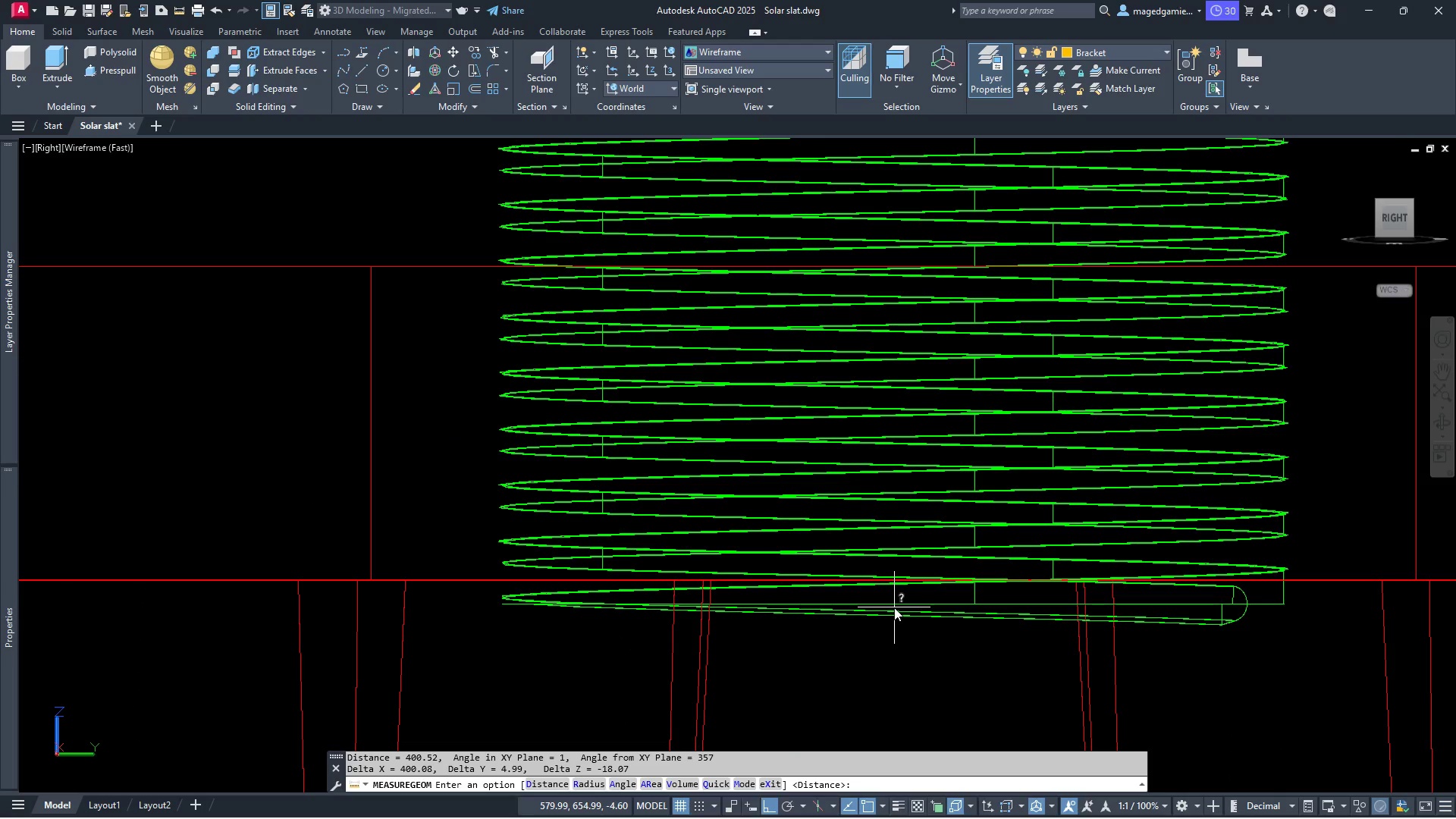 
scroll: coordinate [908, 604], scroll_direction: down, amount: 3.0
 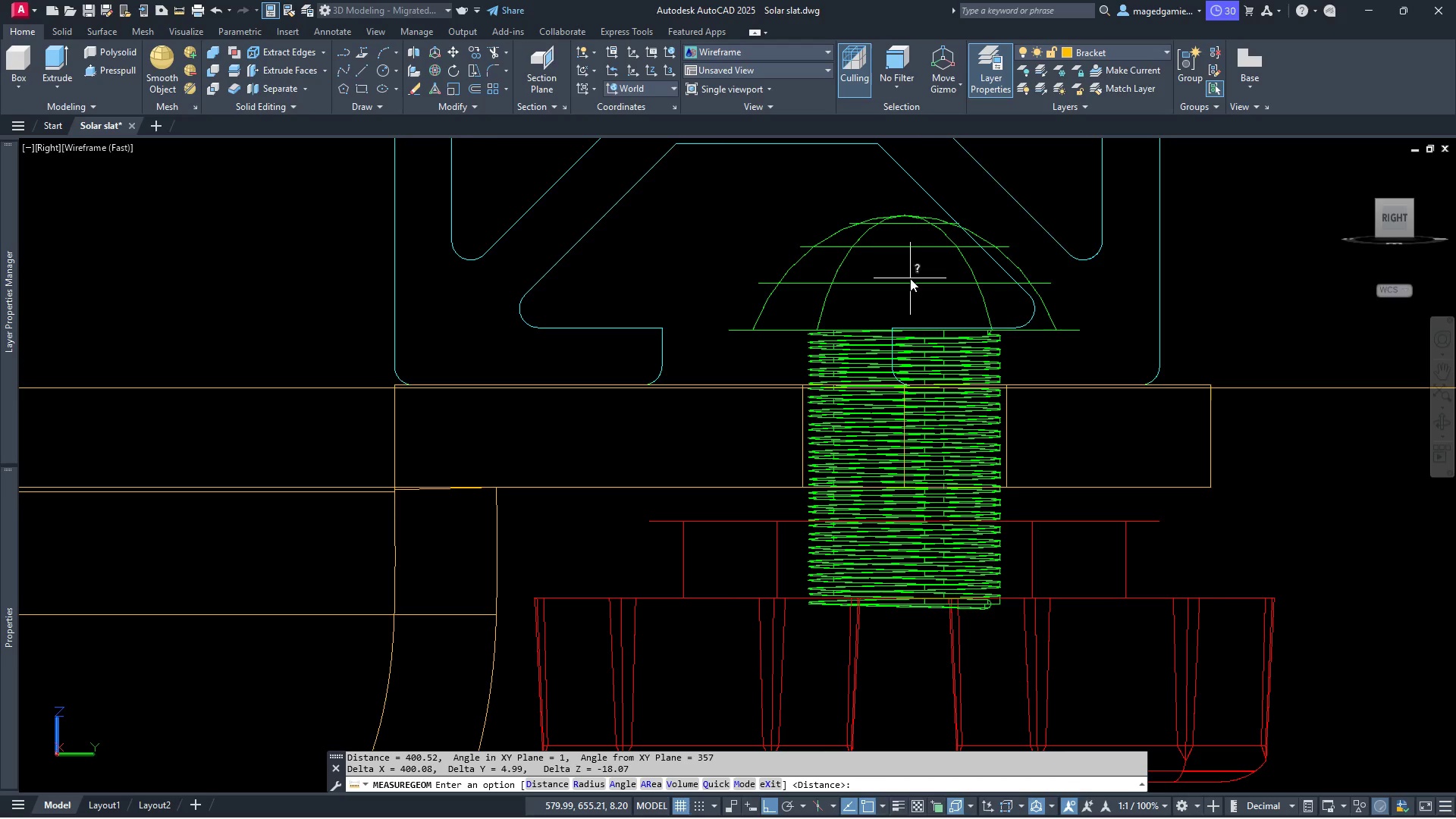 
wait(12.13)
 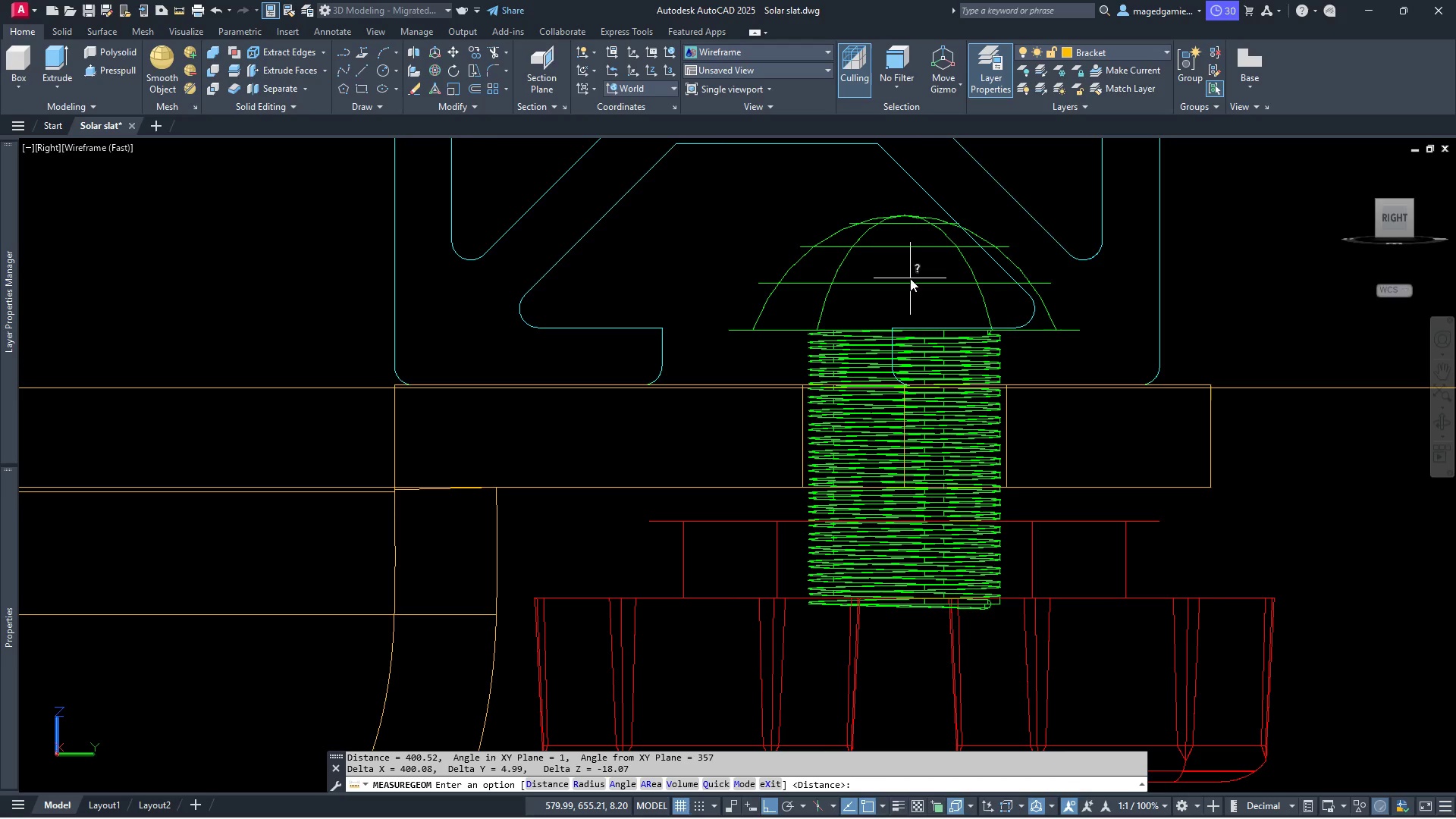 
right_click([779, 193])
 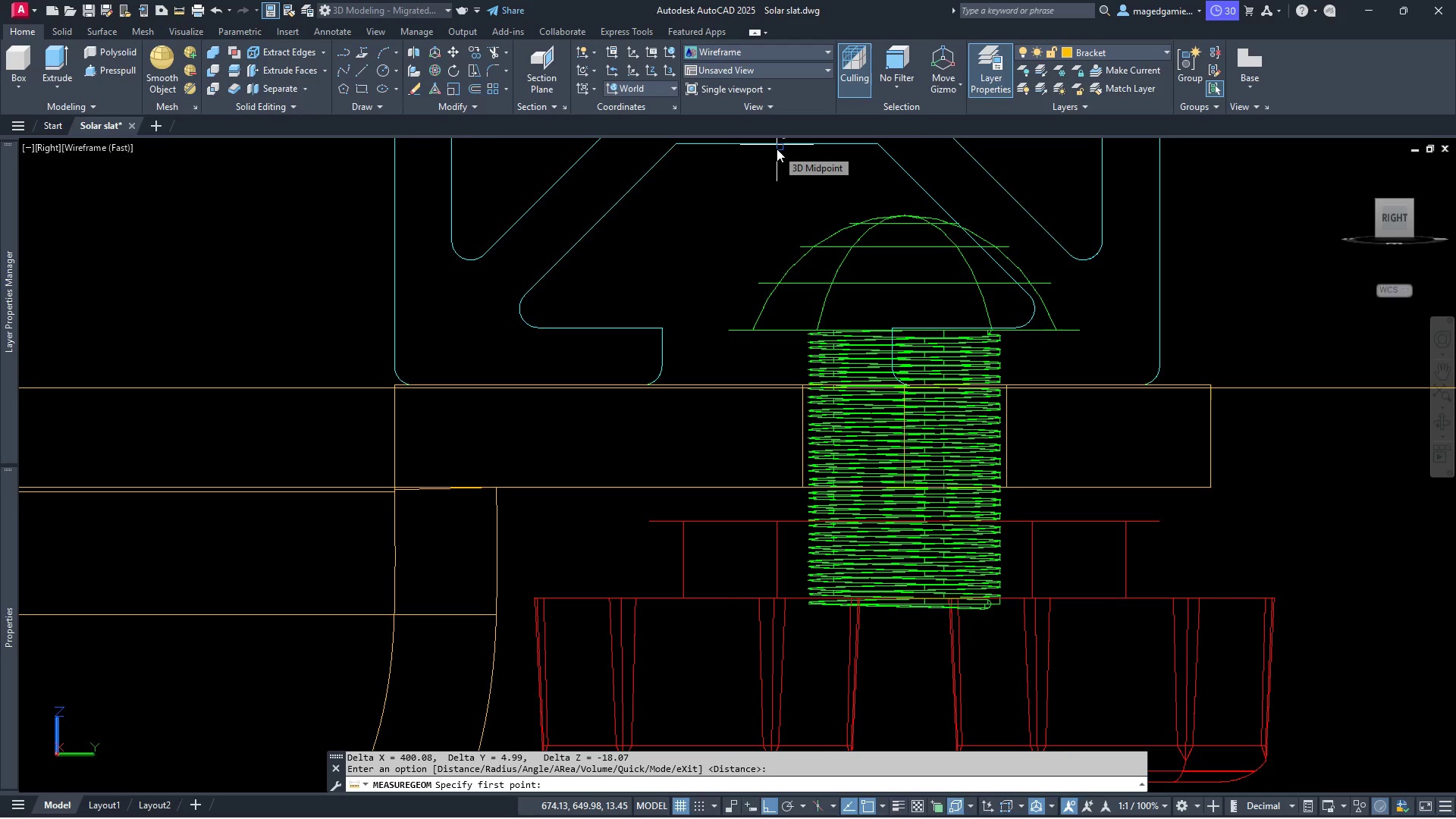 
left_click([777, 149])
 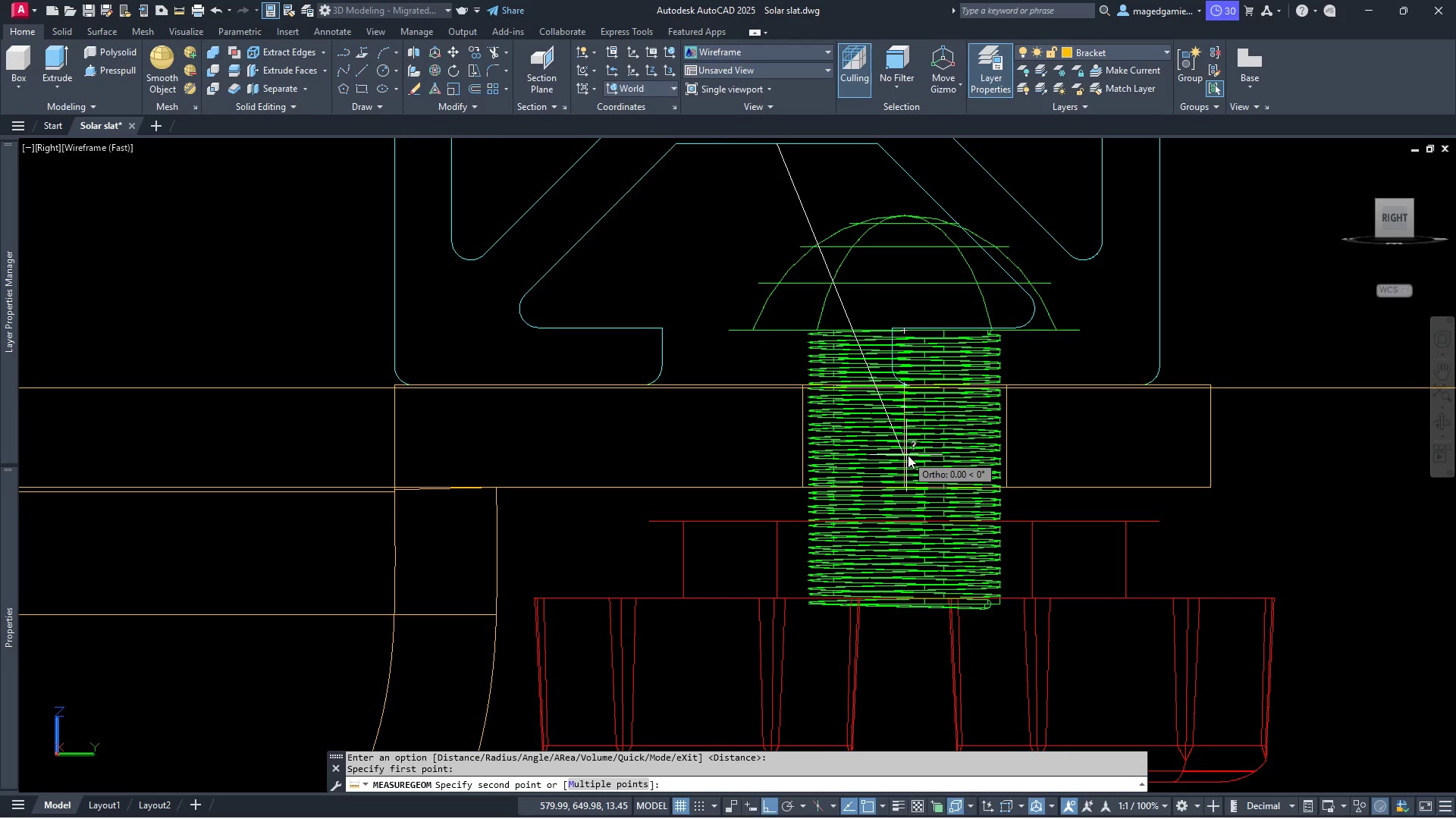 
wait(9.05)
 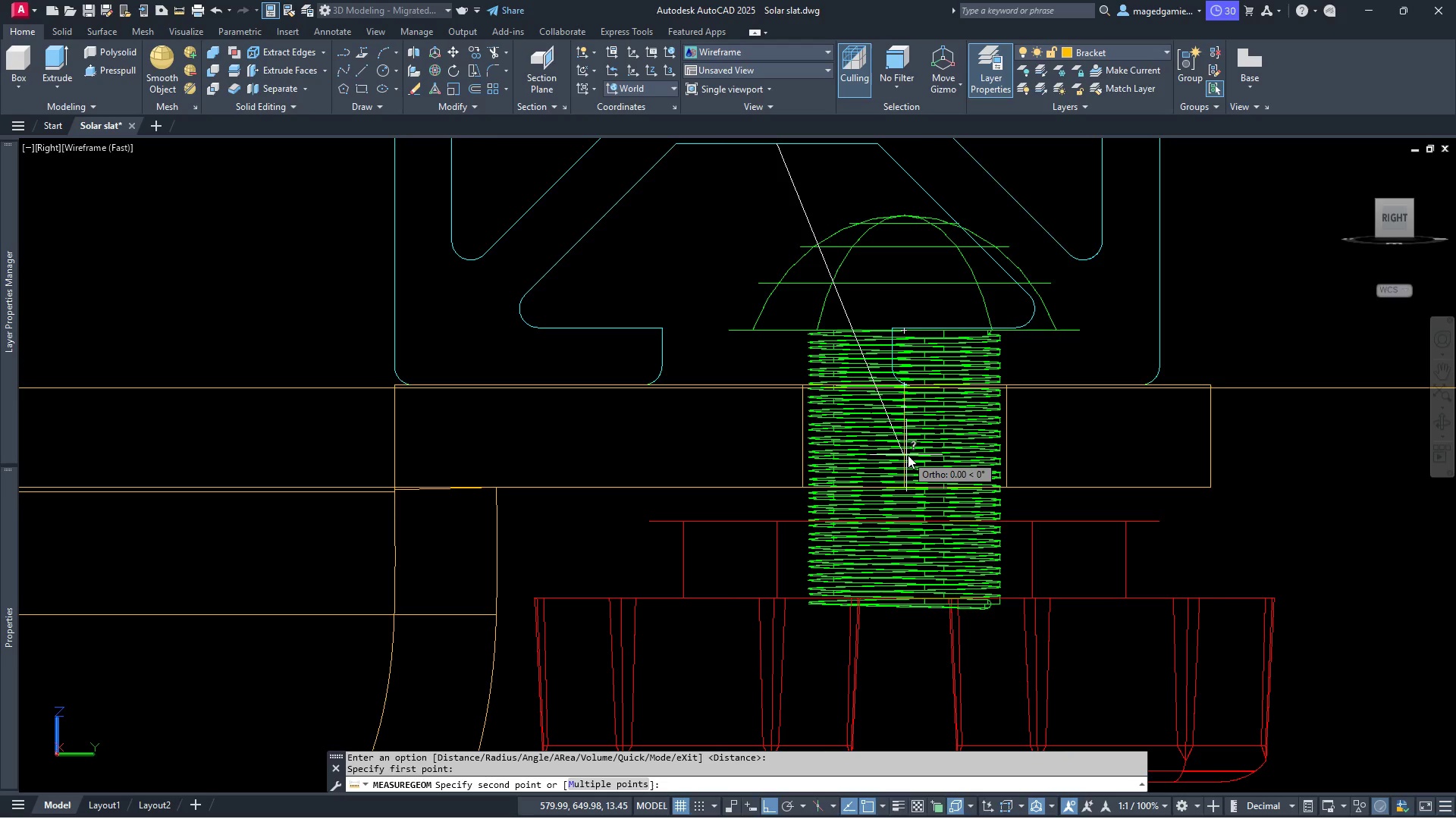 
left_click([903, 610])
 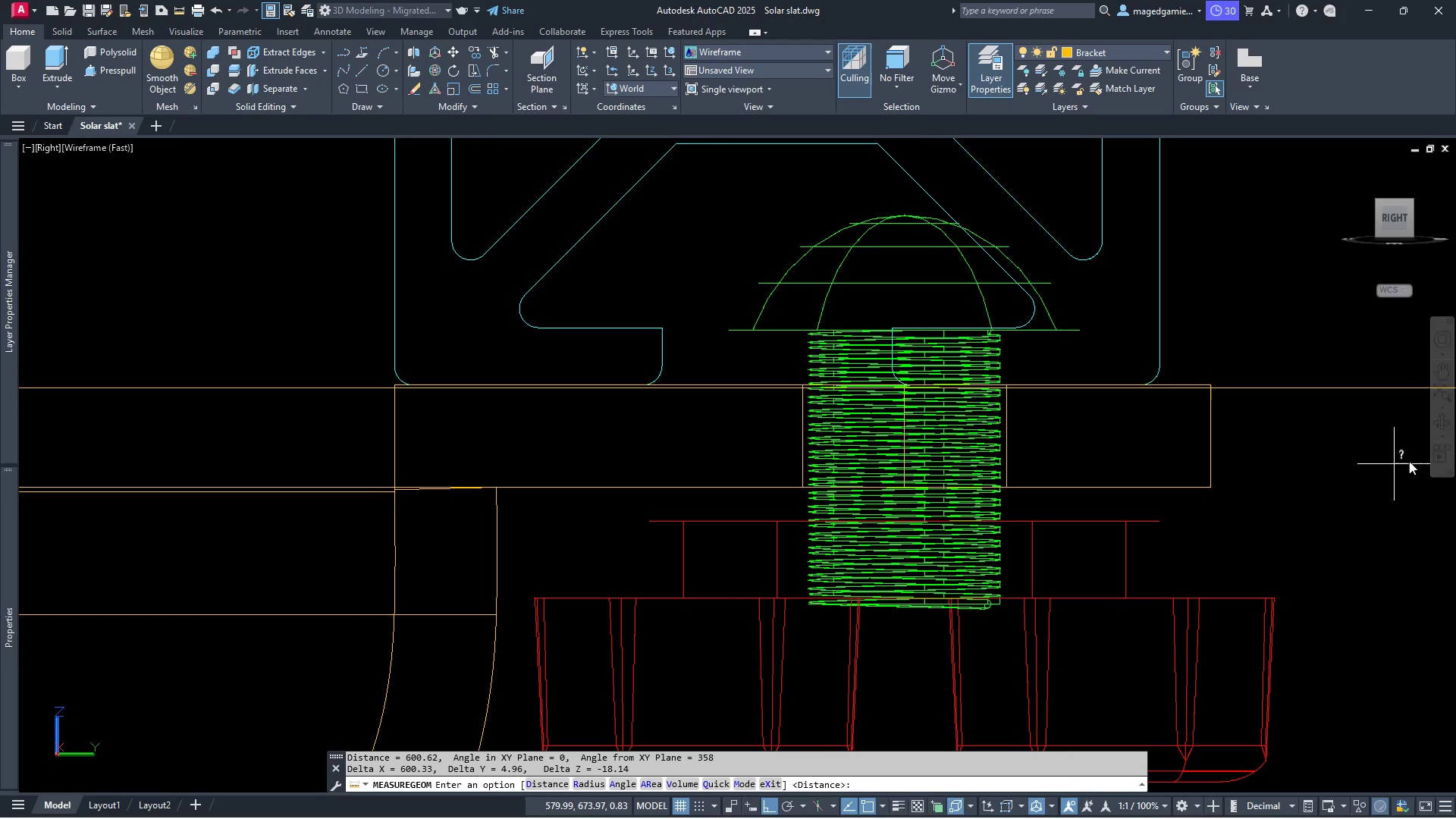 
wait(5.89)
 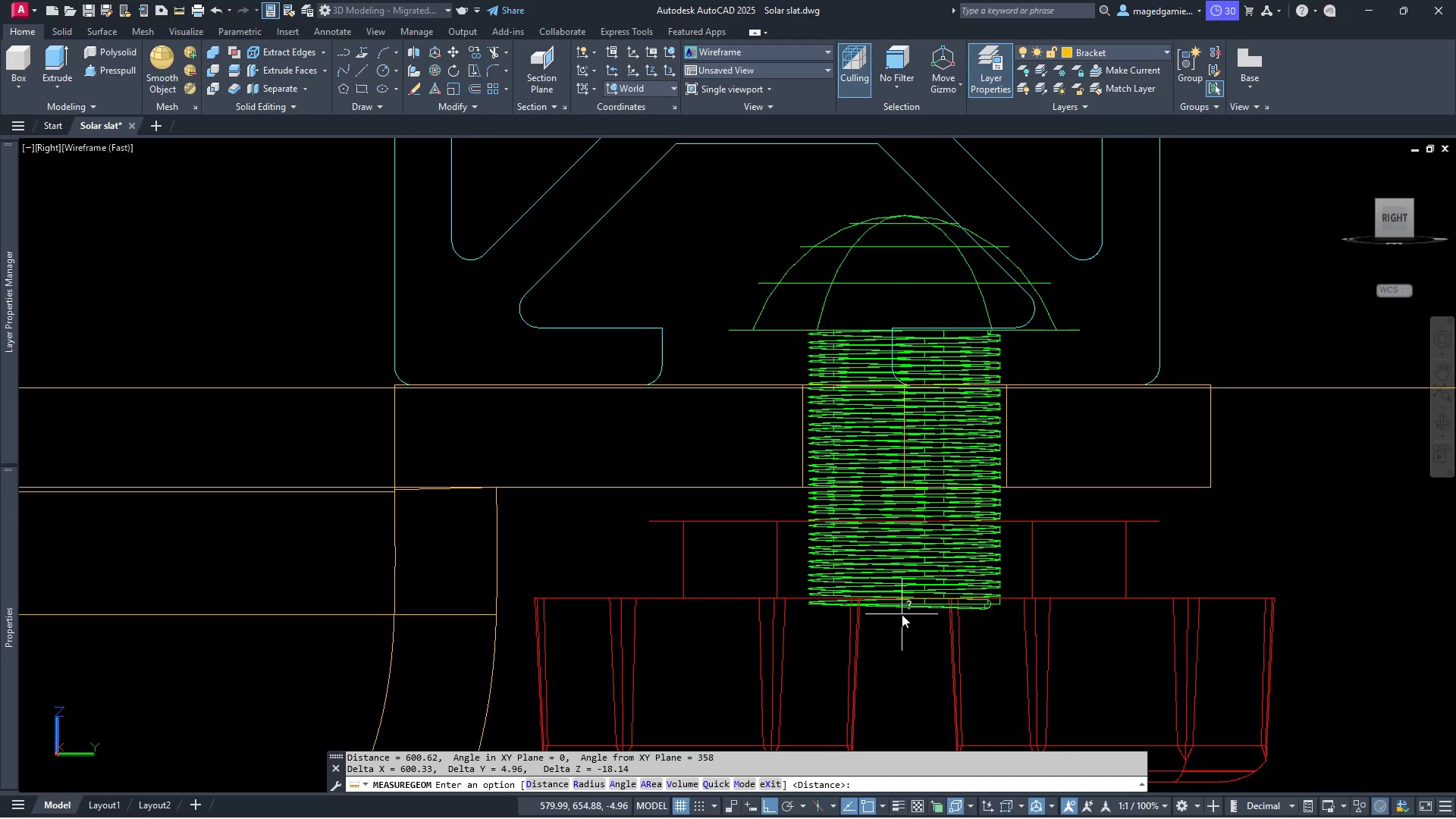 
left_click([1439, 425])
 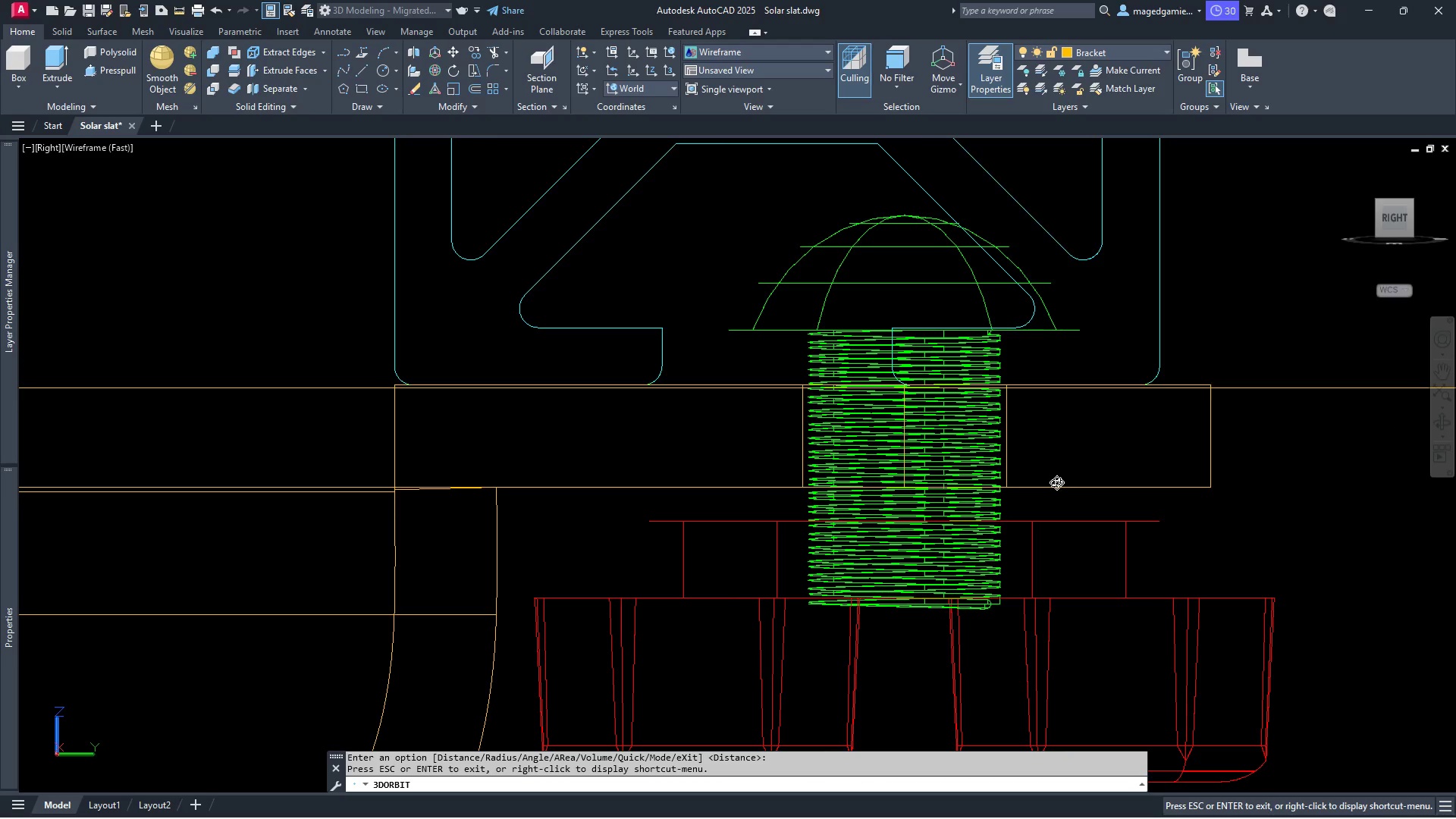 
left_click_drag(start_coordinate=[1061, 486], to_coordinate=[1072, 495])
 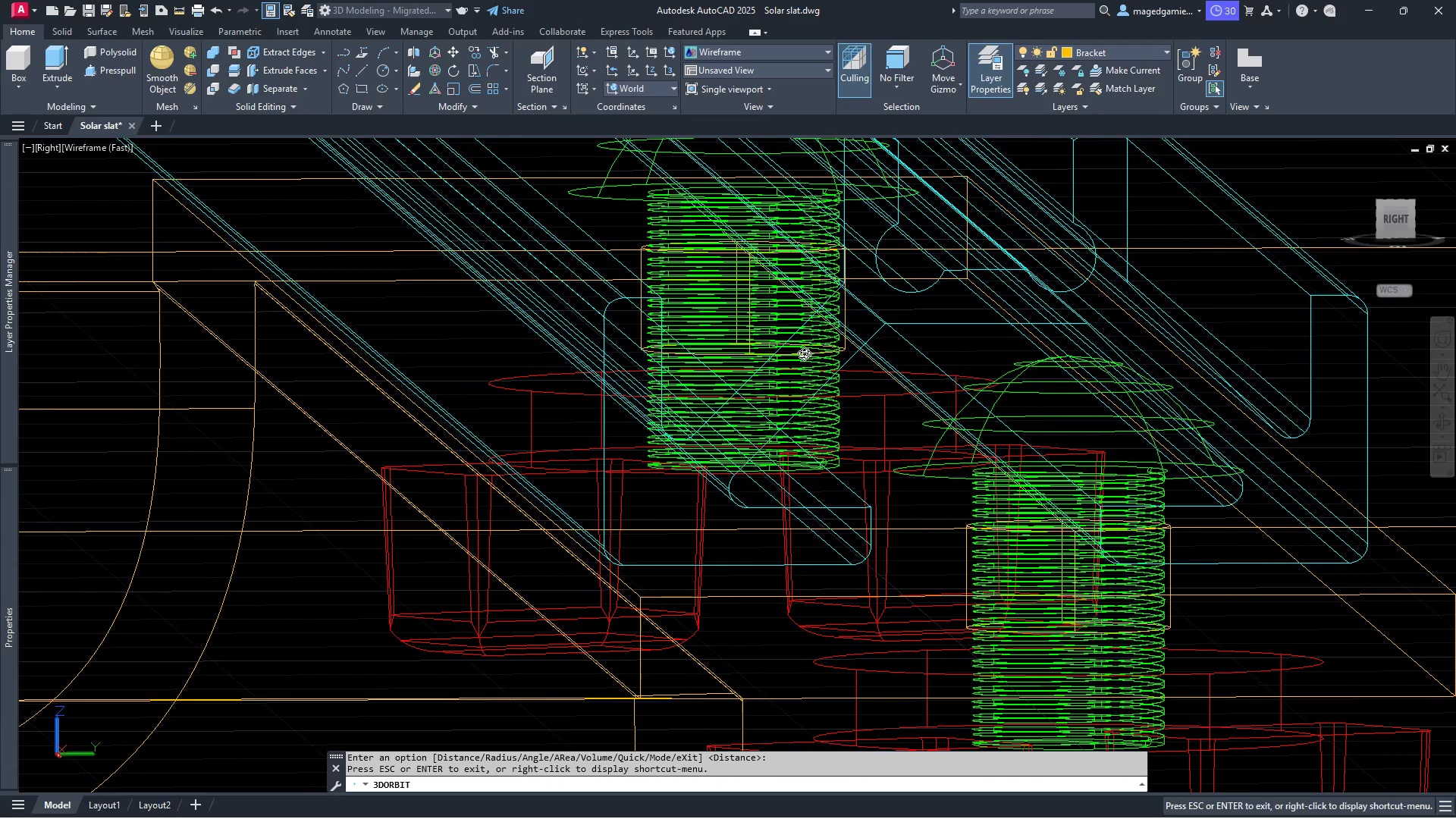 
scroll: coordinate [775, 330], scroll_direction: down, amount: 8.0
 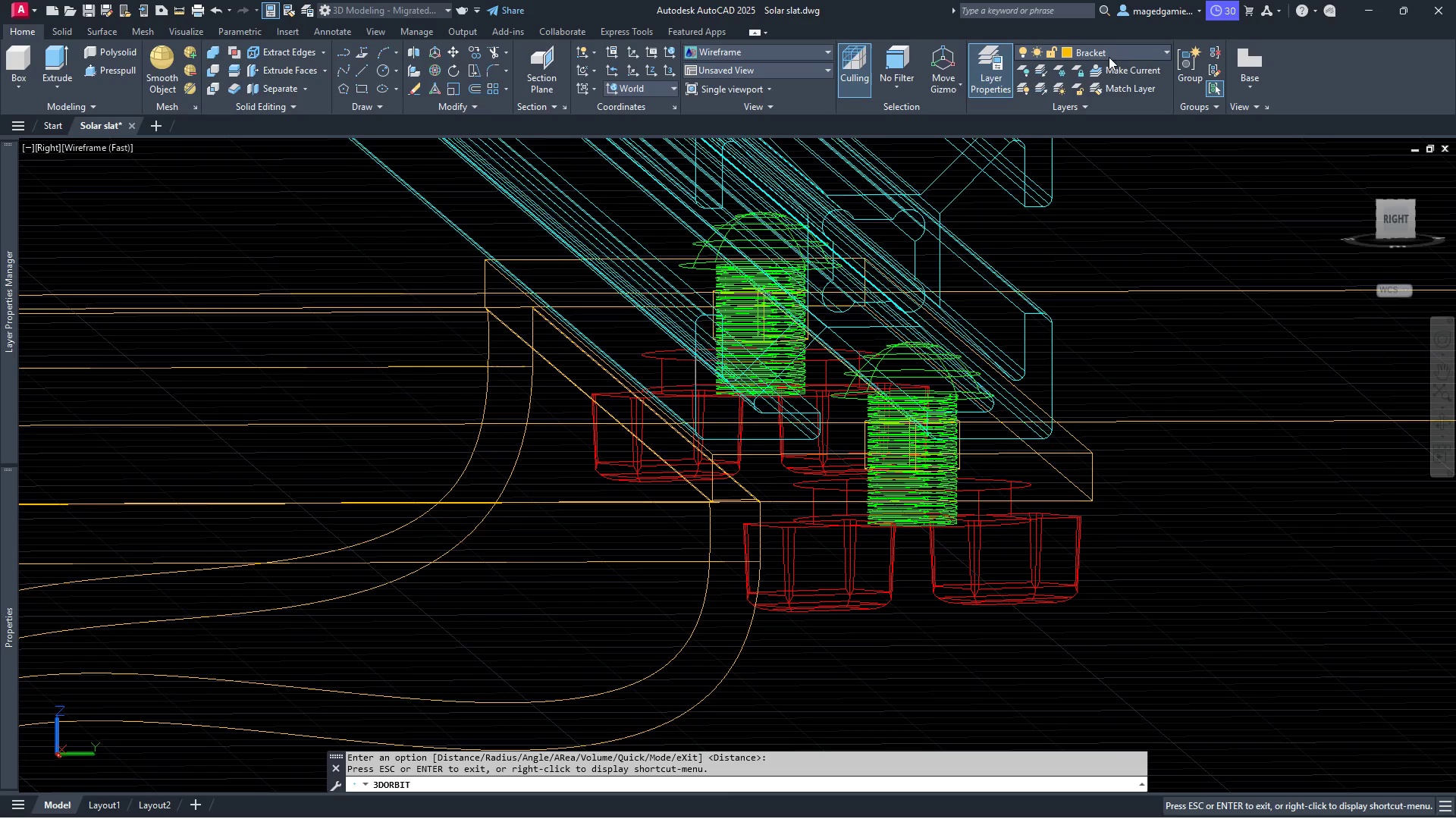 
left_click([1118, 49])
 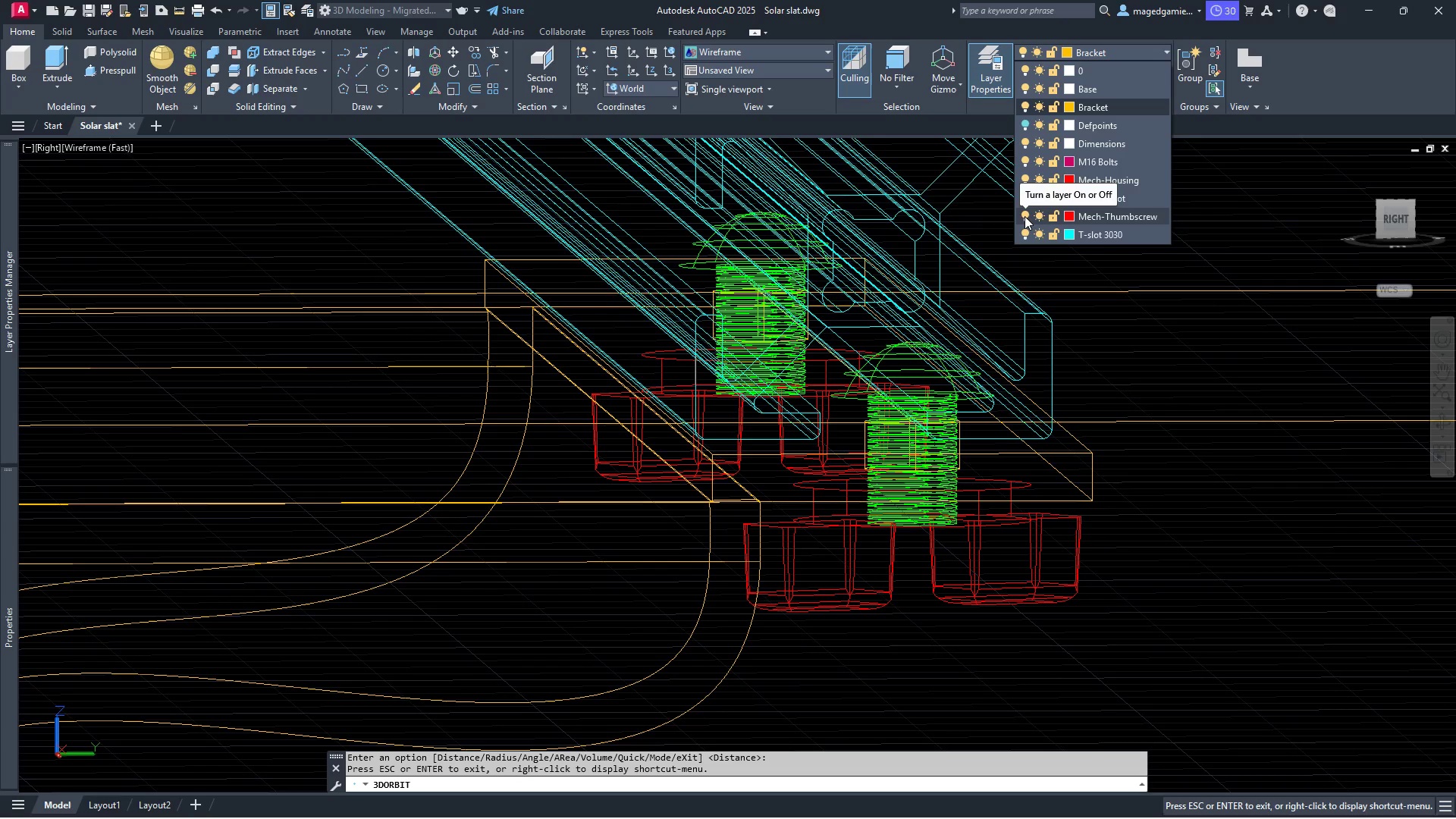 
wait(7.06)
 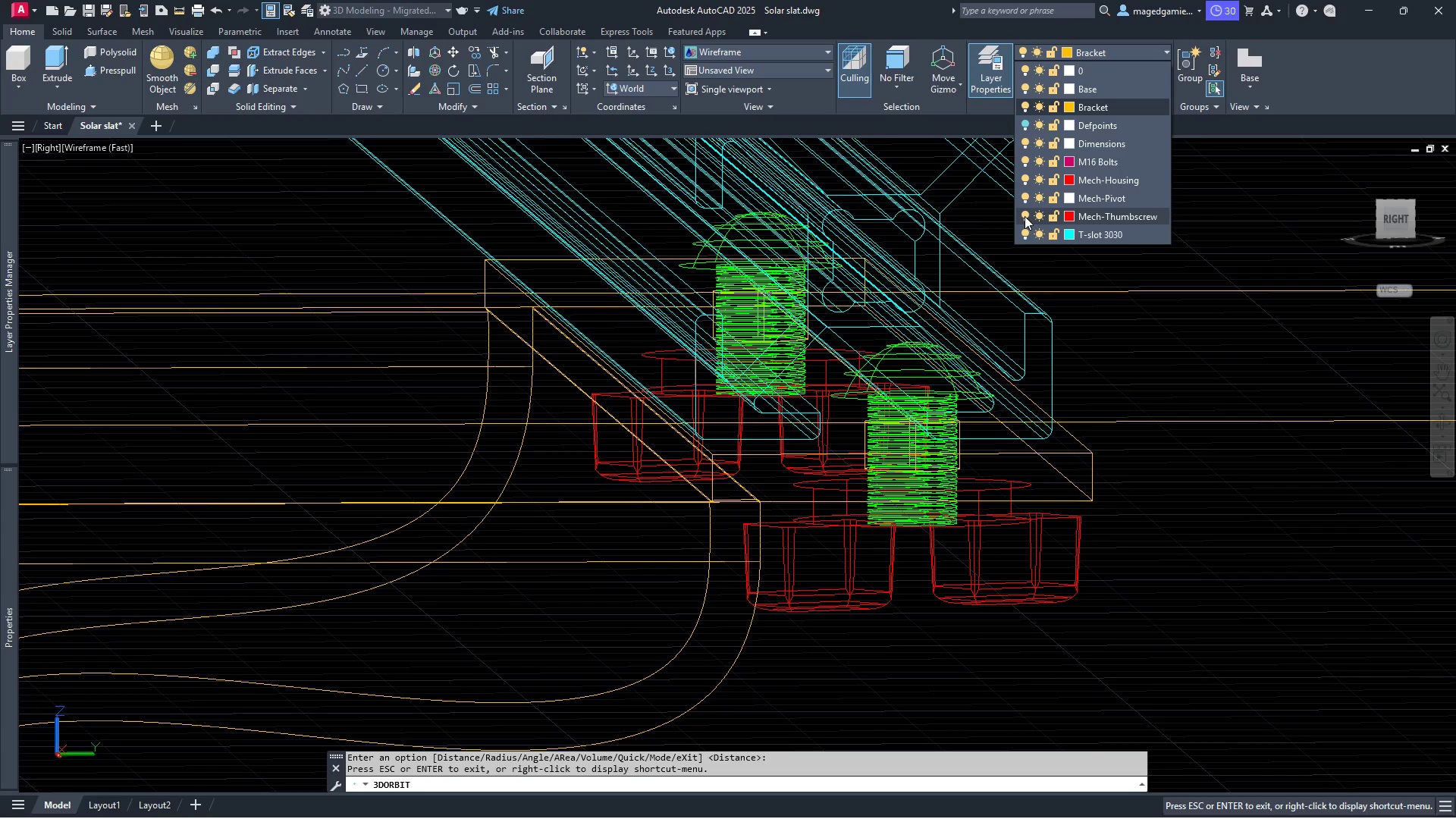 
left_click([1025, 216])
 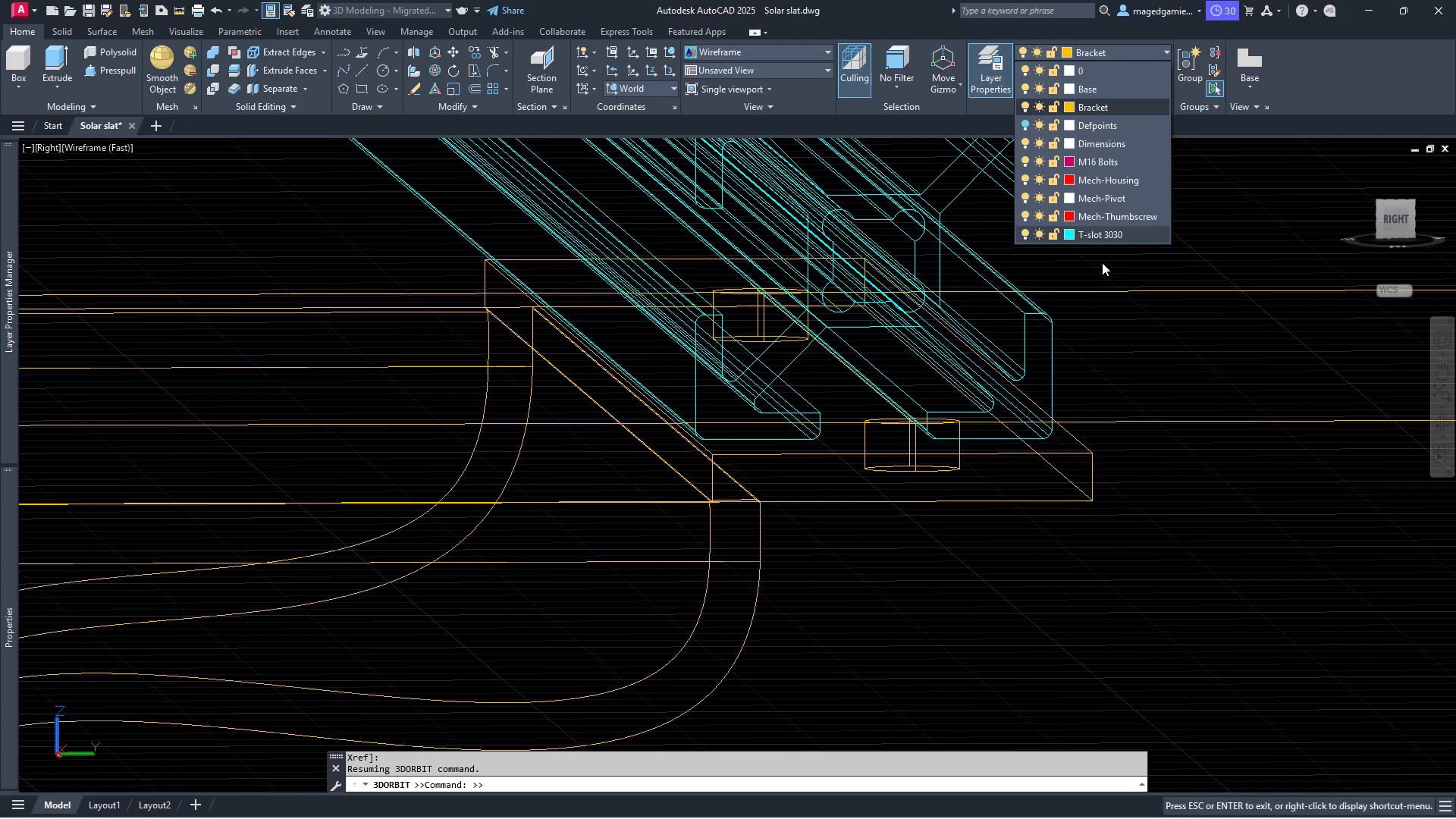 
key(Escape)
 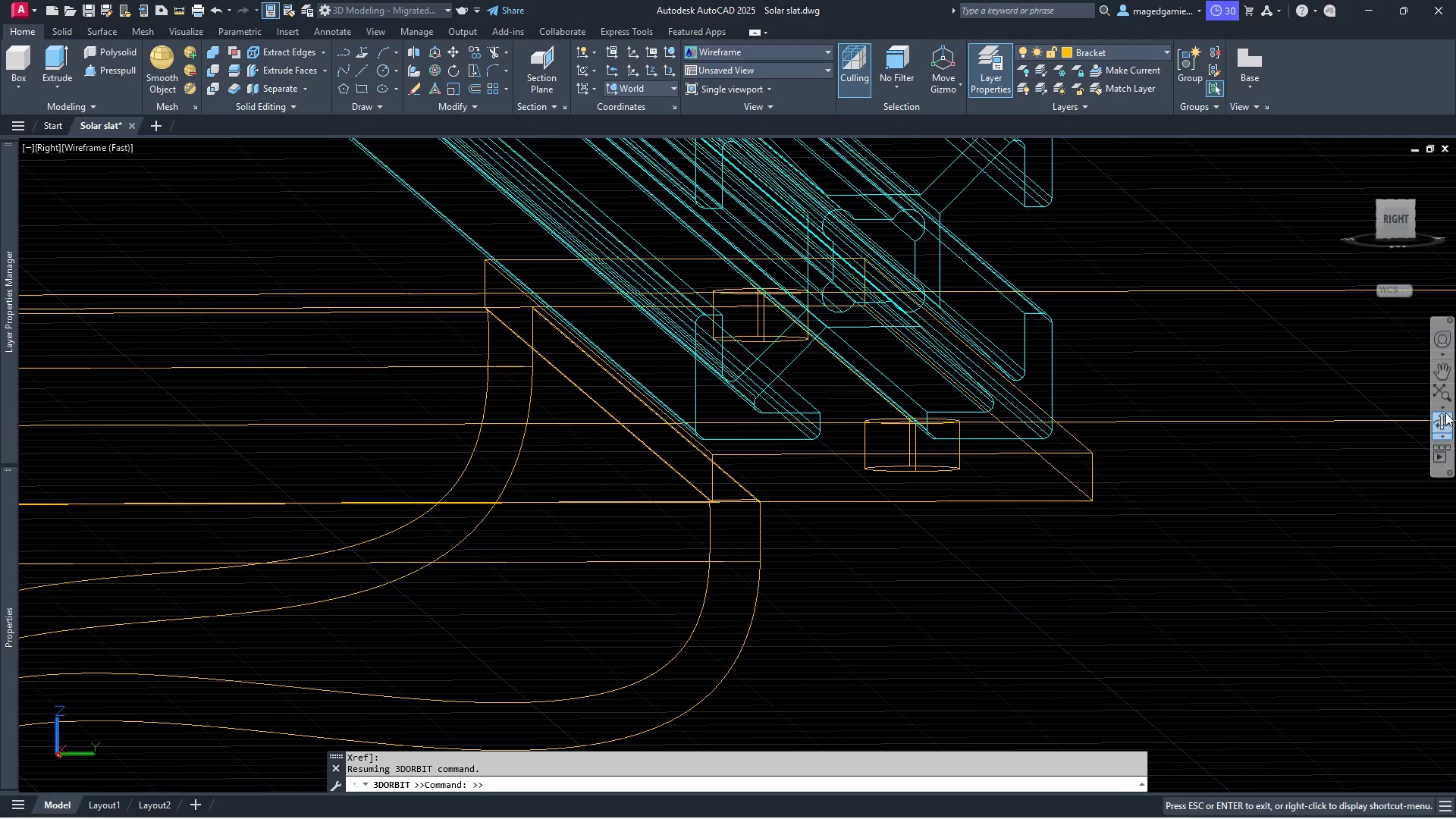 
left_click([1444, 428])
 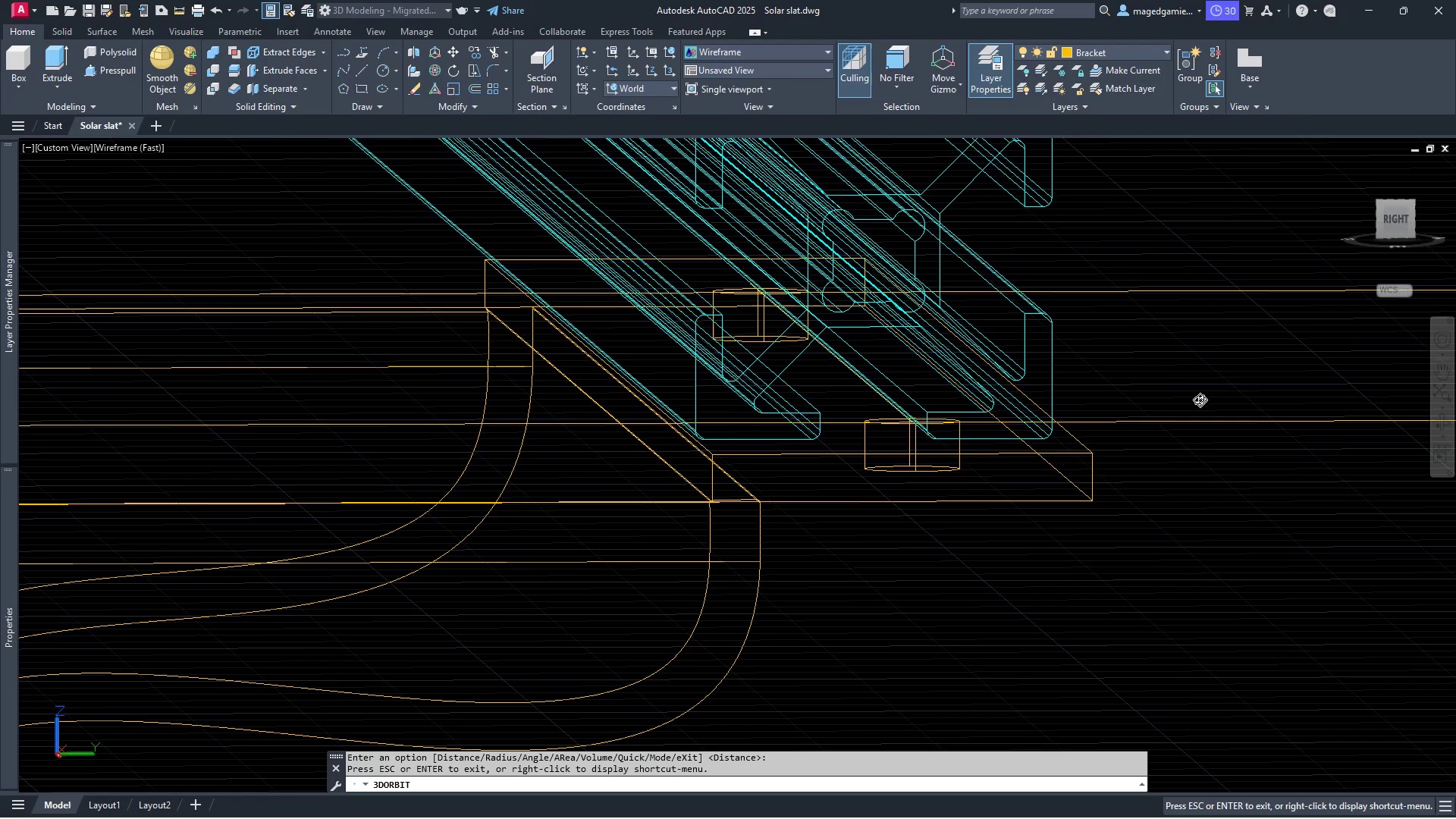 
left_click_drag(start_coordinate=[1178, 388], to_coordinate=[1095, 450])
 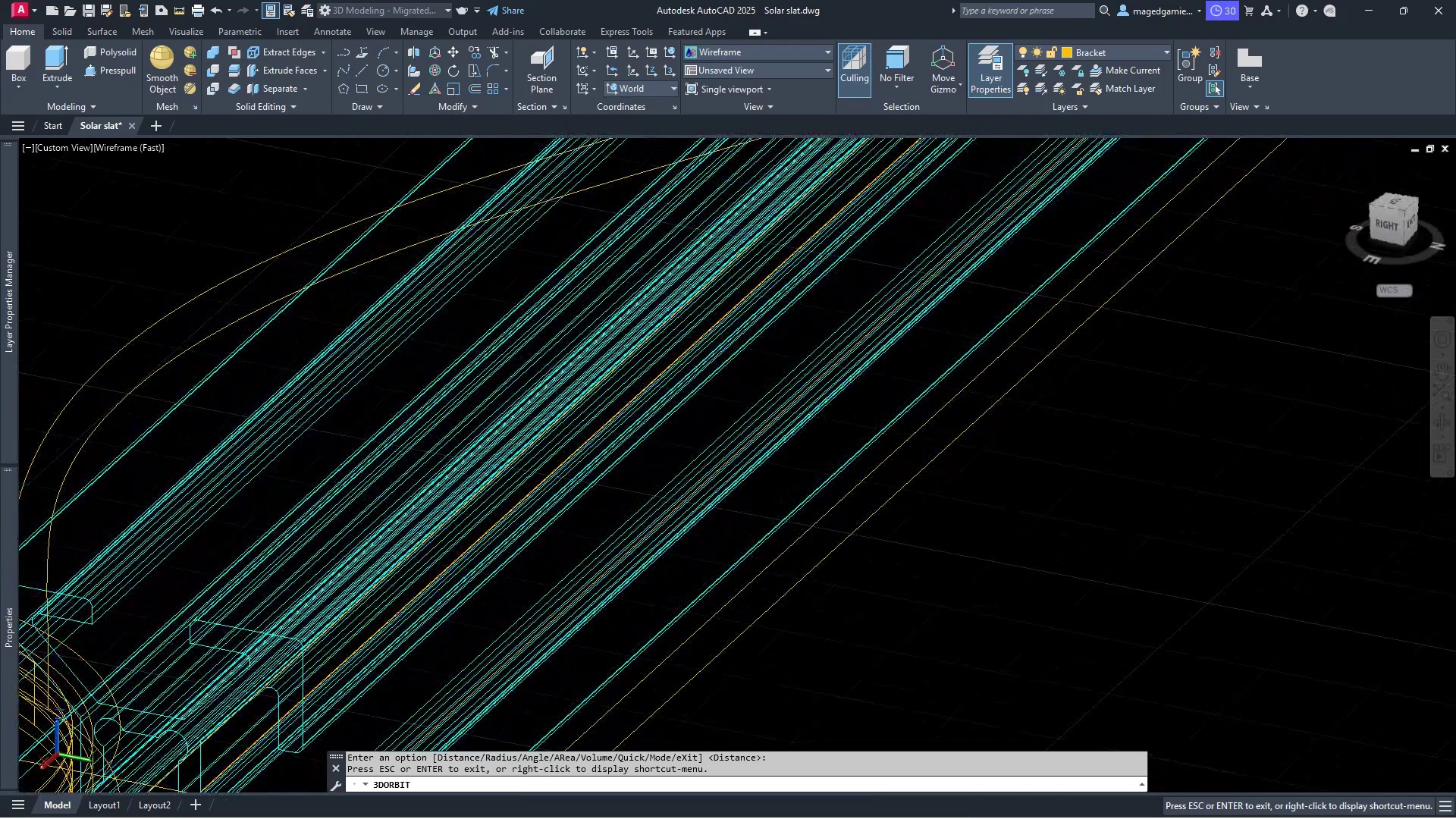 
key(Escape)
 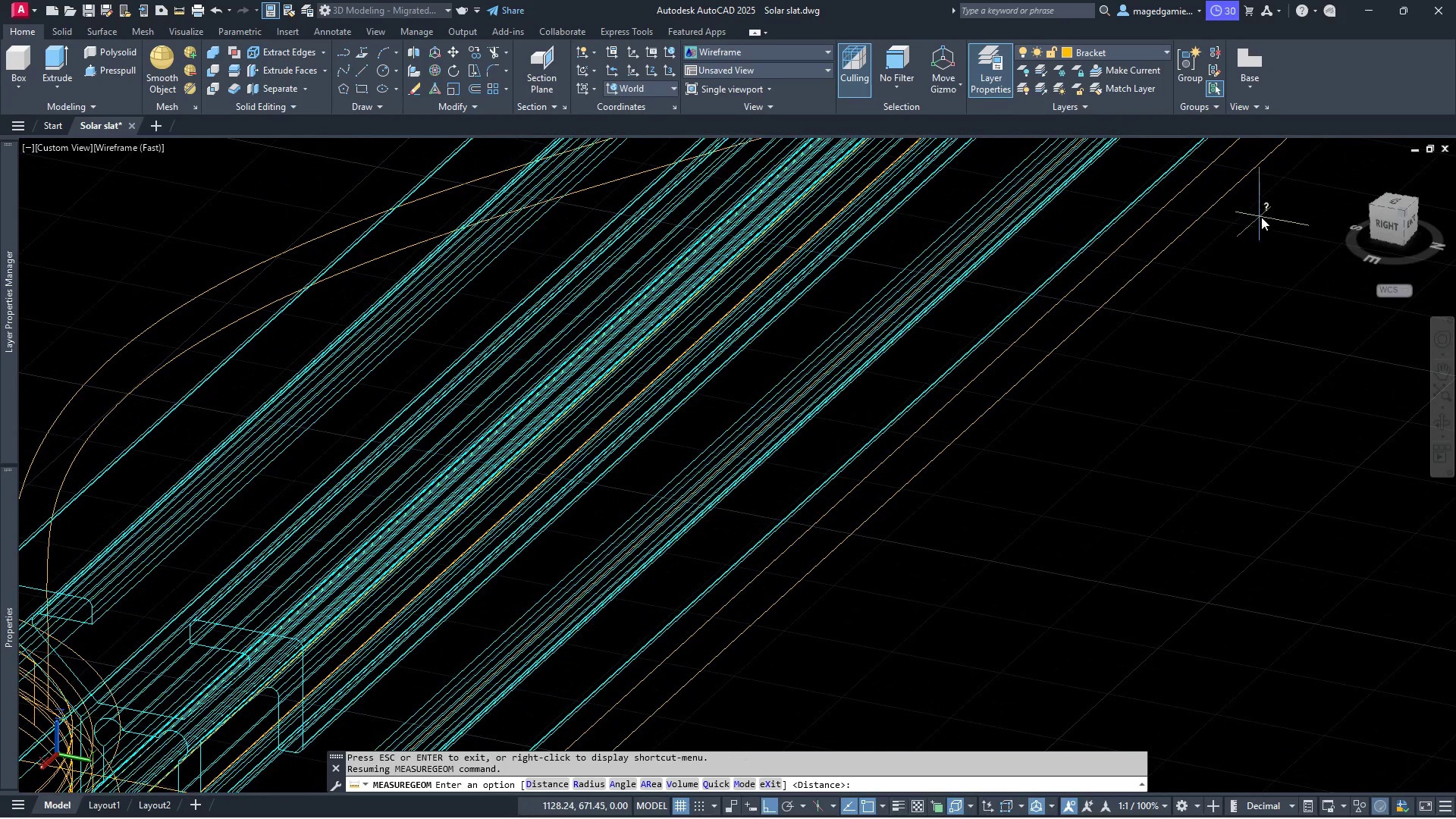 
scroll: coordinate [1179, 291], scroll_direction: down, amount: 3.0
 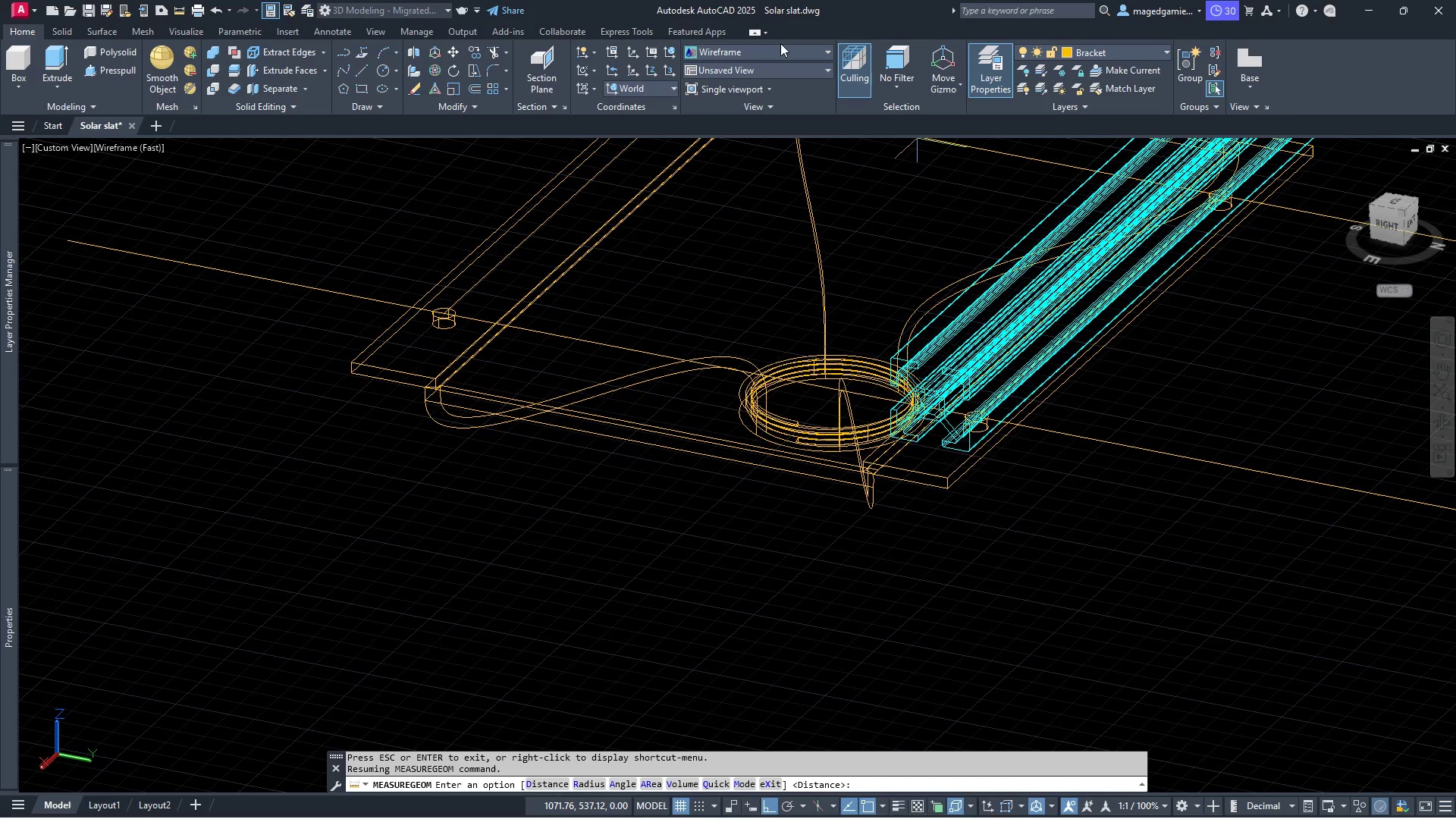 
left_click([777, 48])
 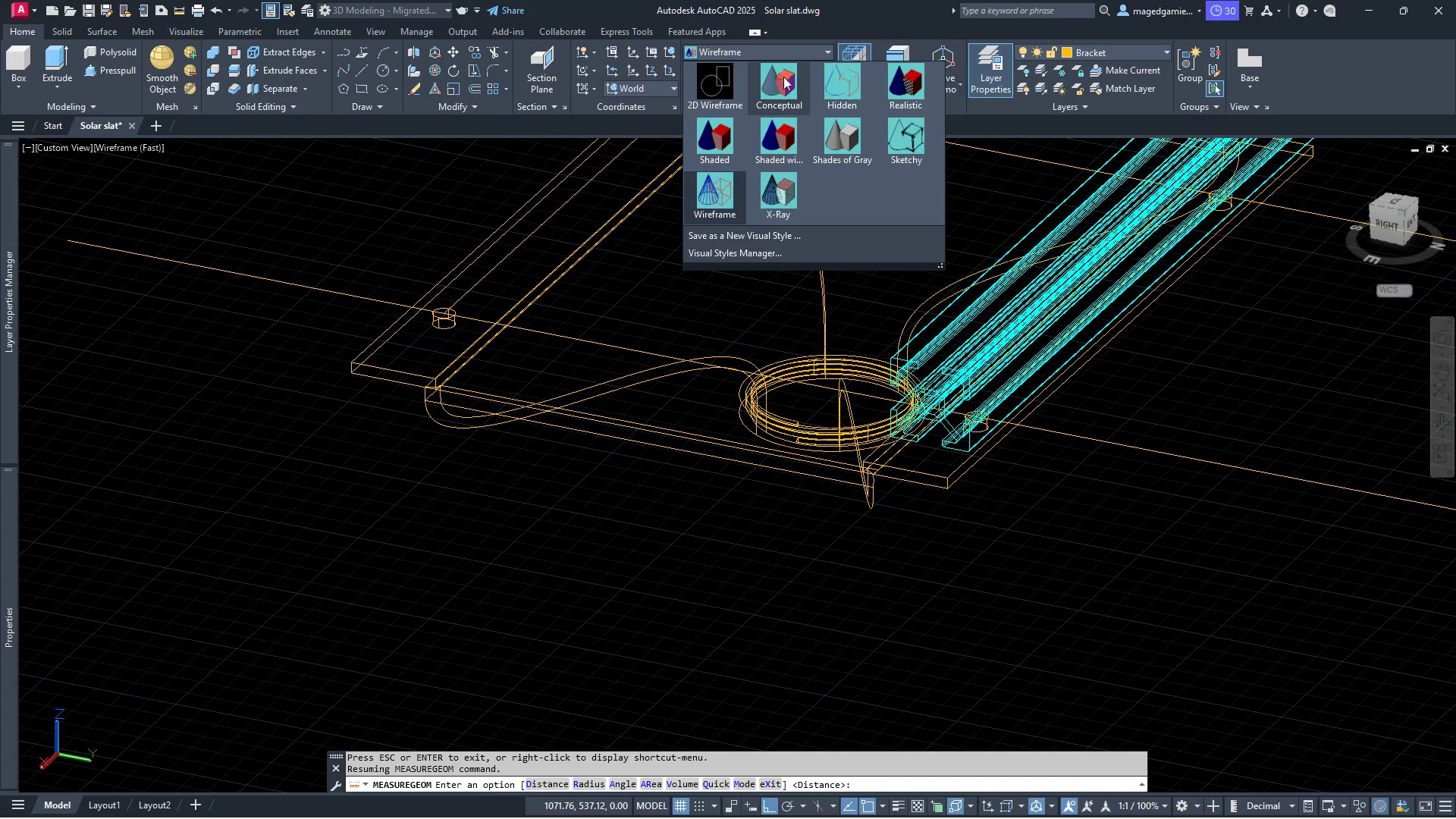 
left_click([785, 80])
 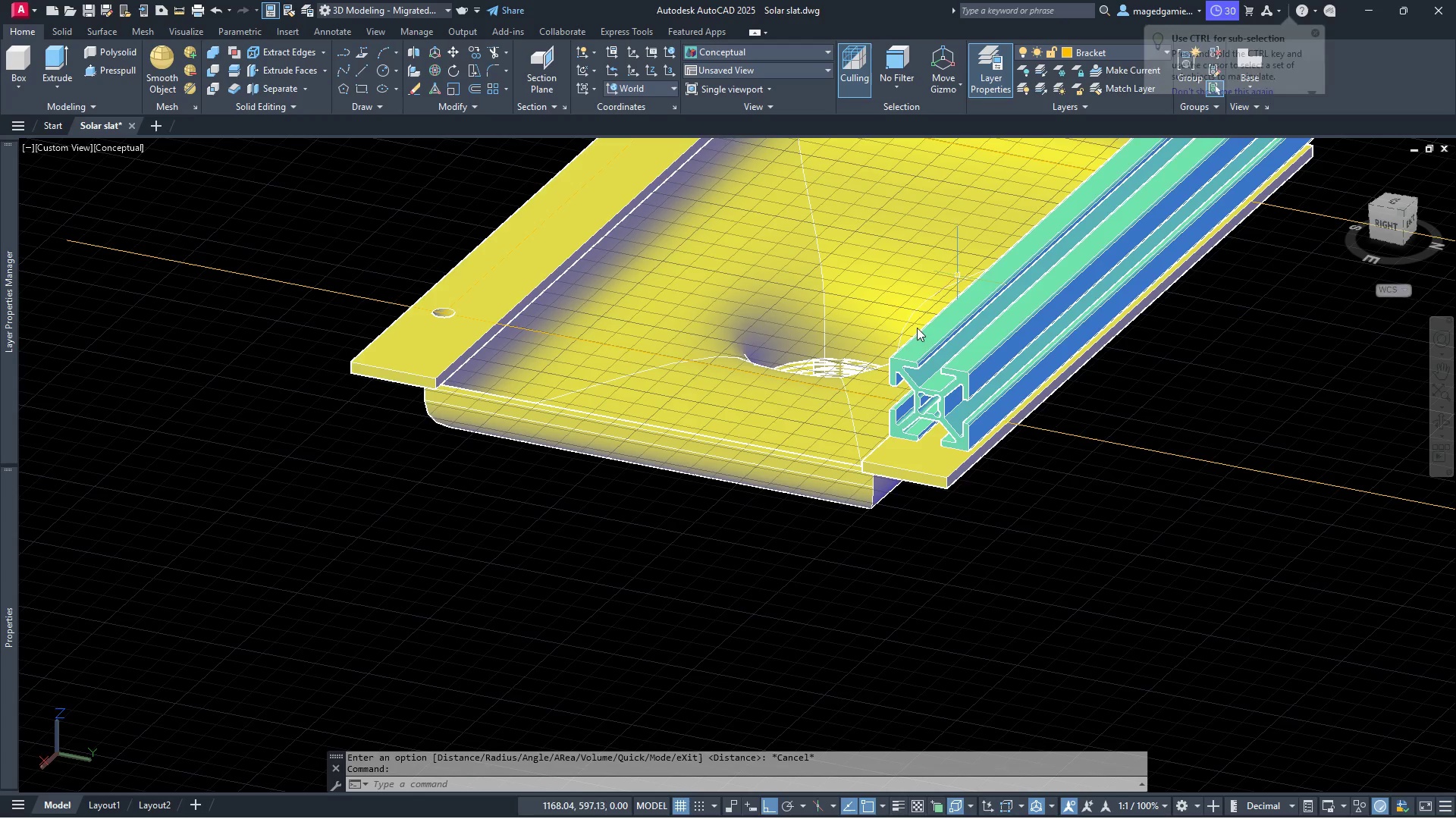 
scroll: coordinate [663, 519], scroll_direction: down, amount: 2.0
 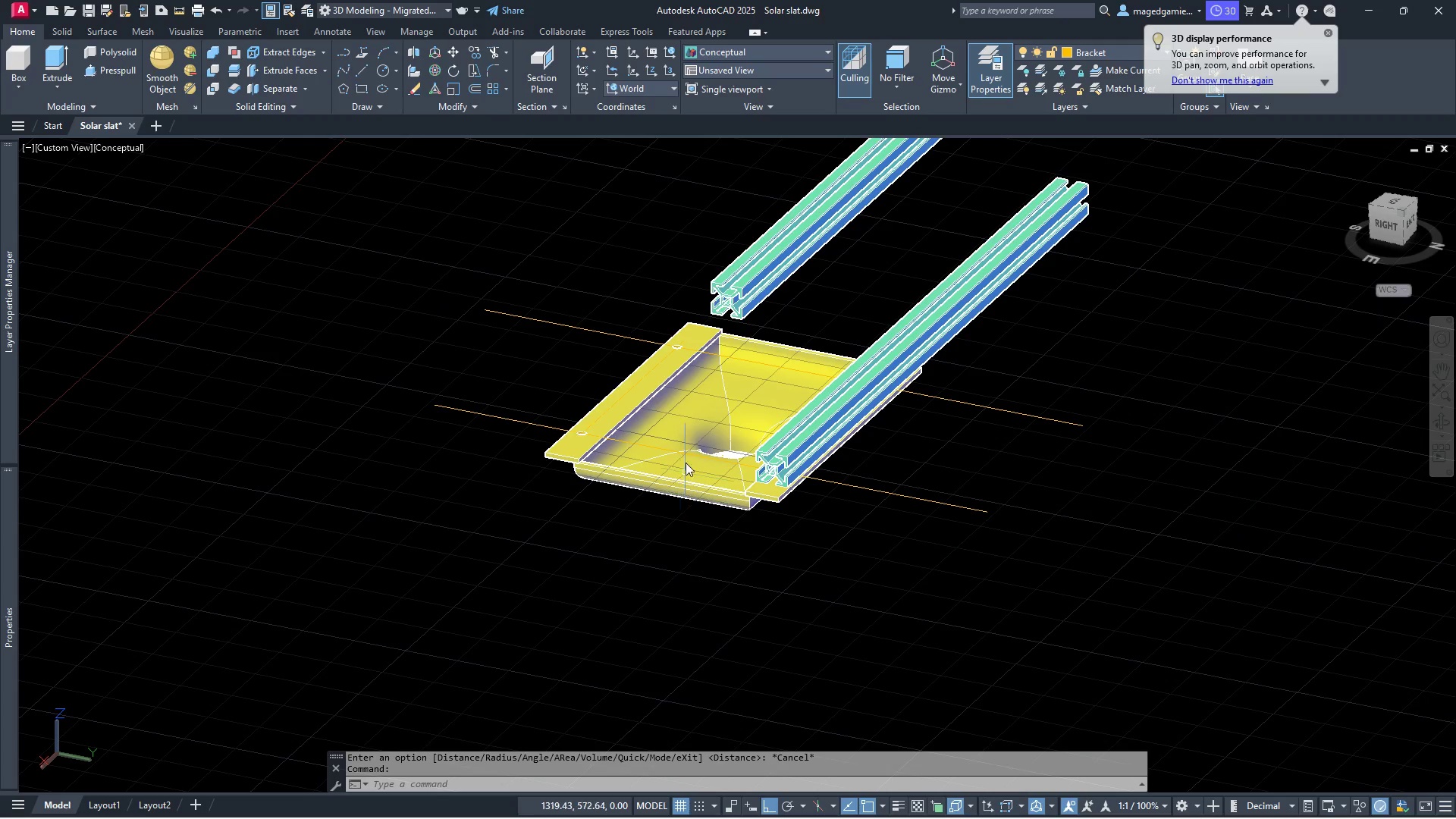 
scroll: coordinate [686, 297], scroll_direction: up, amount: 5.0
 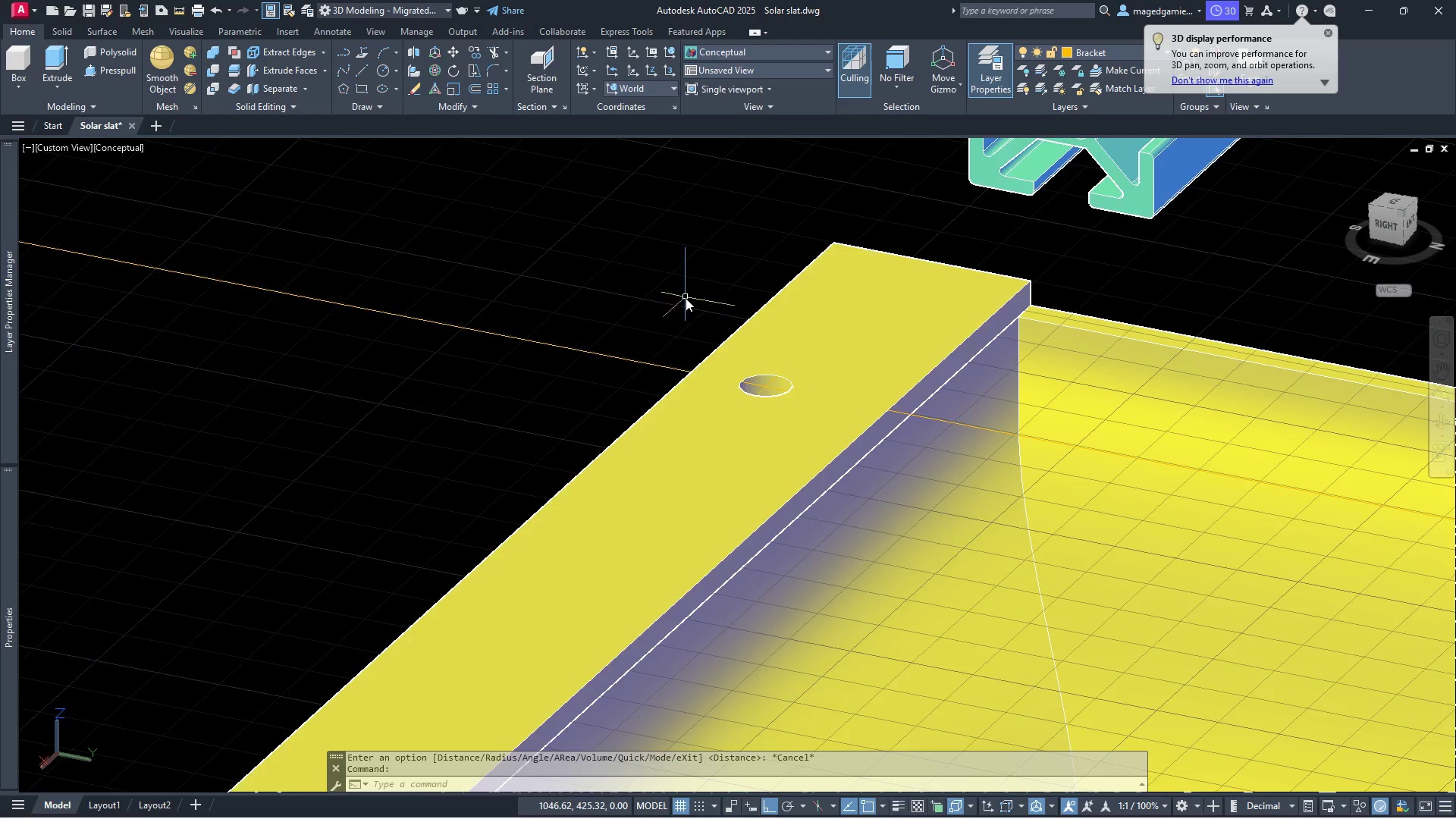 
key(Escape)
 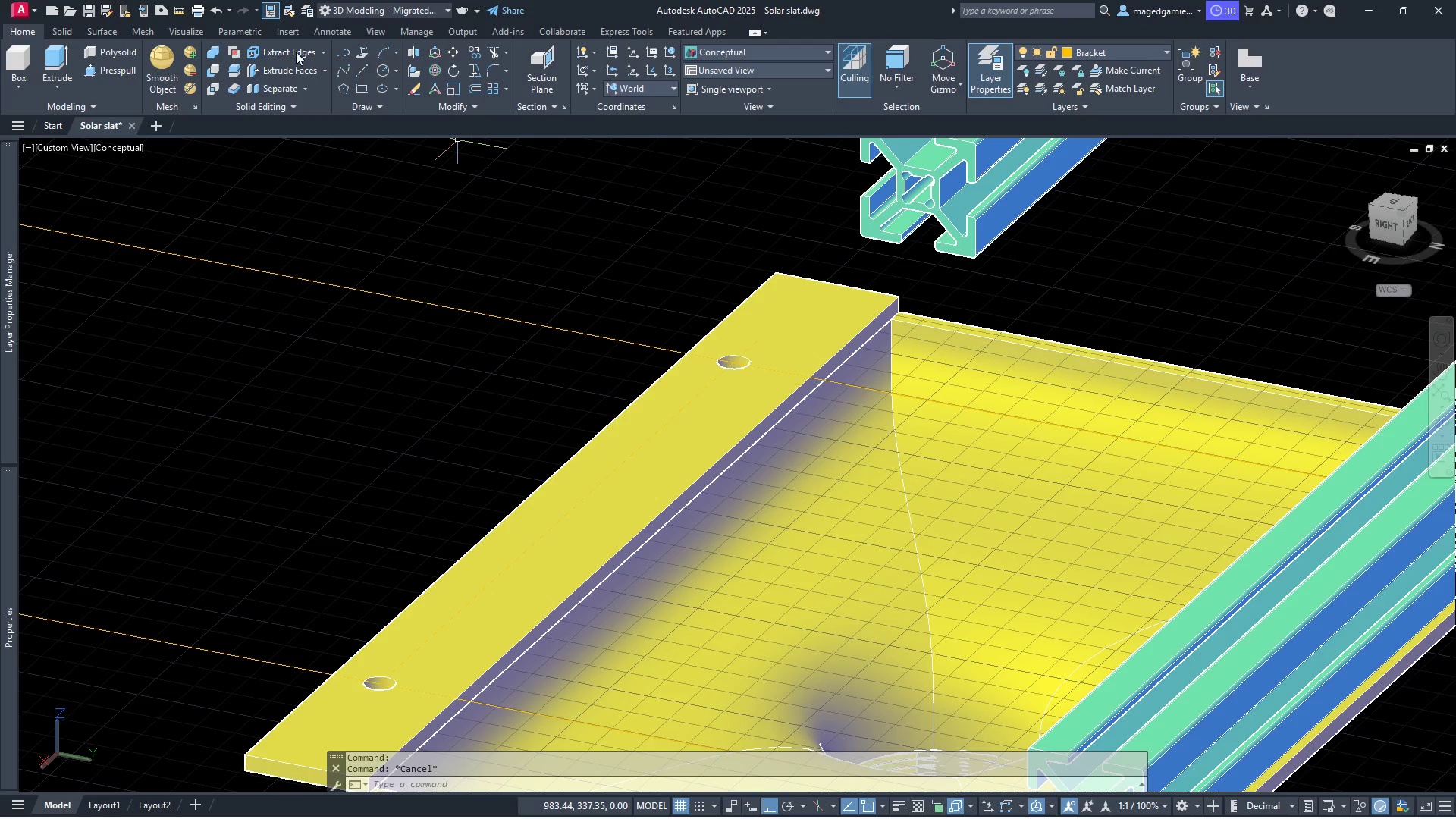 
scroll: coordinate [674, 334], scroll_direction: down, amount: 1.0
 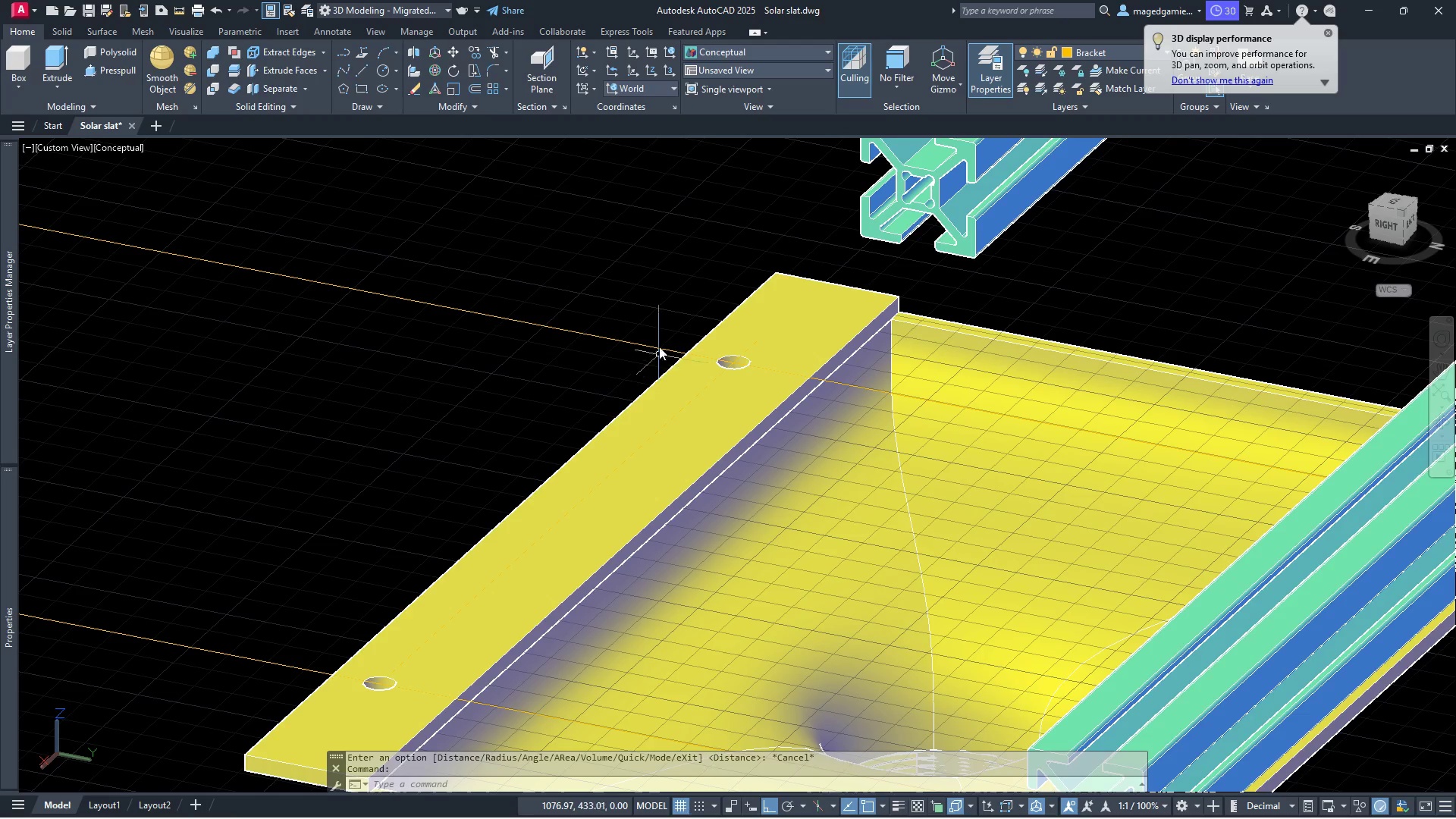 
left_click([178, 12])
 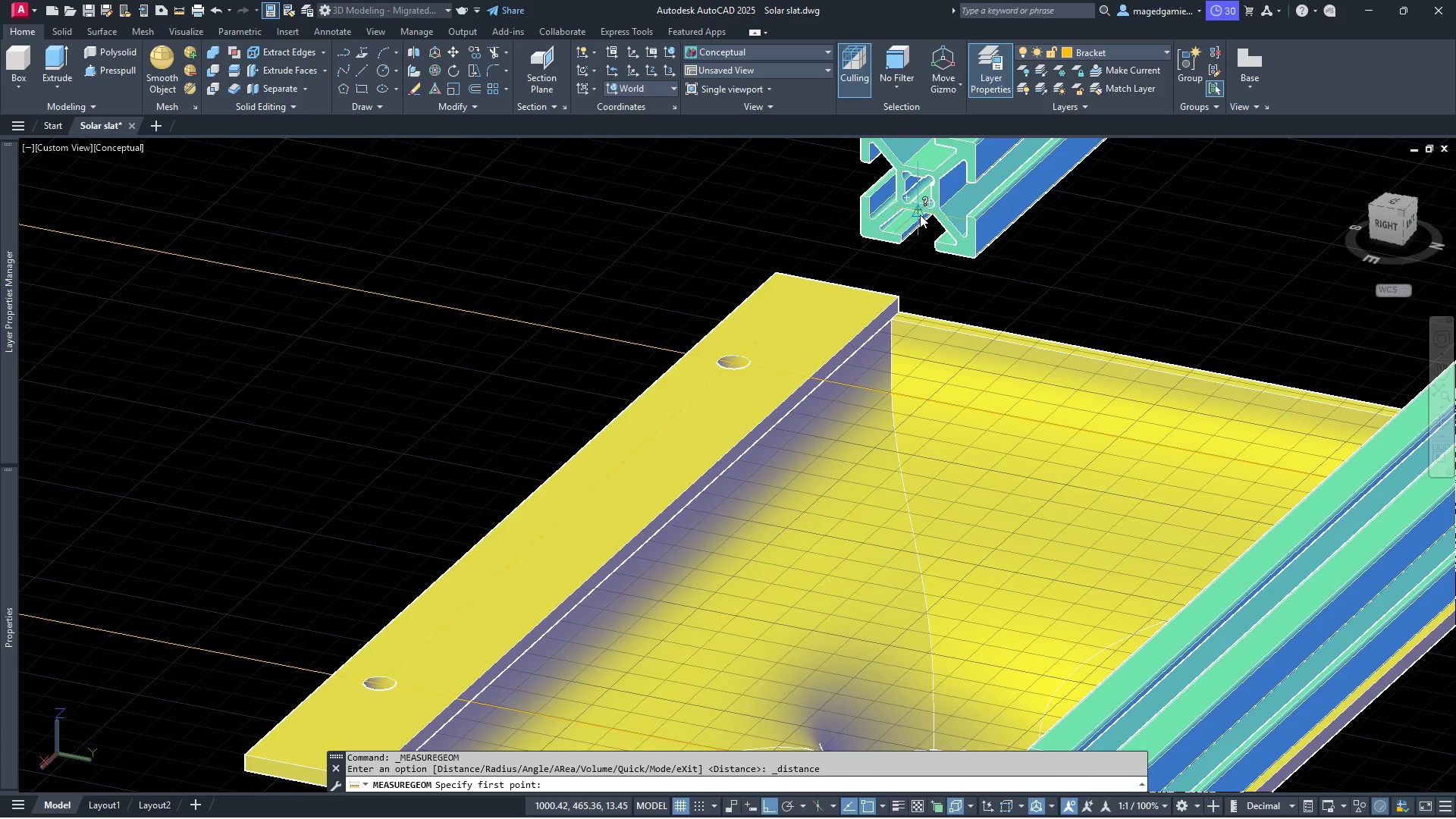 
left_click([920, 215])
 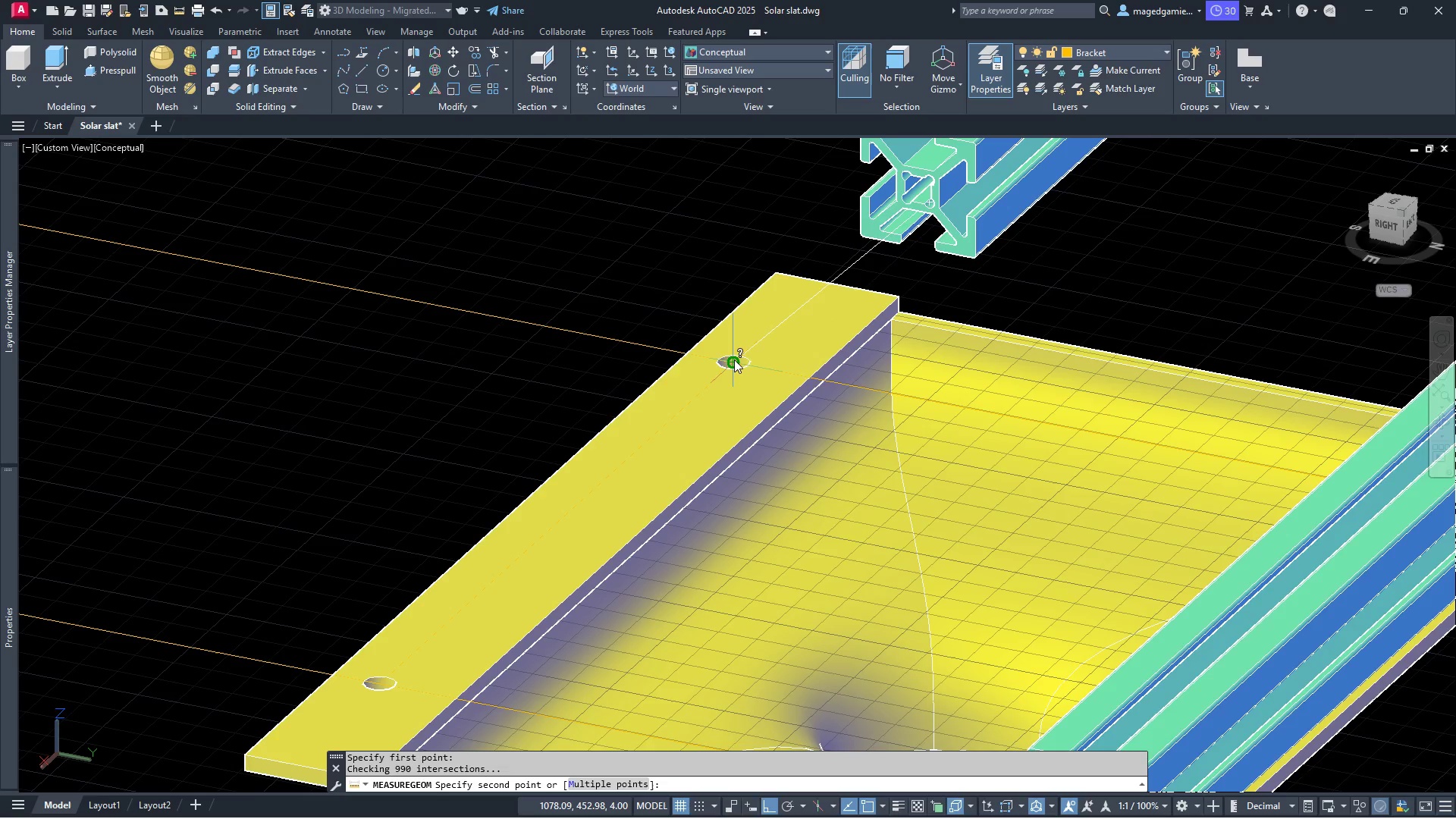 
left_click([734, 359])
 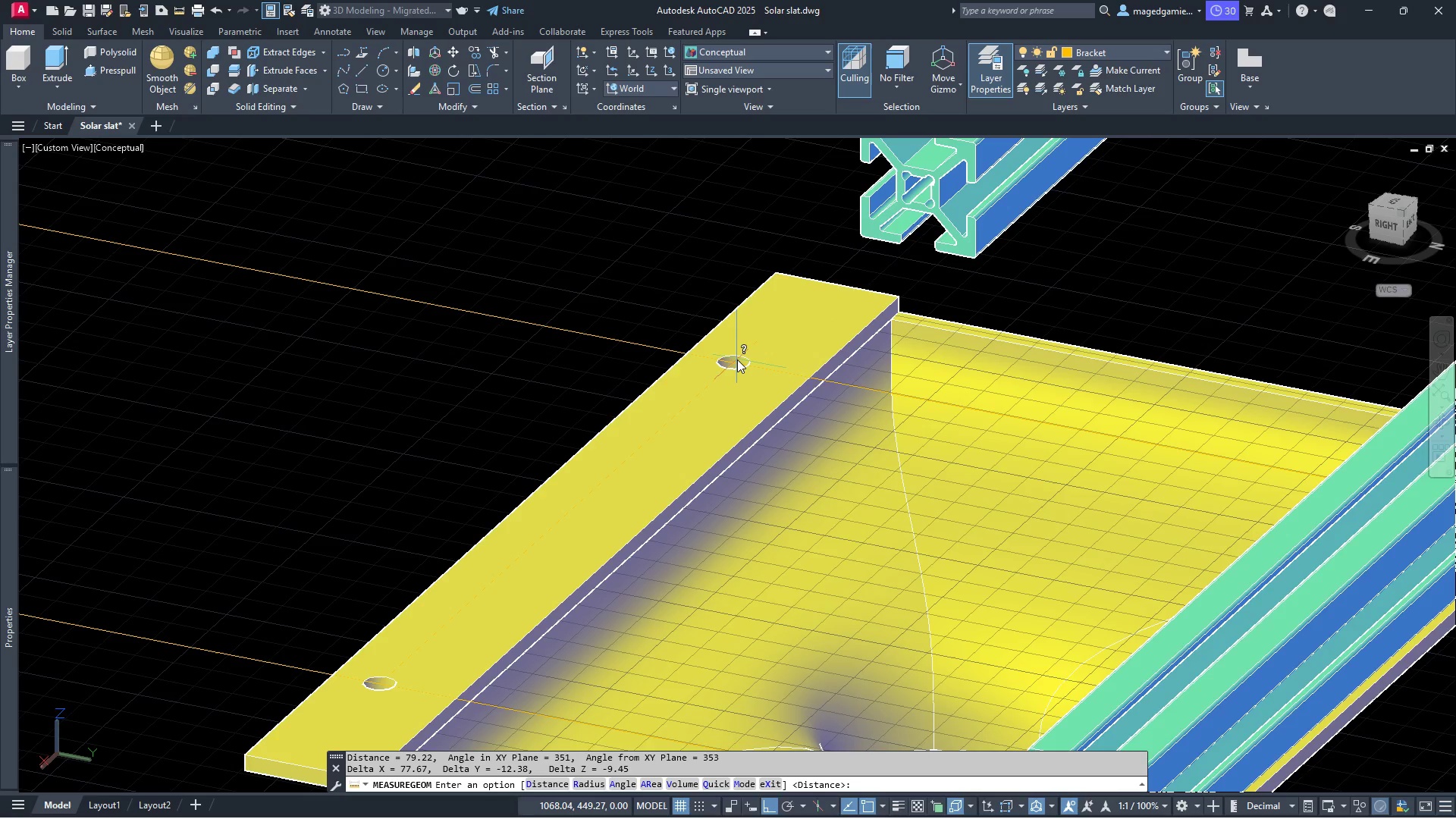 
wait(12.06)
 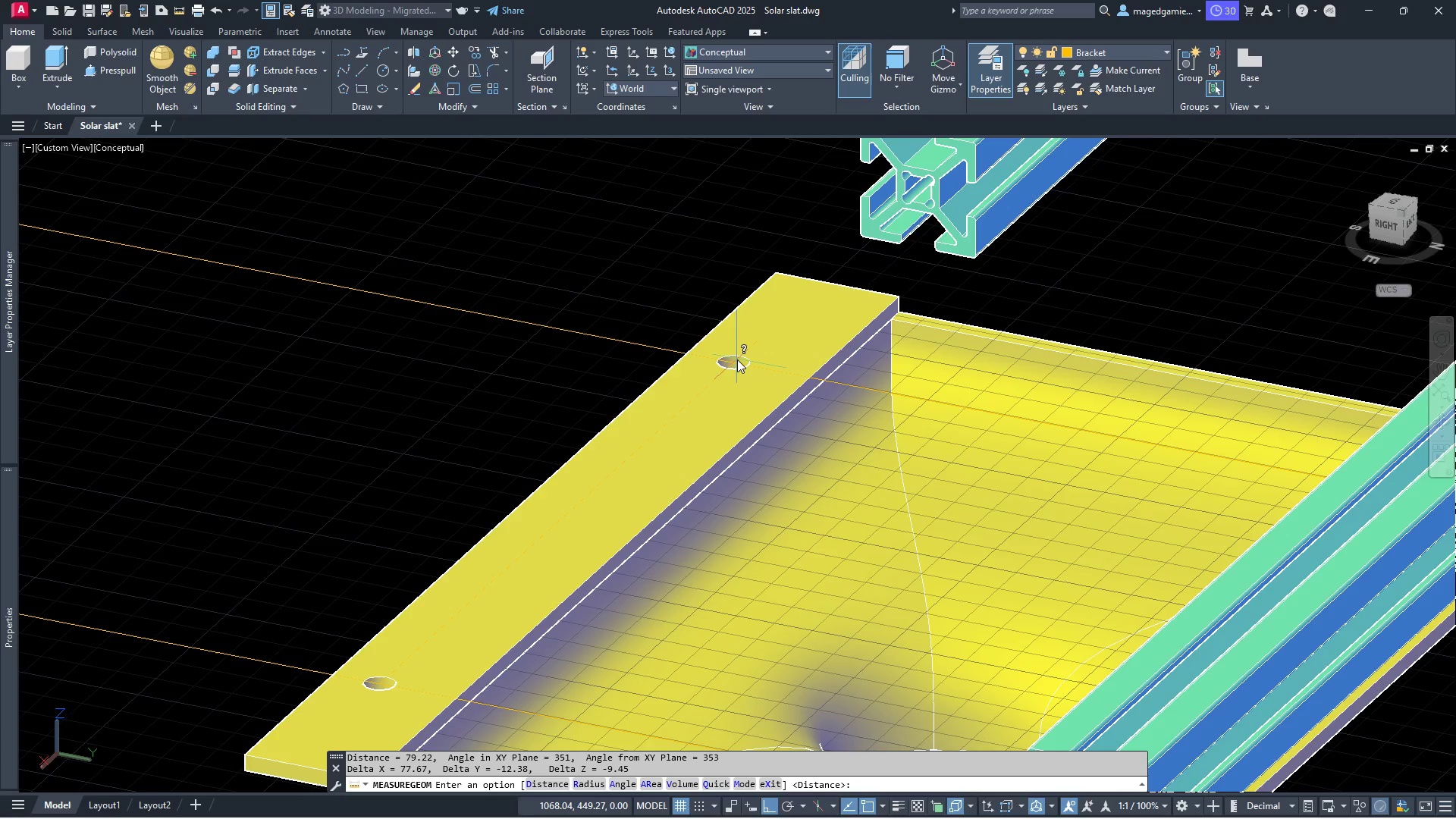 
scroll: coordinate [492, 333], scroll_direction: down, amount: 2.0
 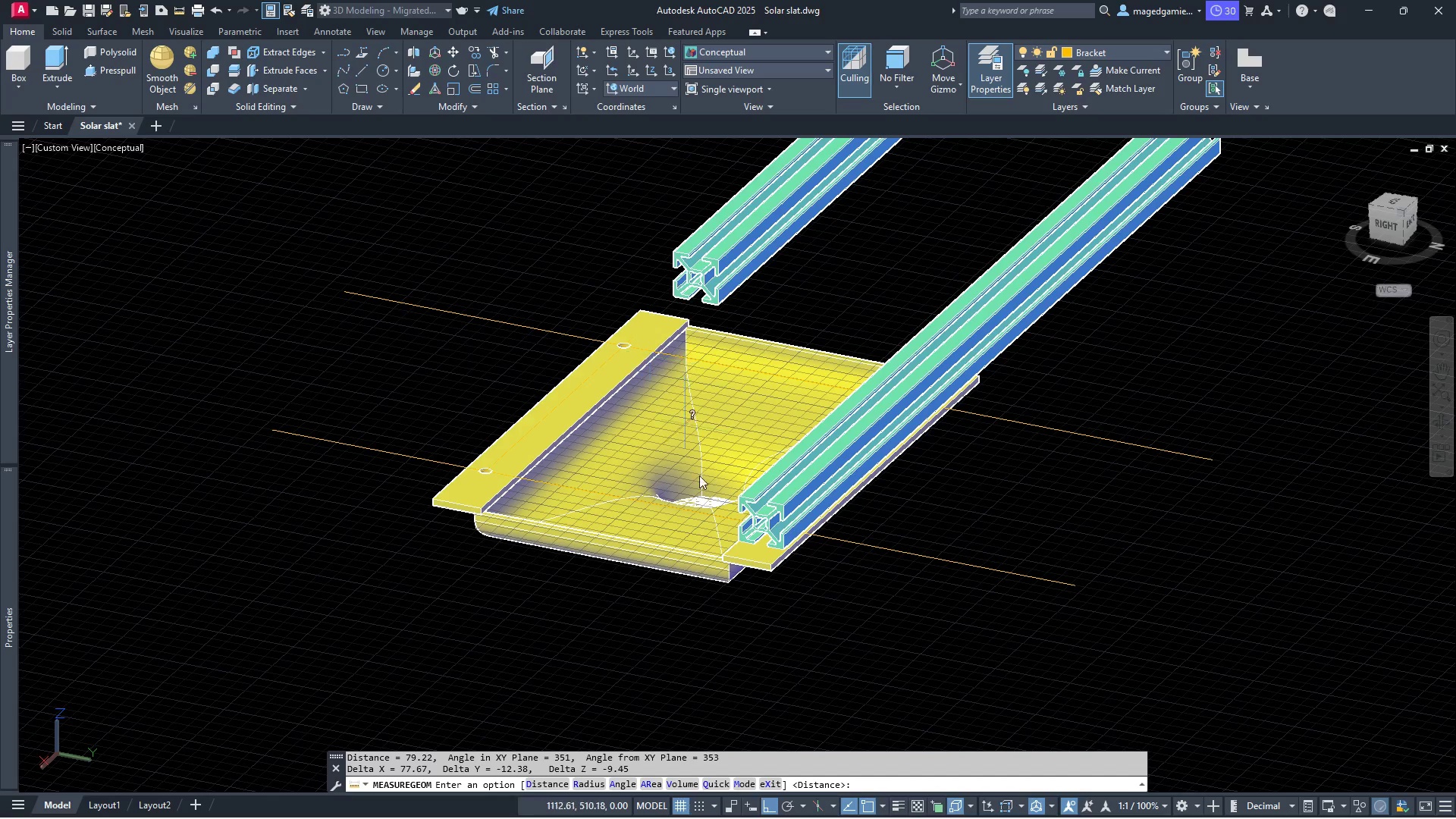 
scroll: coordinate [764, 564], scroll_direction: up, amount: 5.0
 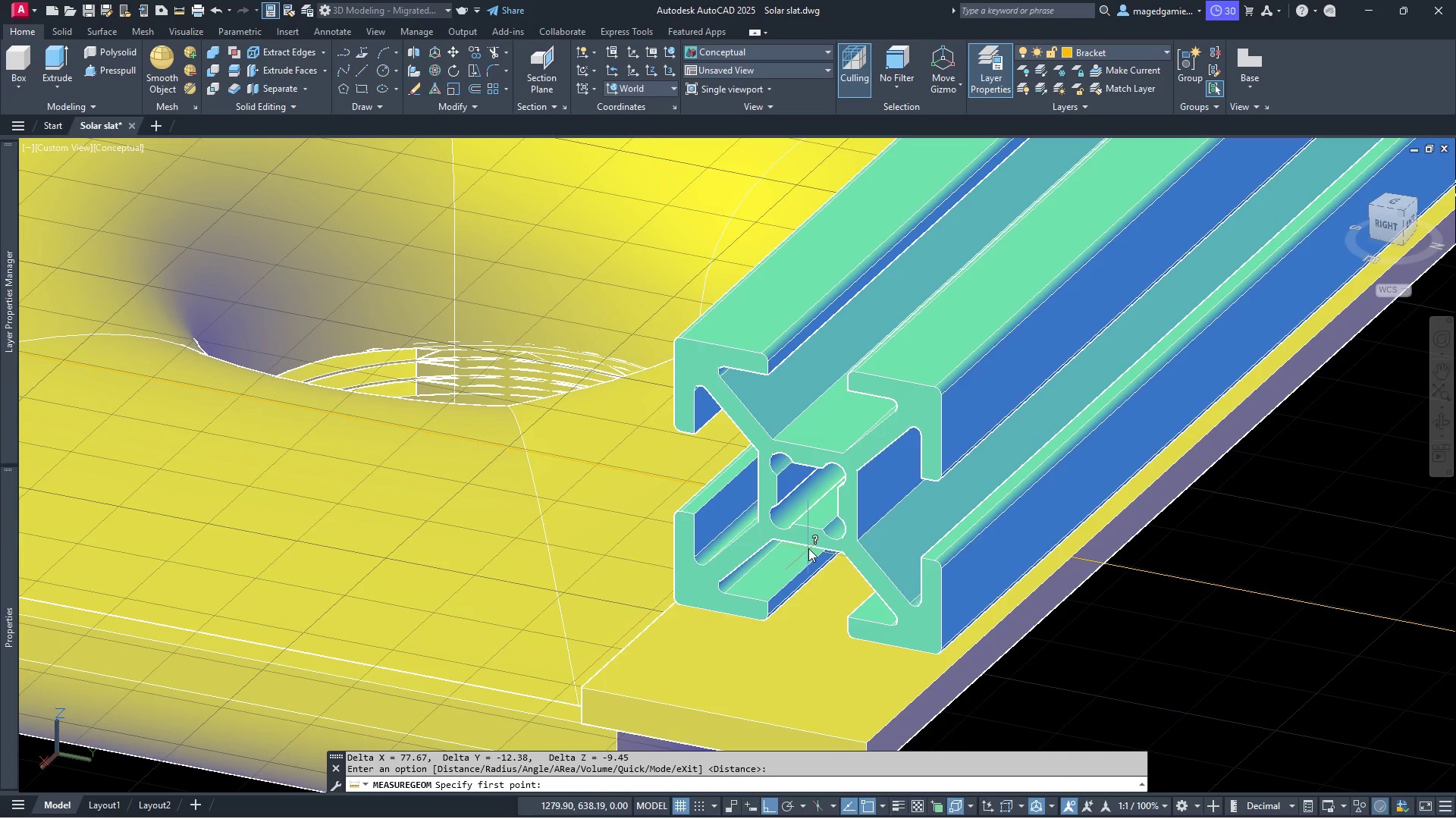 
scroll: coordinate [618, 575], scroll_direction: down, amount: 5.0
 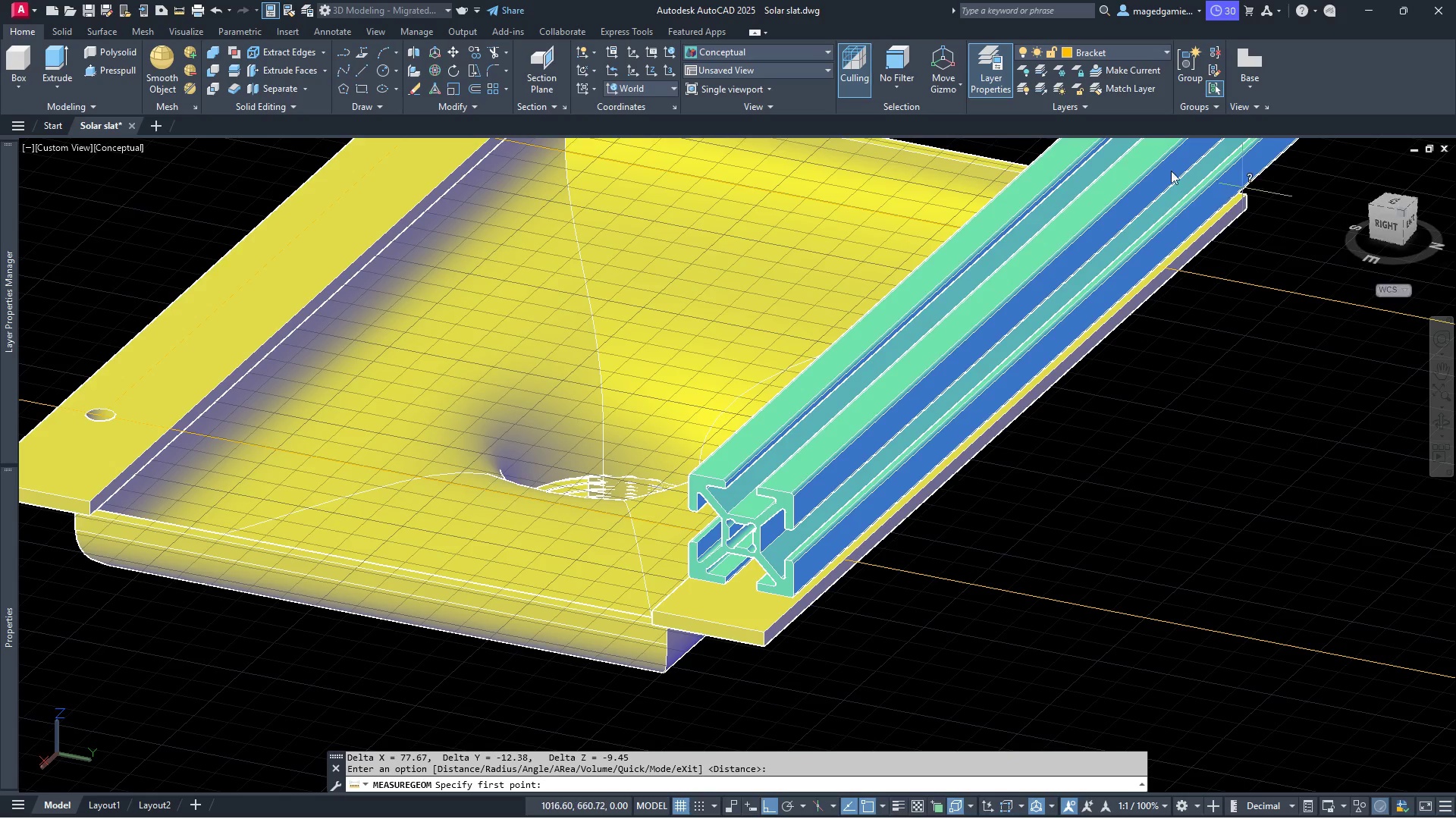 
key(Escape)
 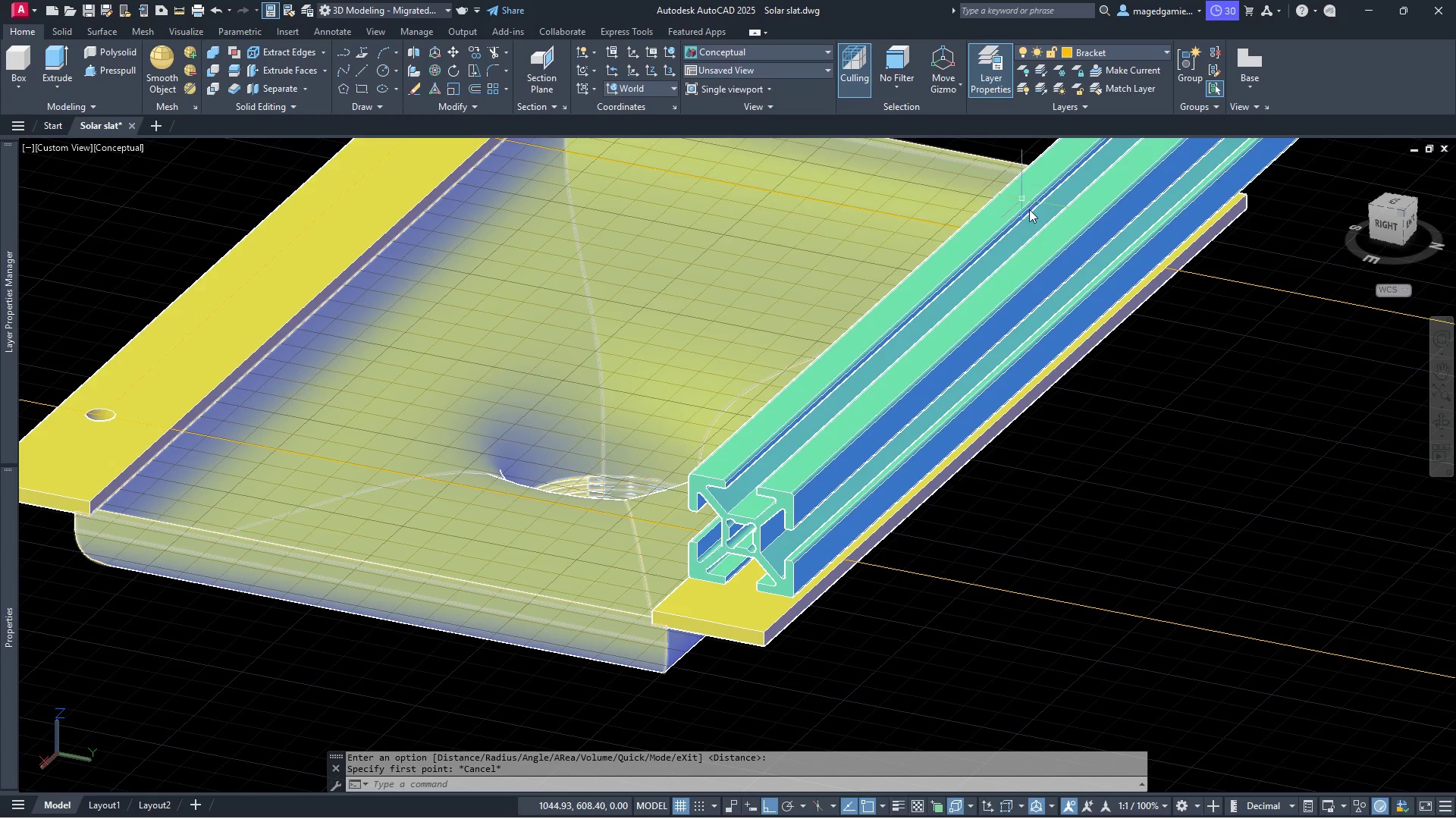 
left_click([1044, 261])
 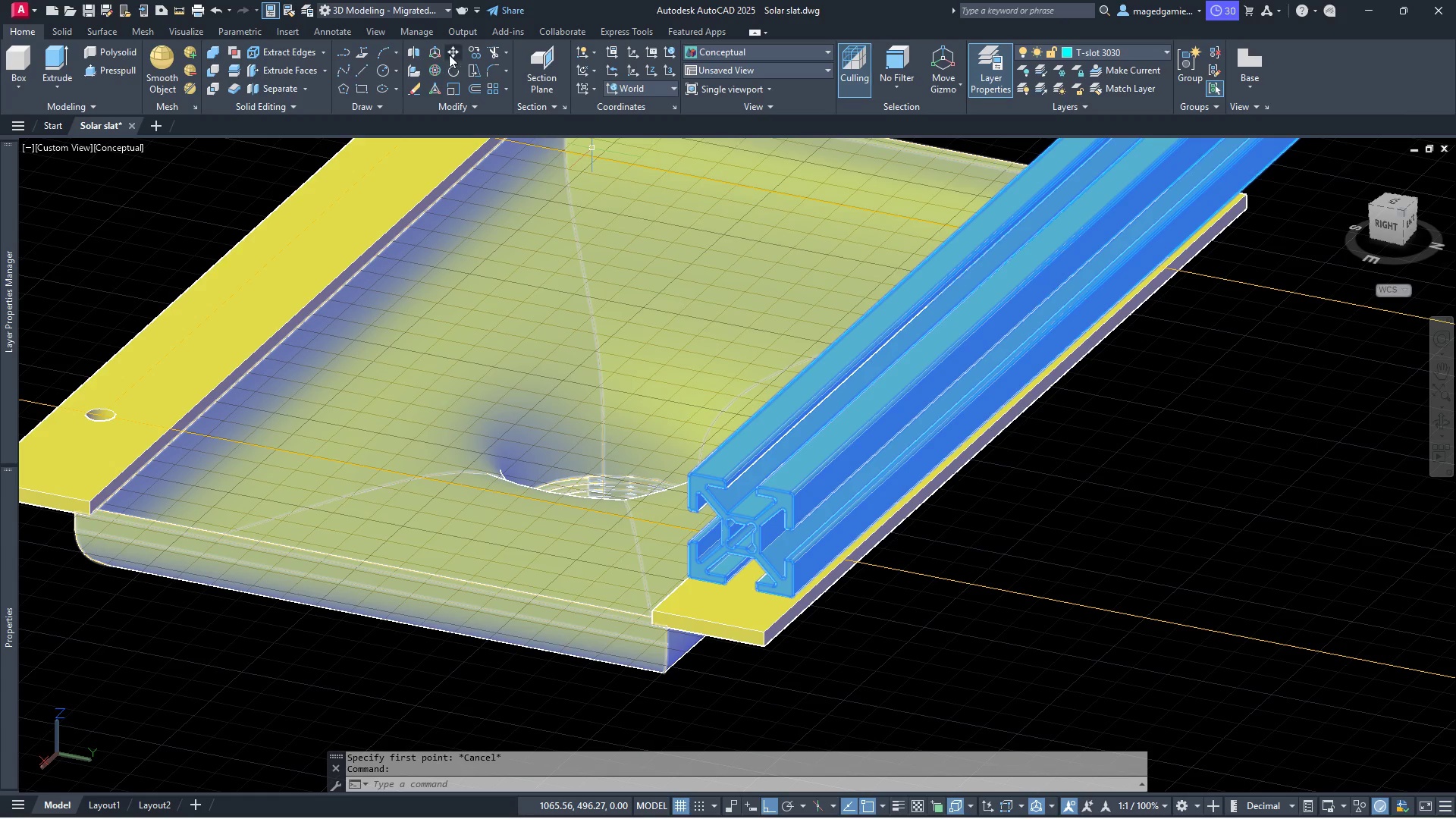 
left_click([450, 50])
 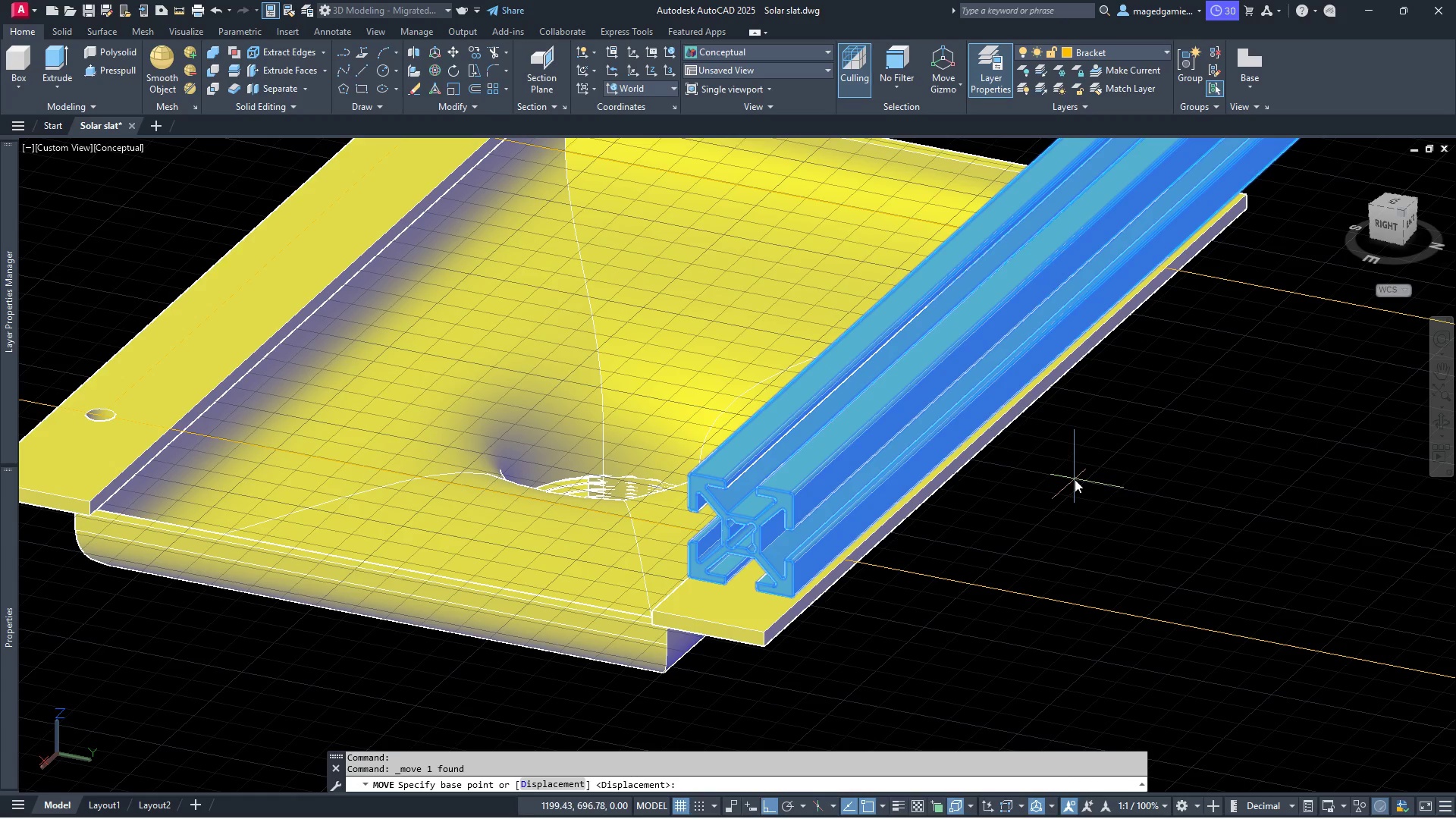 
left_click([1075, 479])
 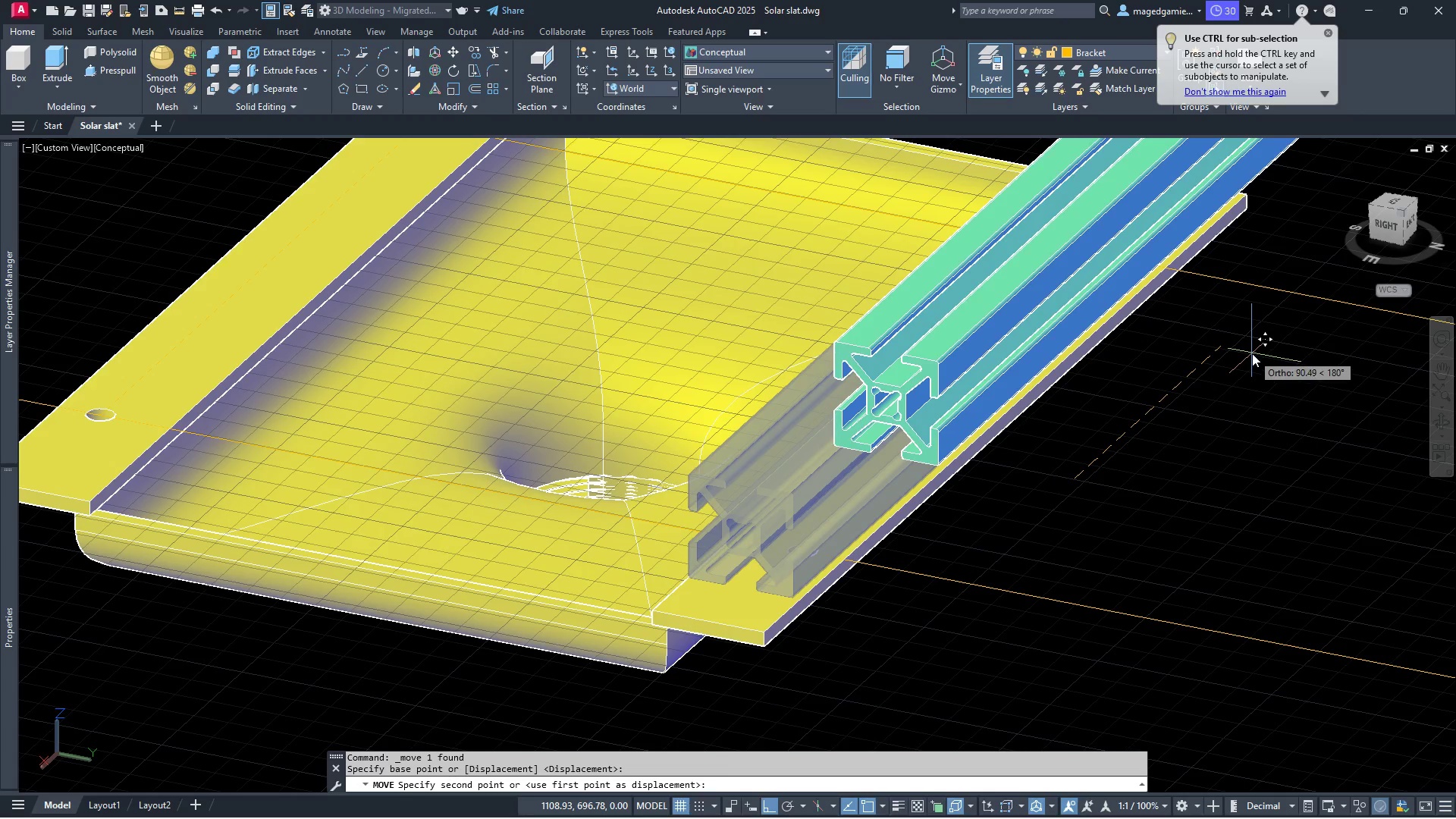 
left_click([1252, 353])
 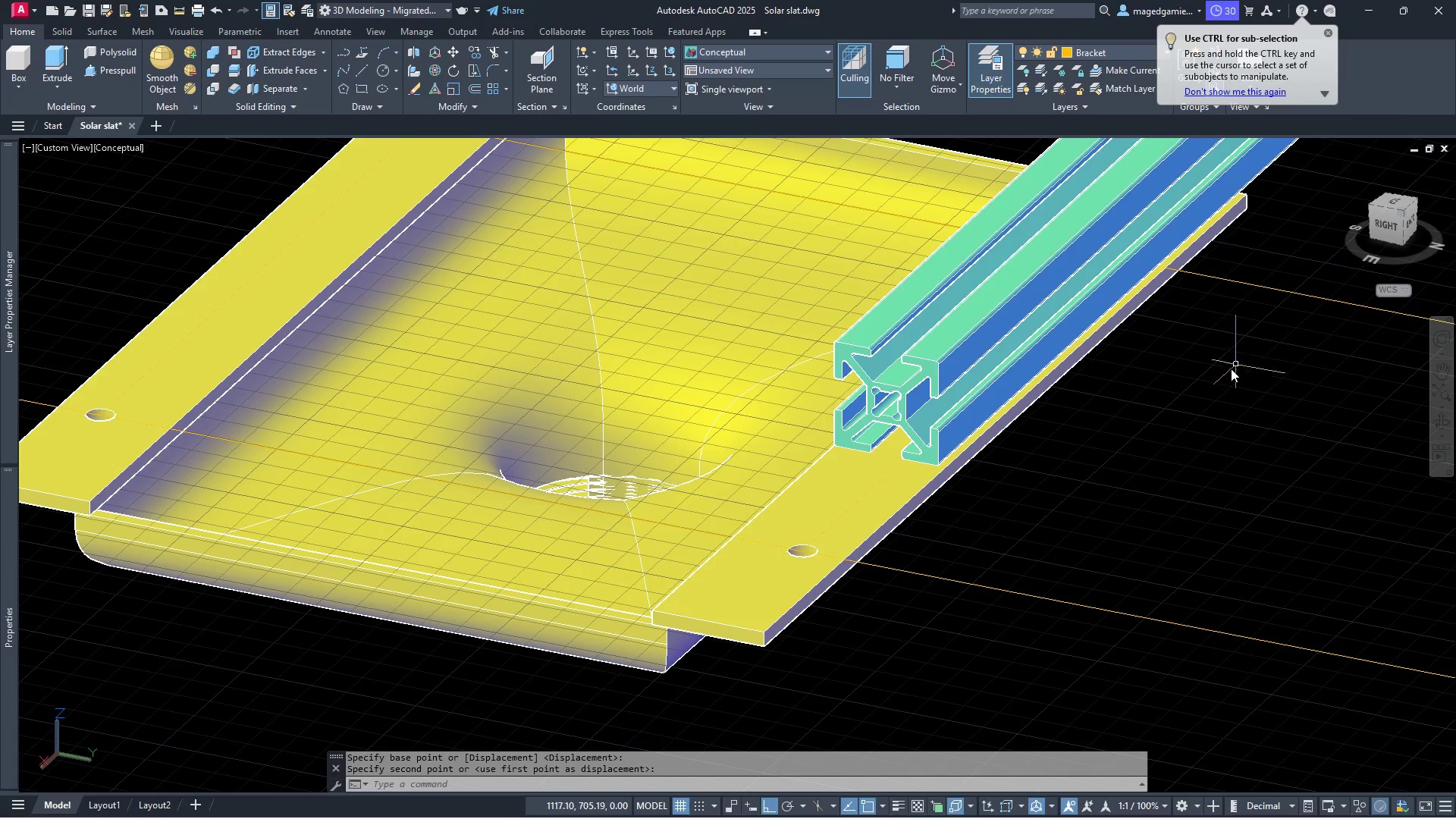 
key(Escape)
 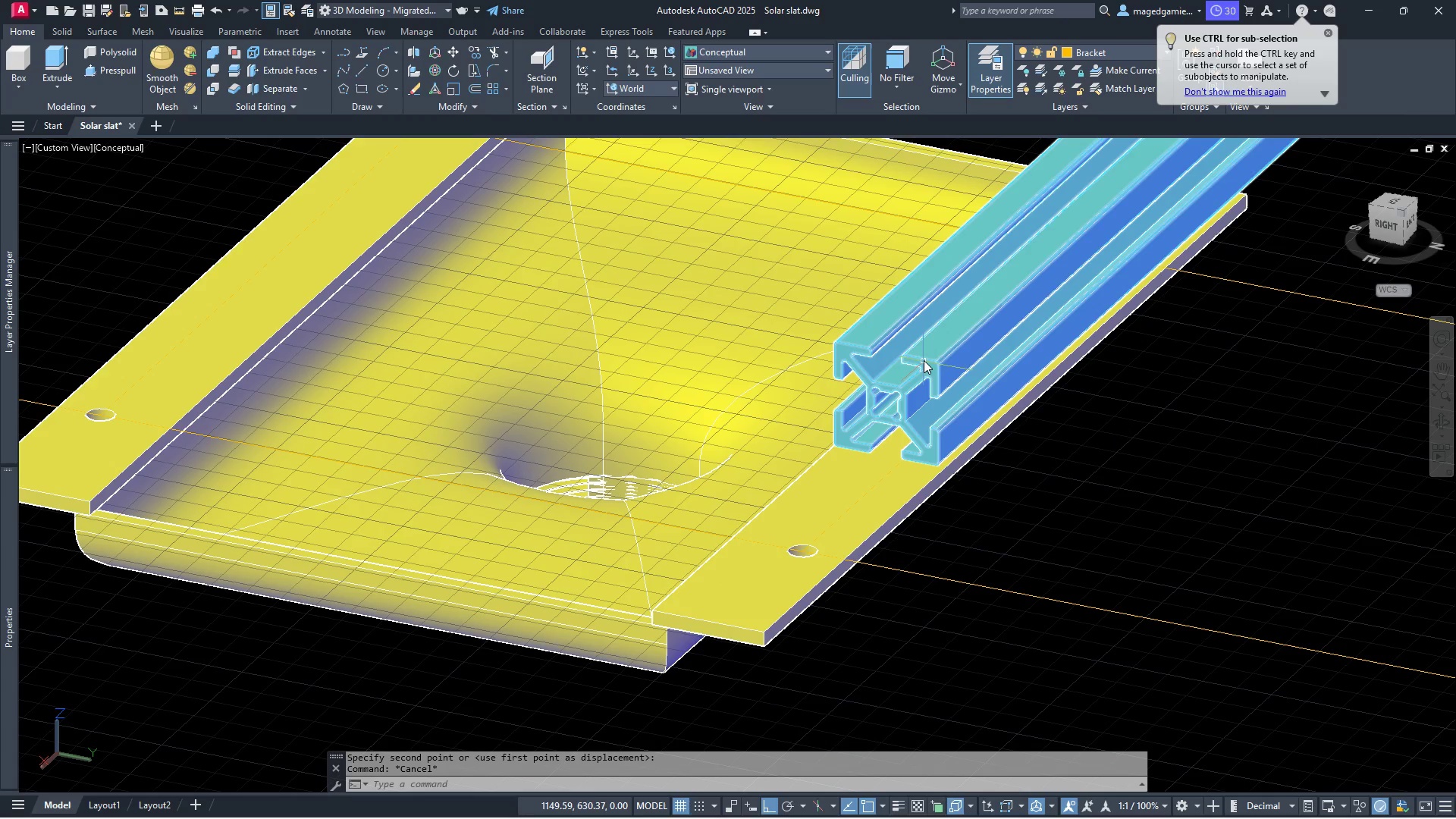 
left_click([924, 359])
 